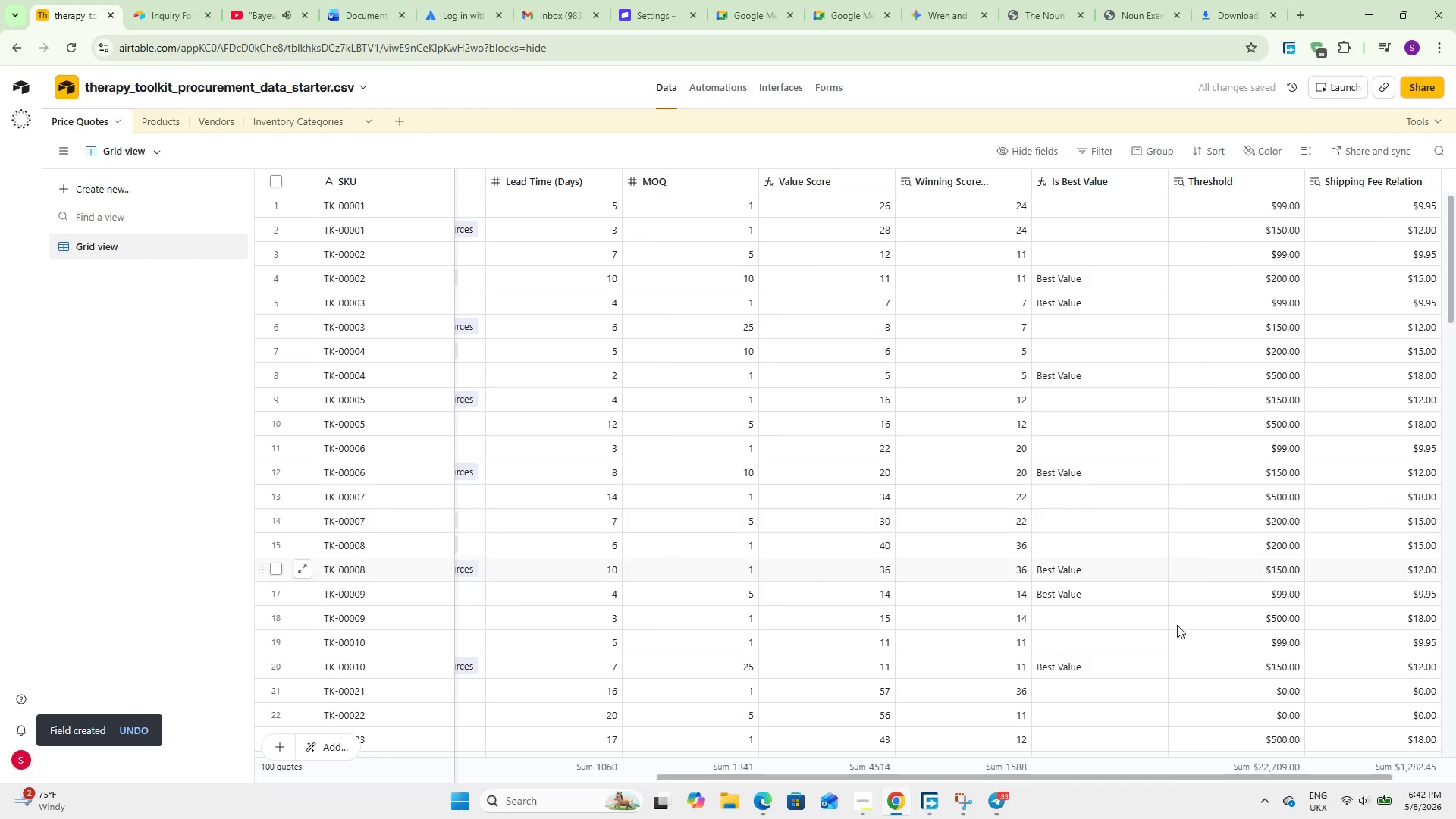 
left_click_drag(start_coordinate=[1149, 775], to_coordinate=[1282, 761])
 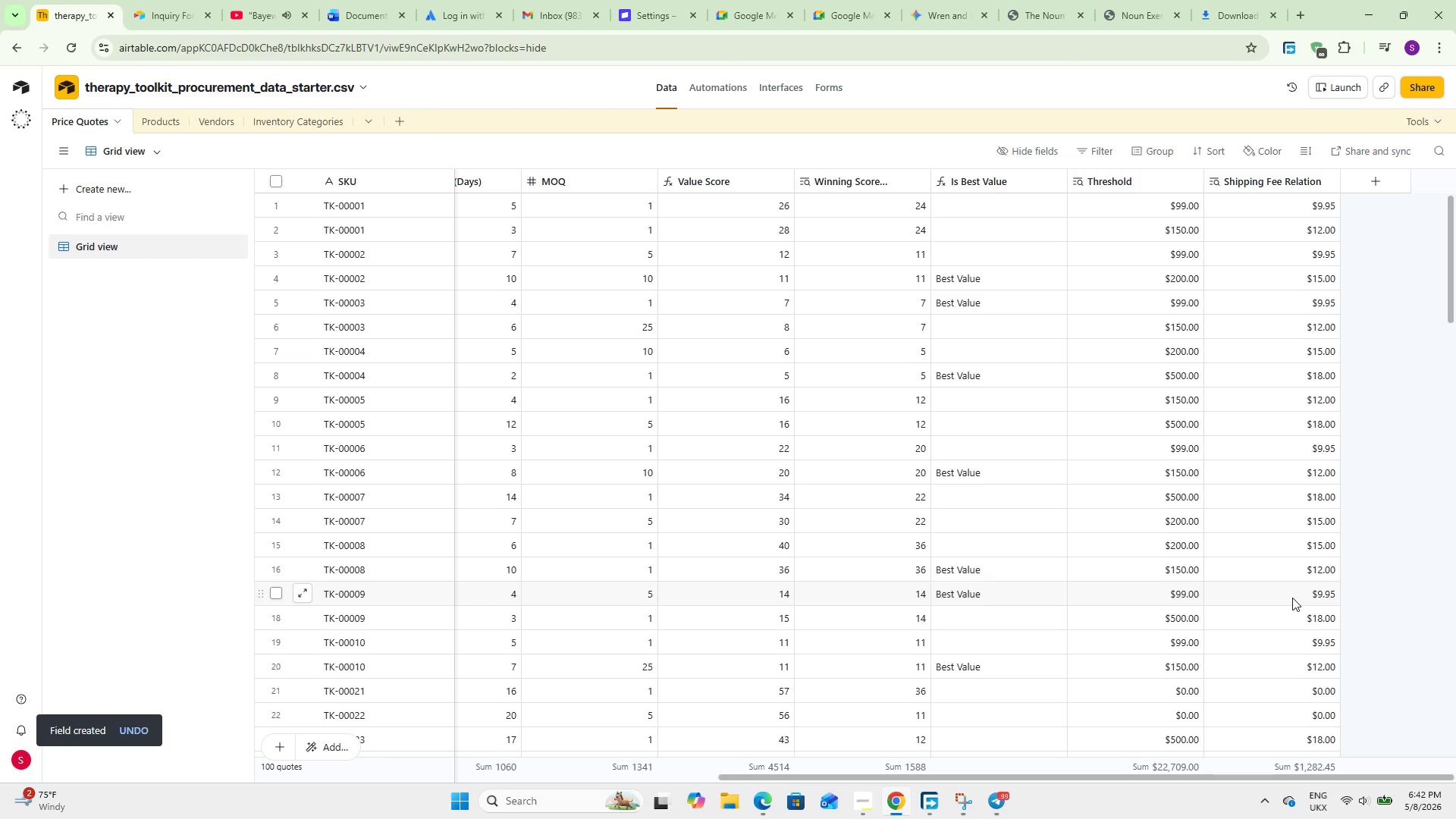 
wait(8.2)
 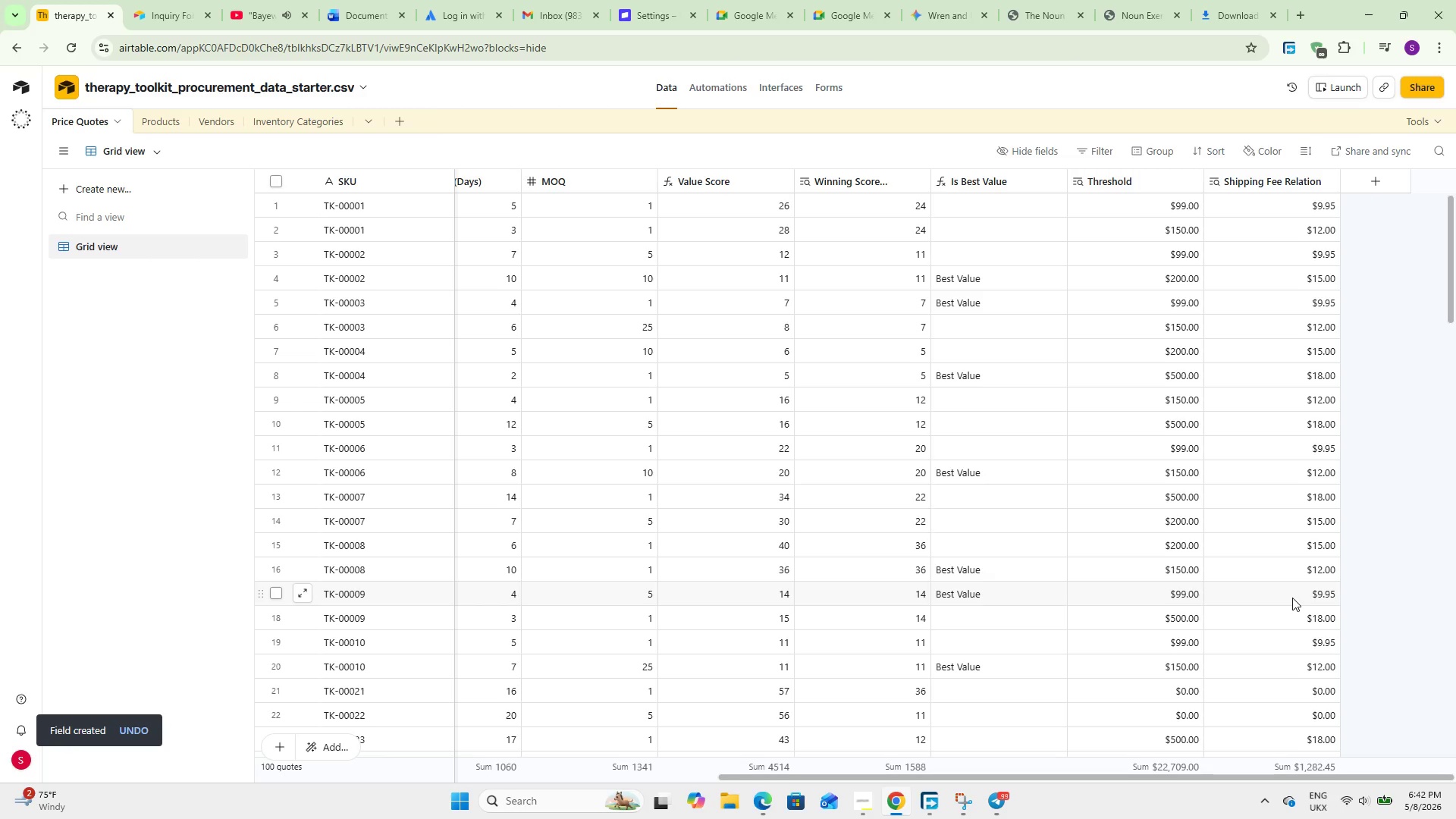 
left_click([1363, 183])
 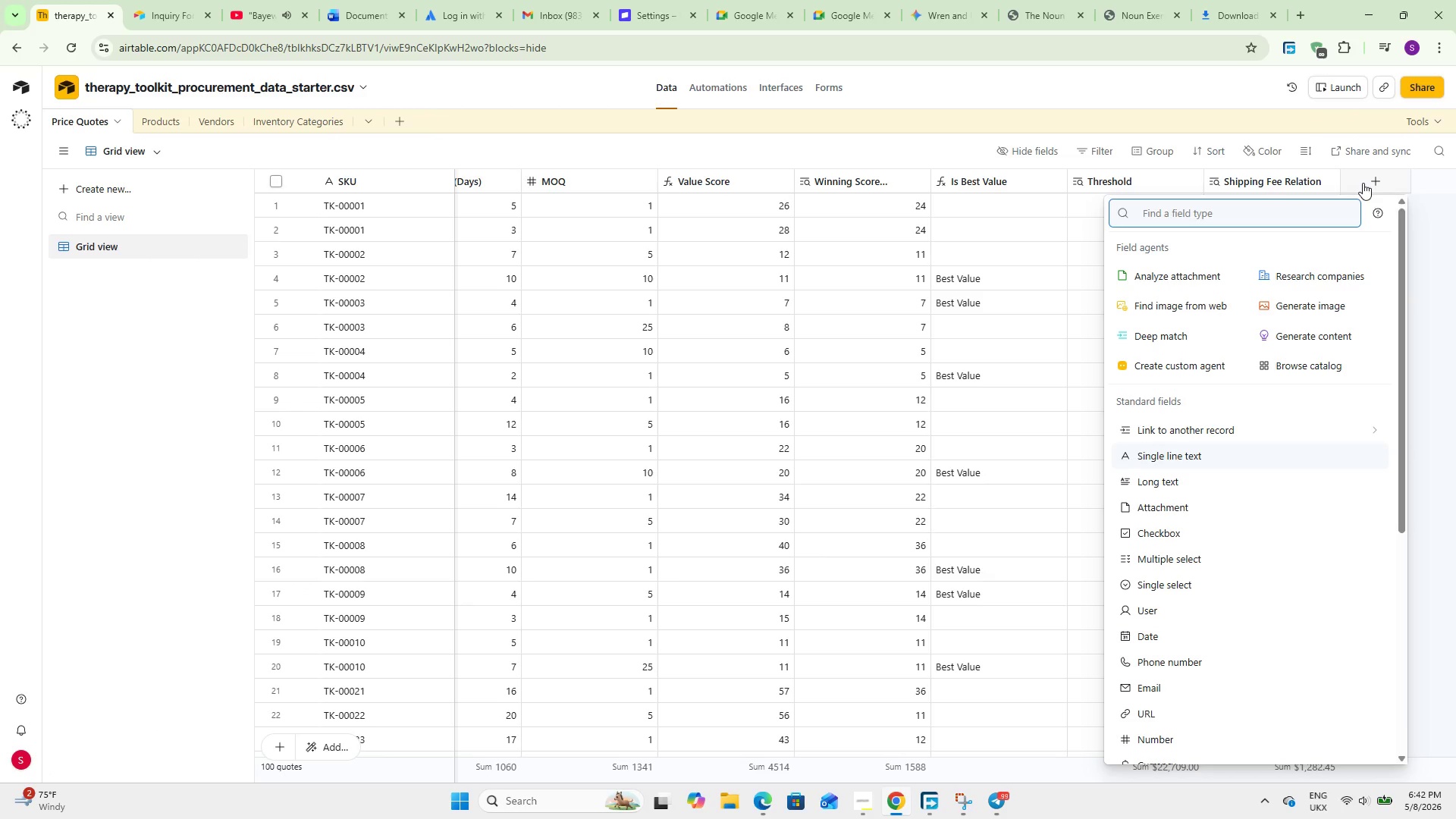 
type(for)
 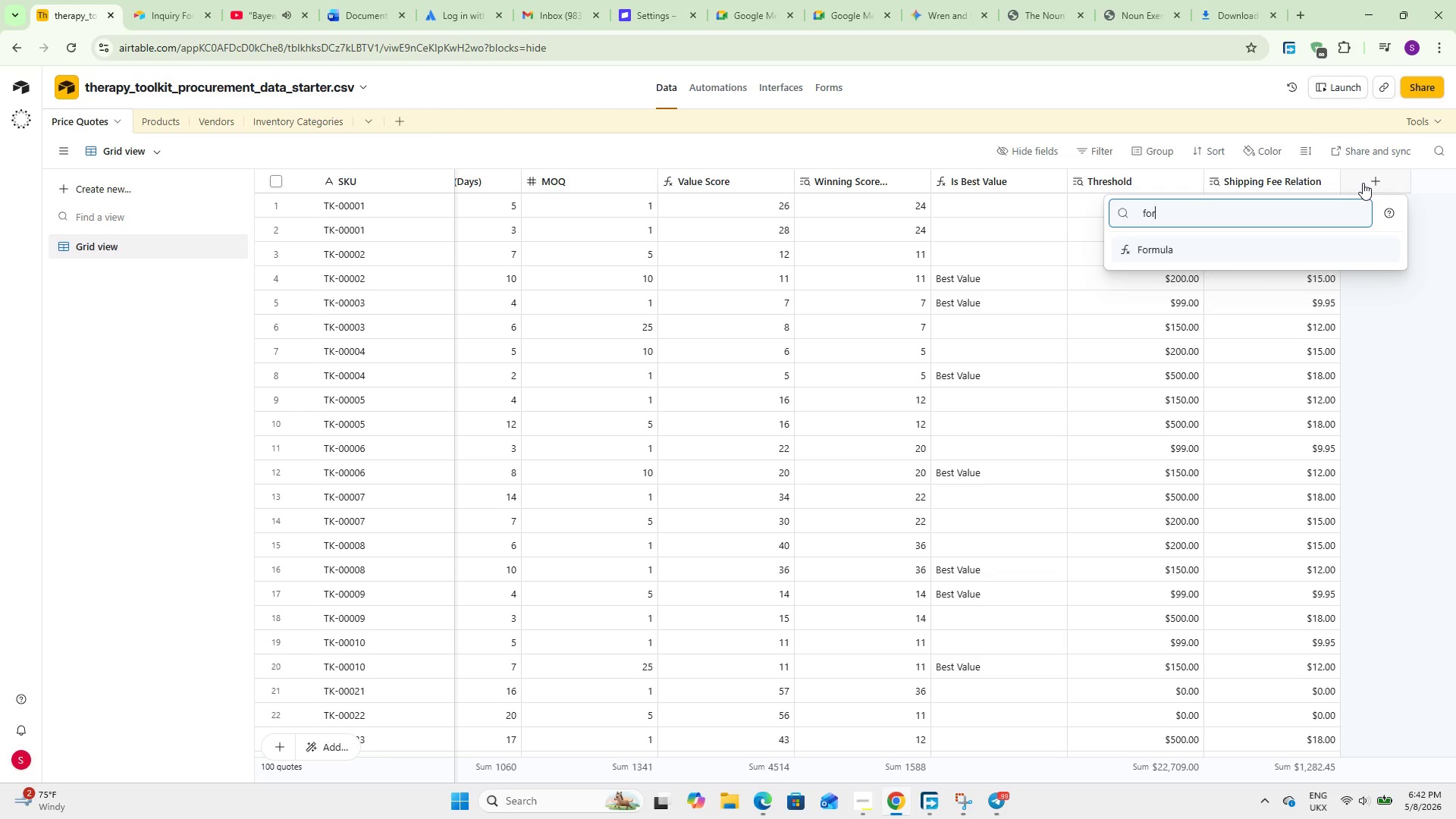 
wait(8.55)
 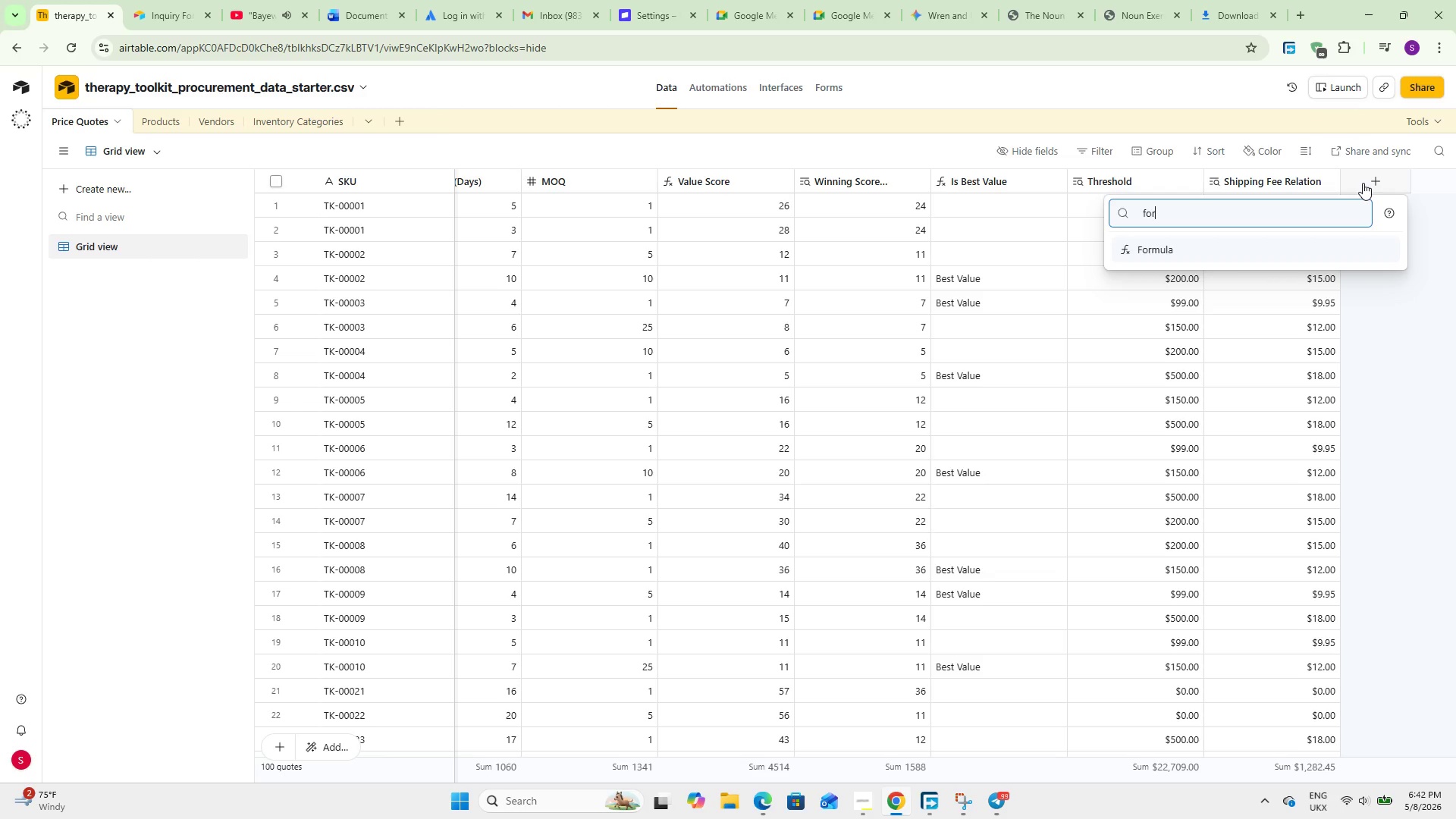 
key(Enter)
 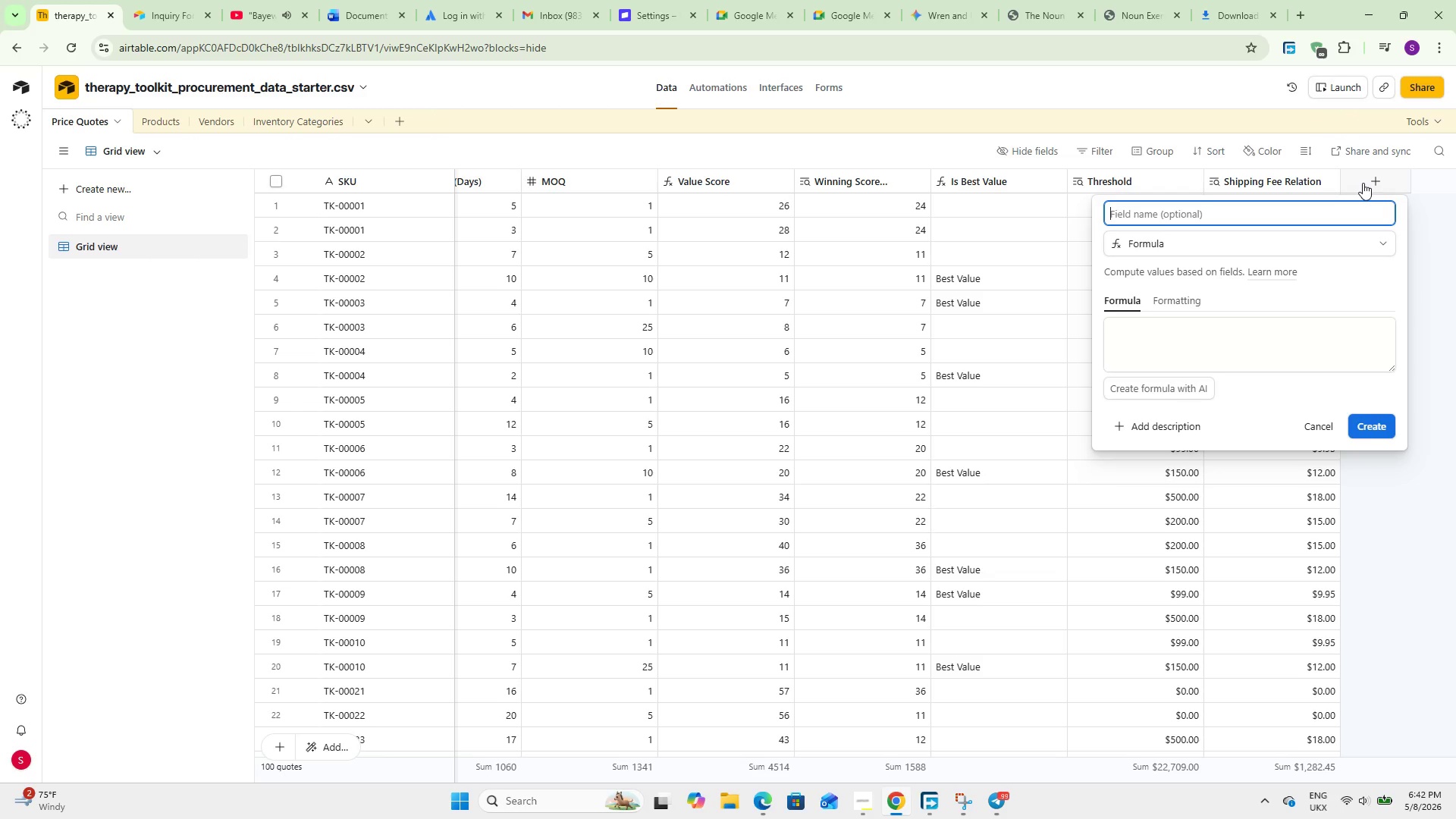 
type(Total Landed Cost)
 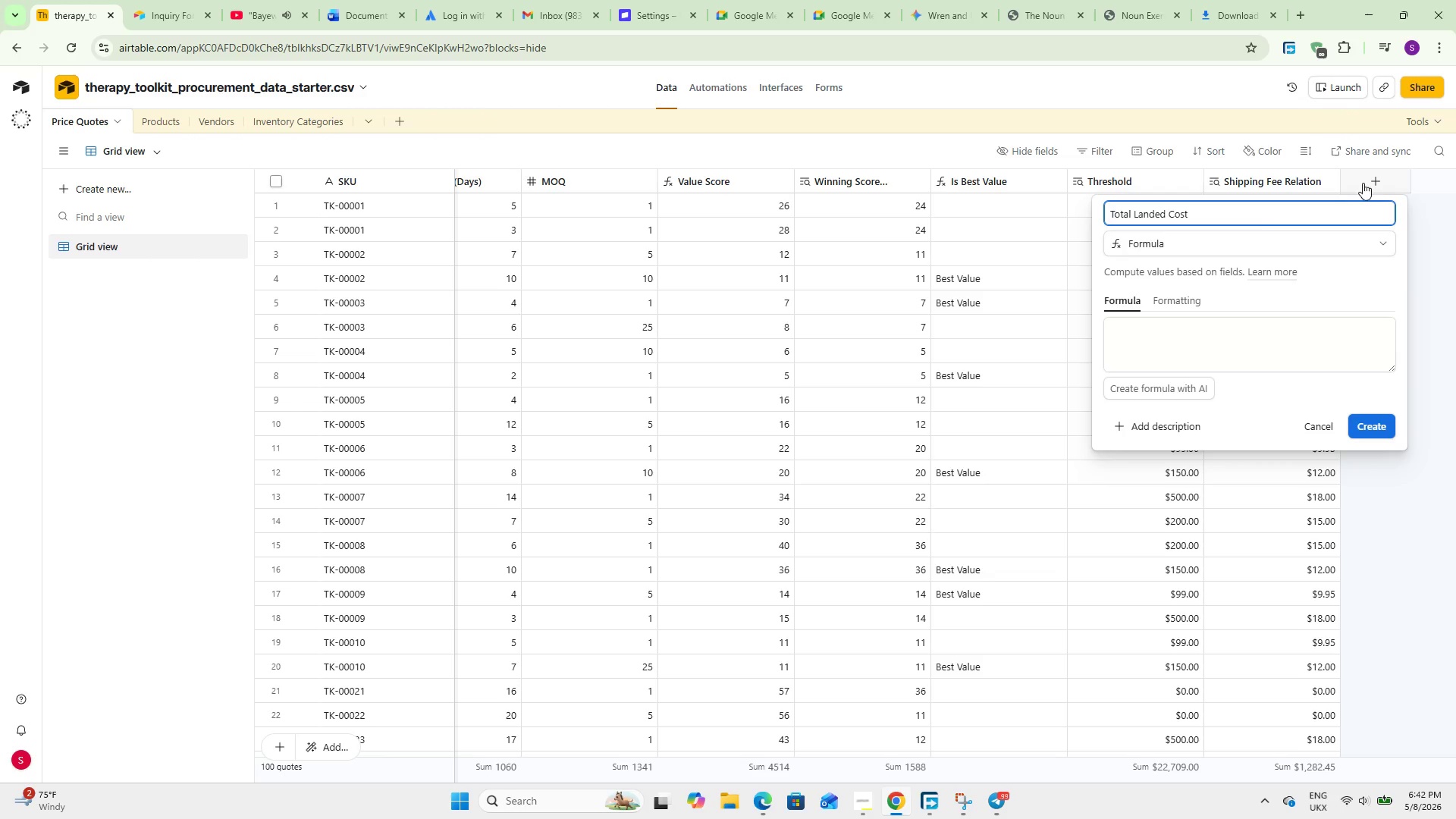 
left_click([1209, 336])
 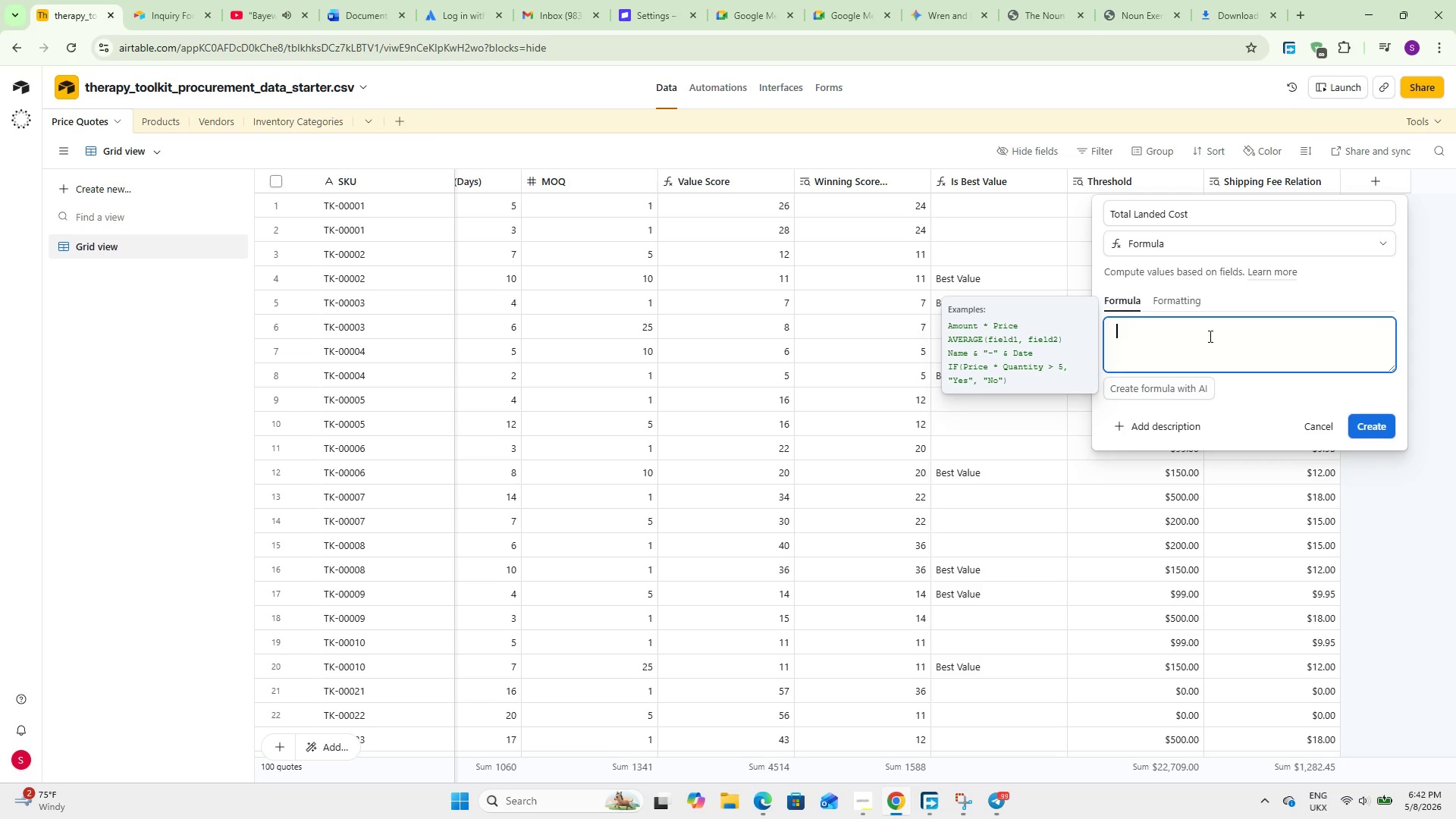 
type((Un)
 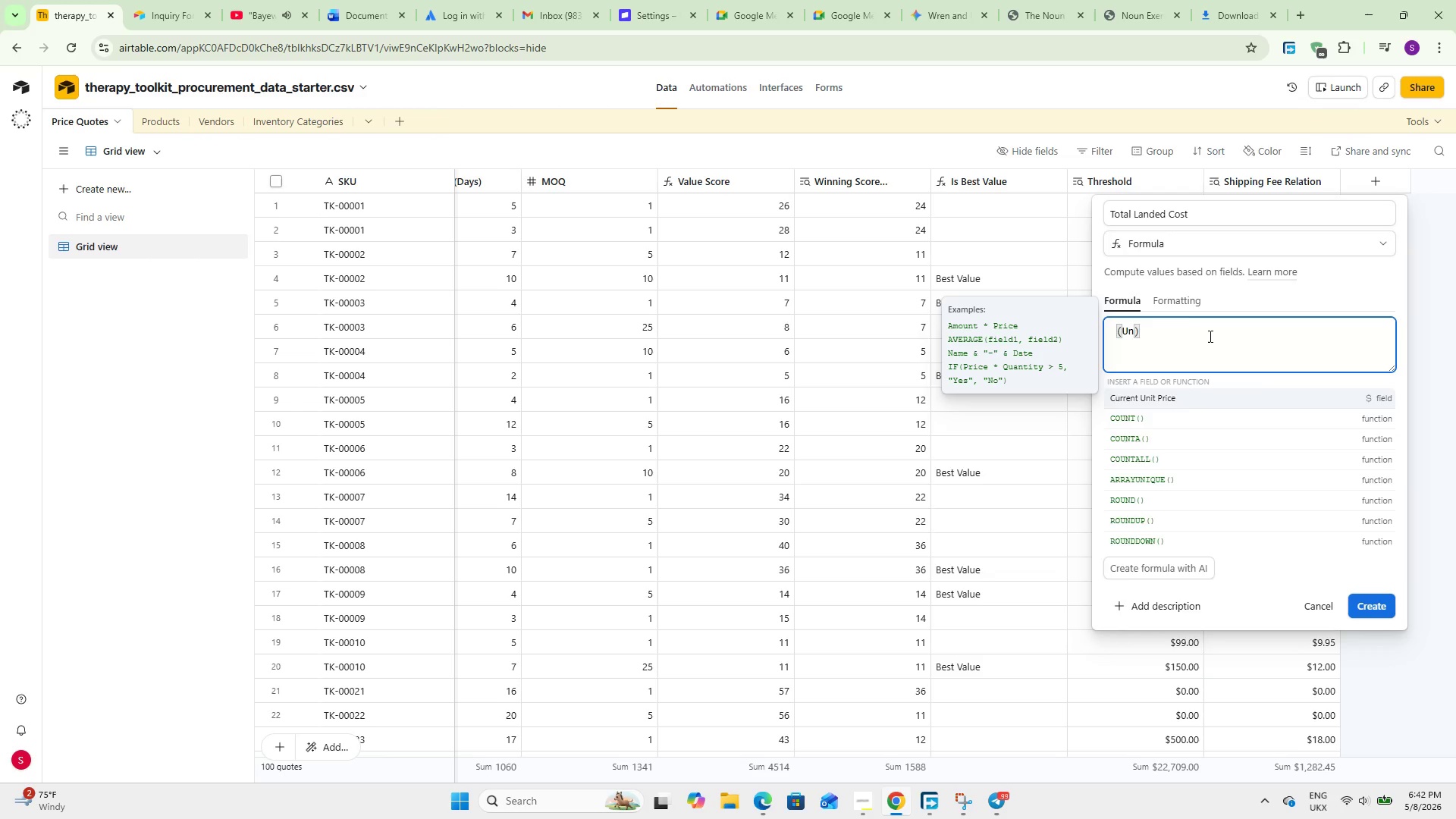 
key(Enter)
 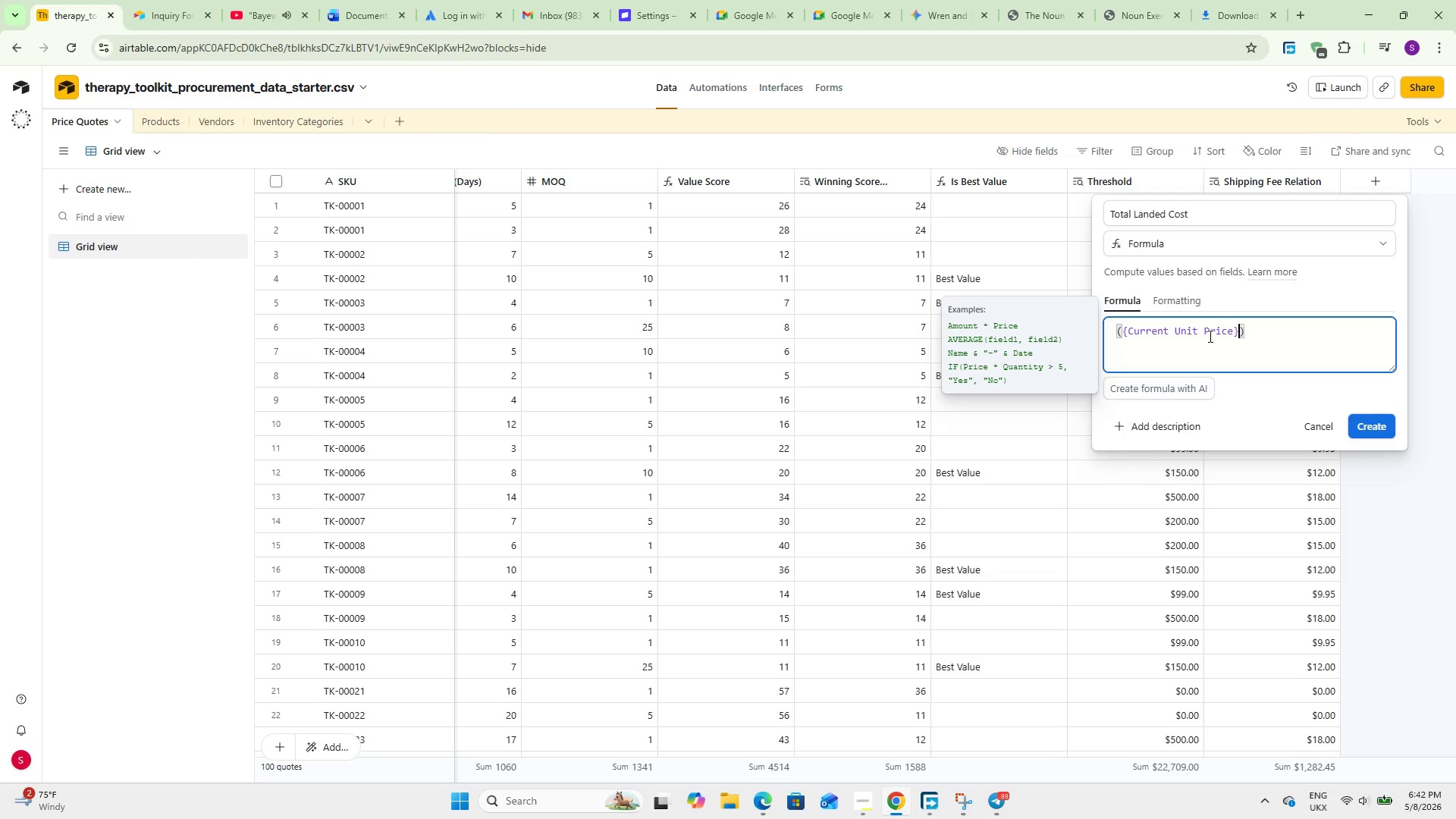 
type( * Simu)
 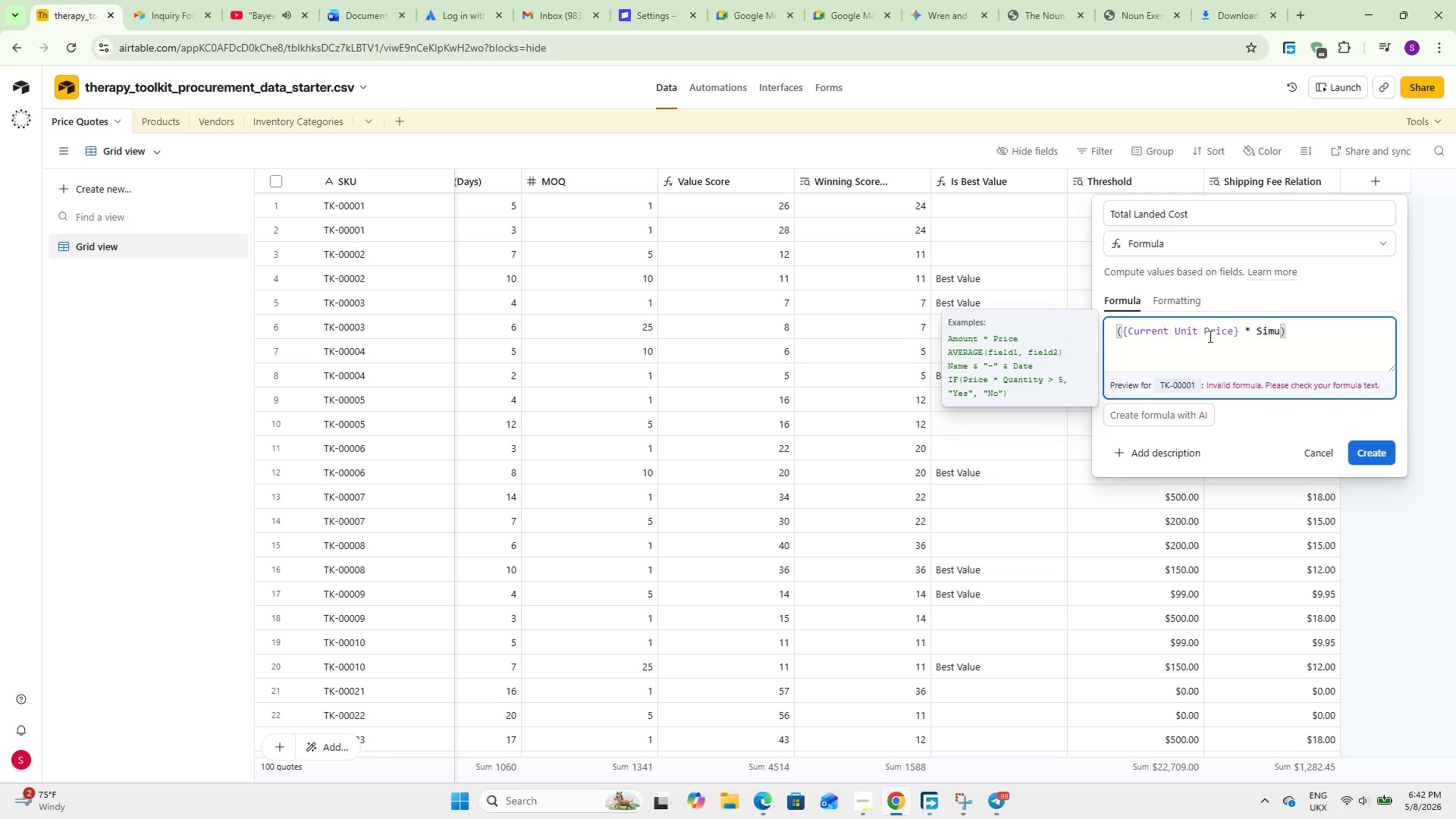 
wait(5.2)
 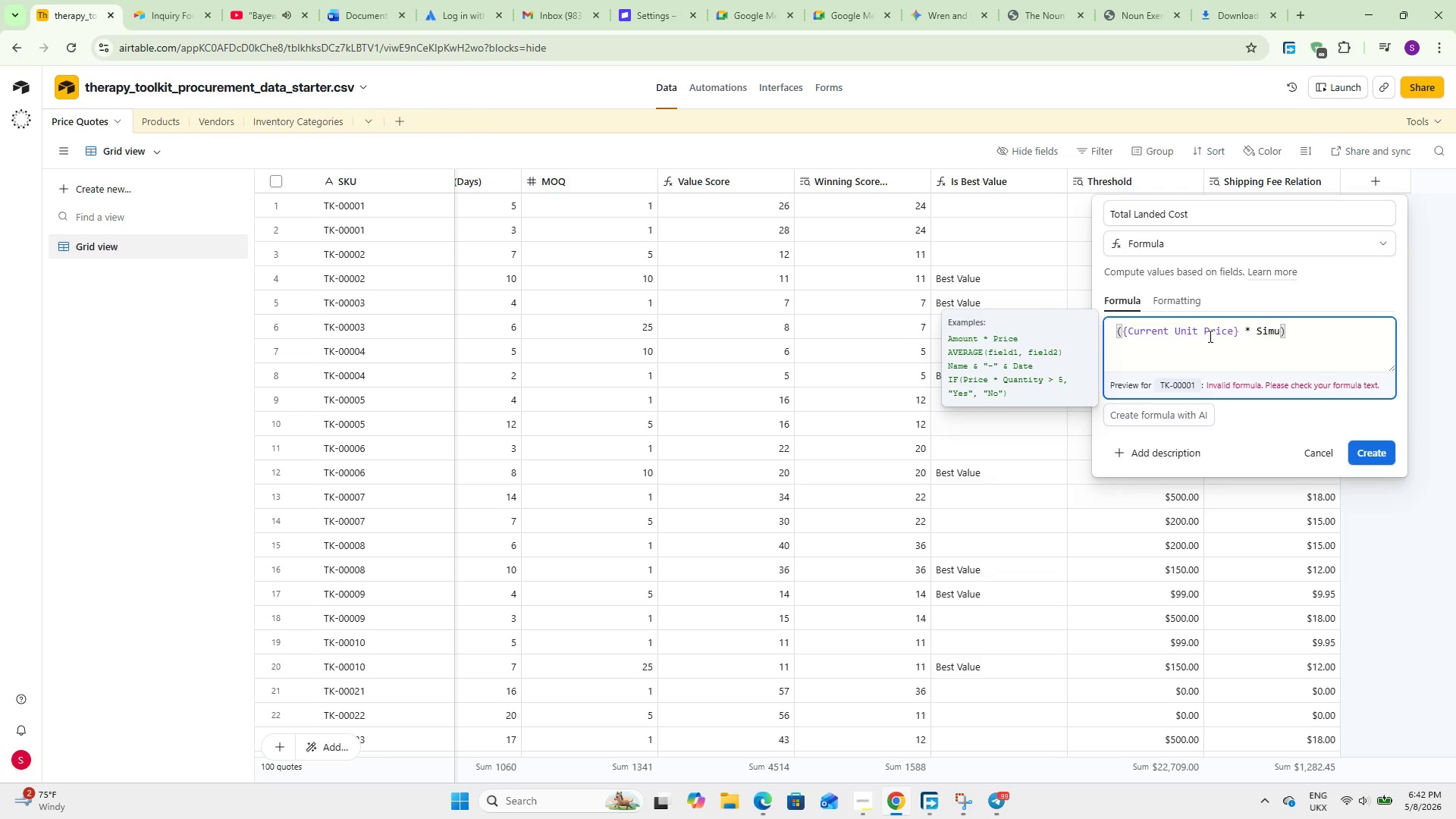 
key(Backspace)
 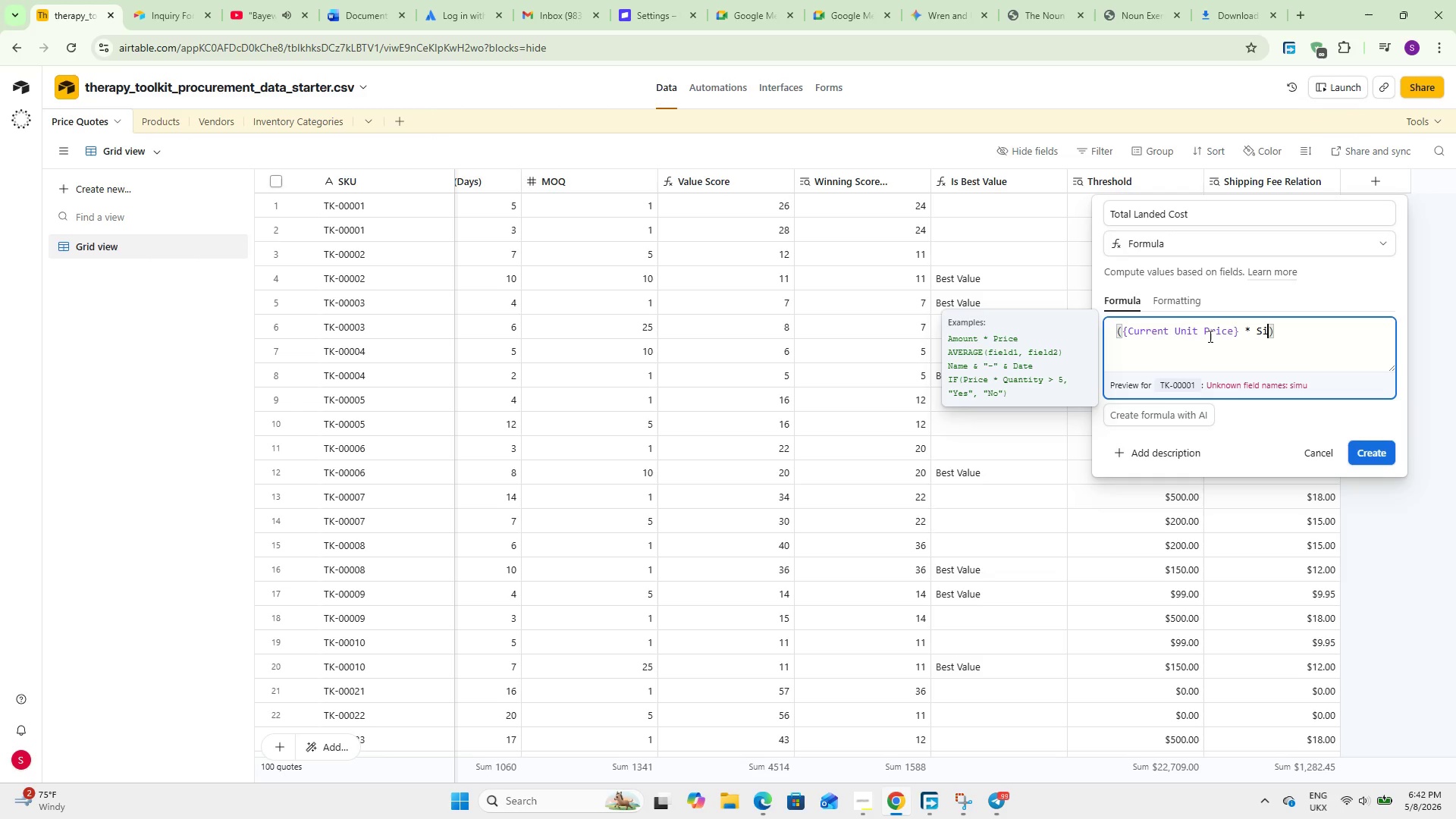 
key(Backspace)
 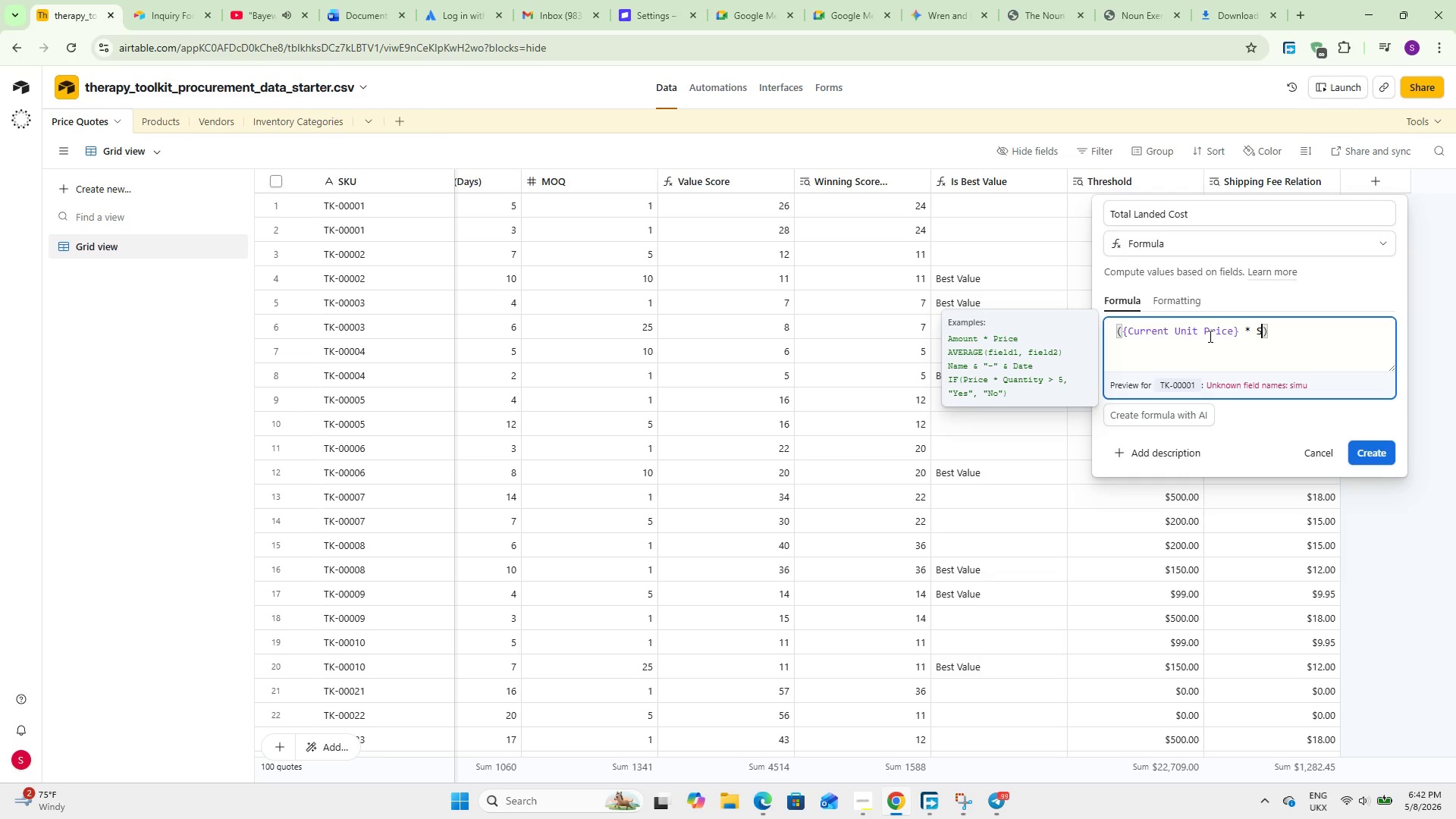 
key(Backspace)
 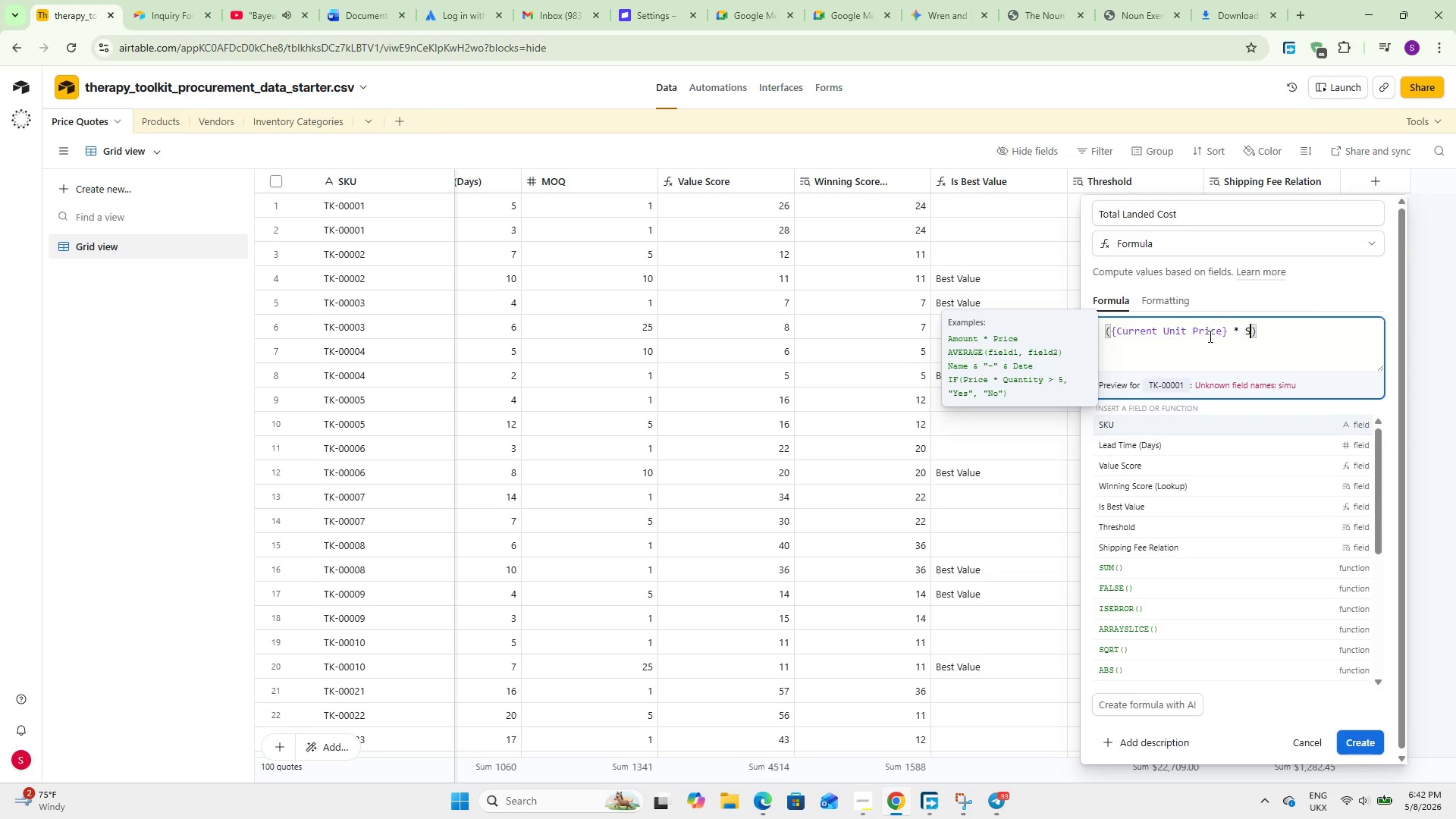 
key(Backspace)
 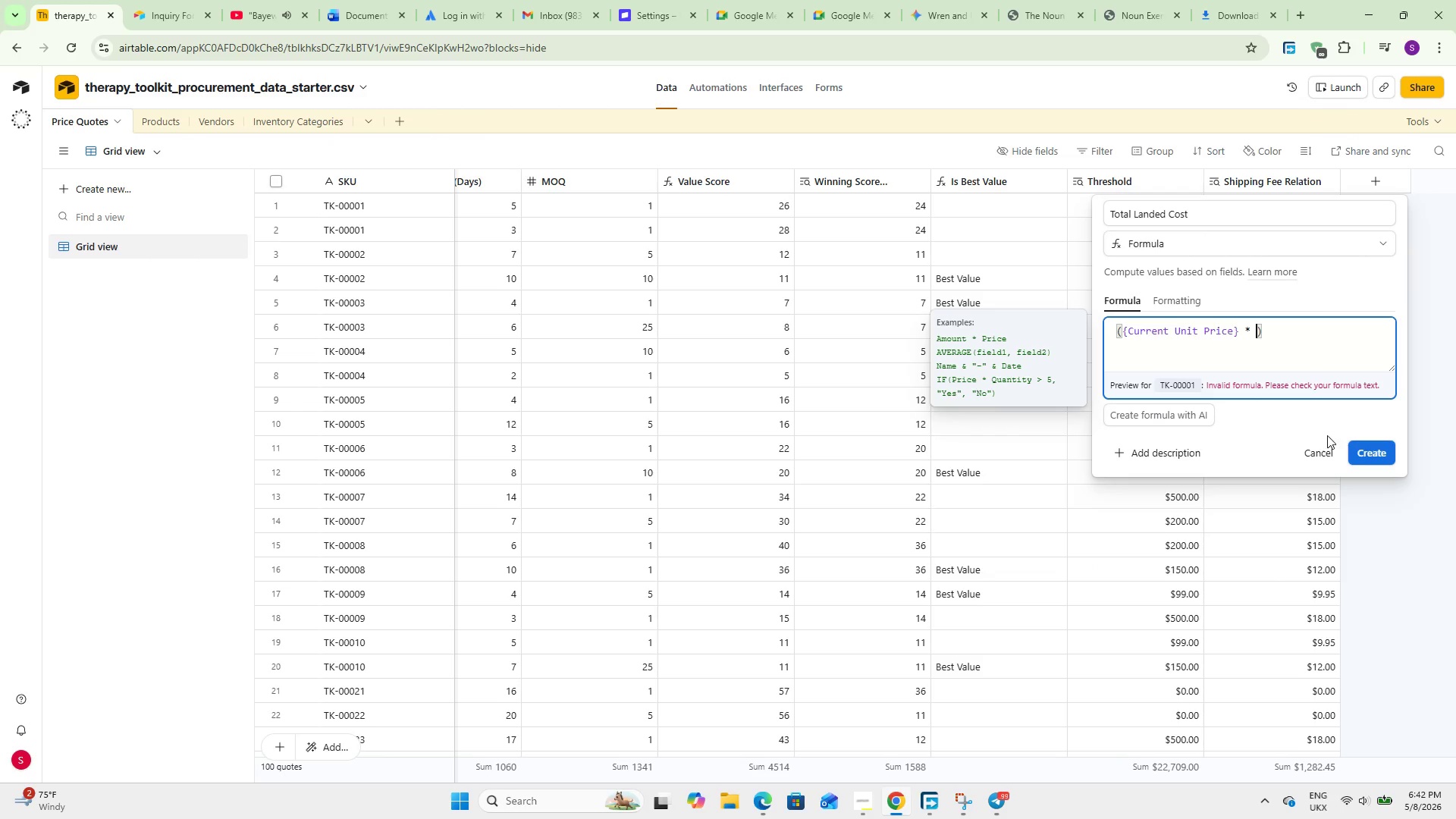 
left_click([1311, 447])
 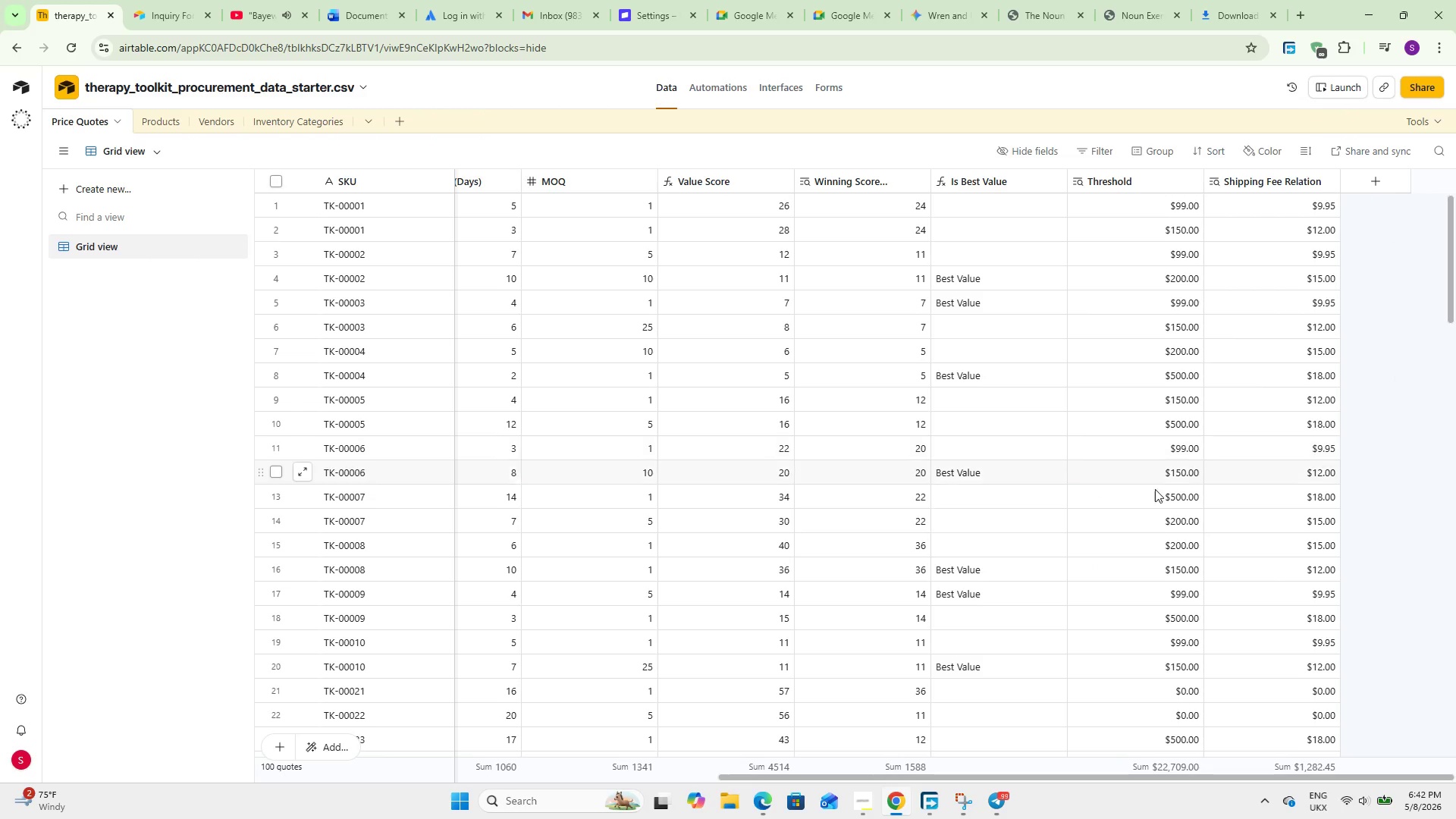 
scroll: coordinate [595, 556], scroll_direction: up, amount: 5.0
 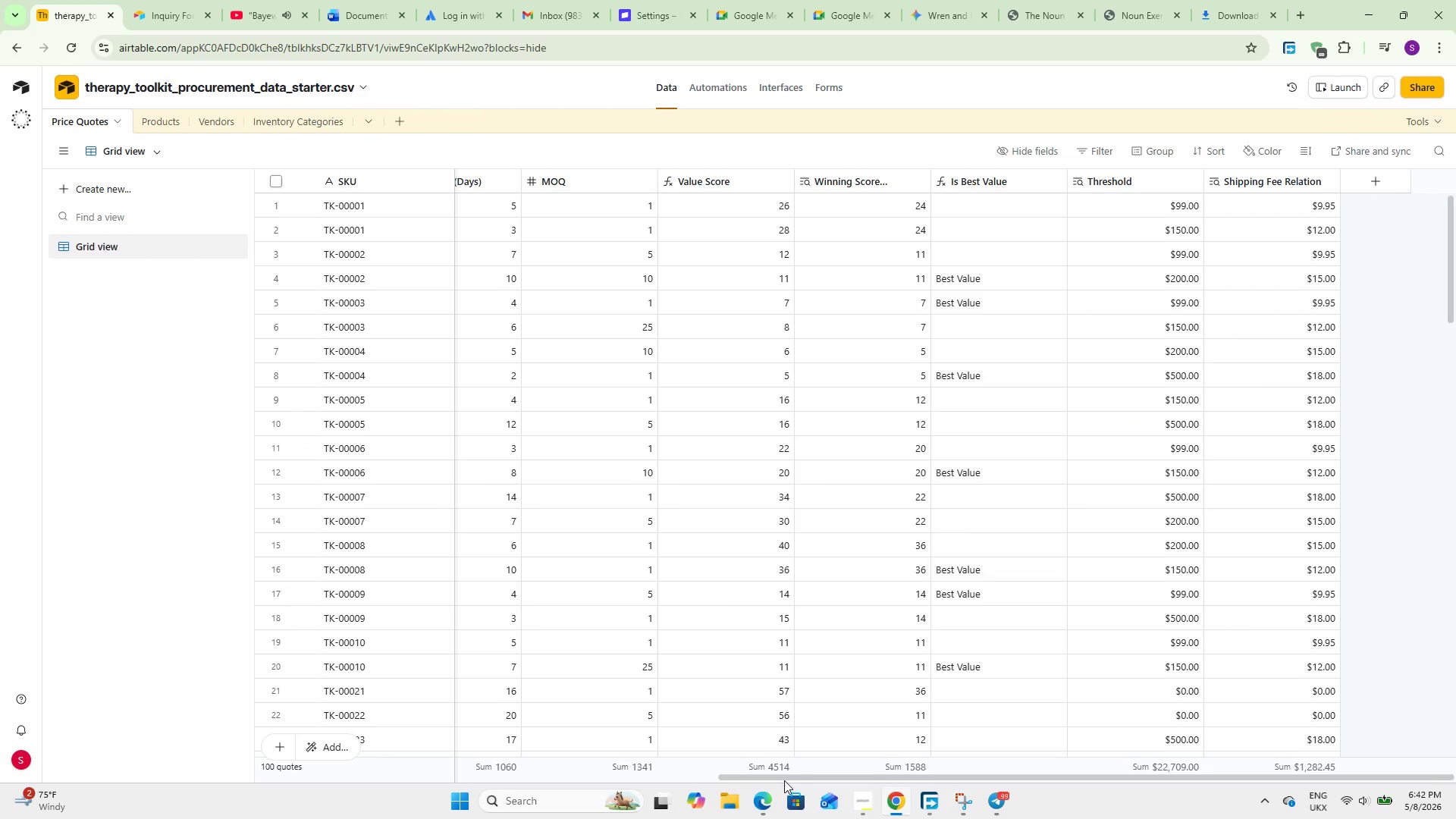 
left_click_drag(start_coordinate=[790, 773], to_coordinate=[745, 764])
 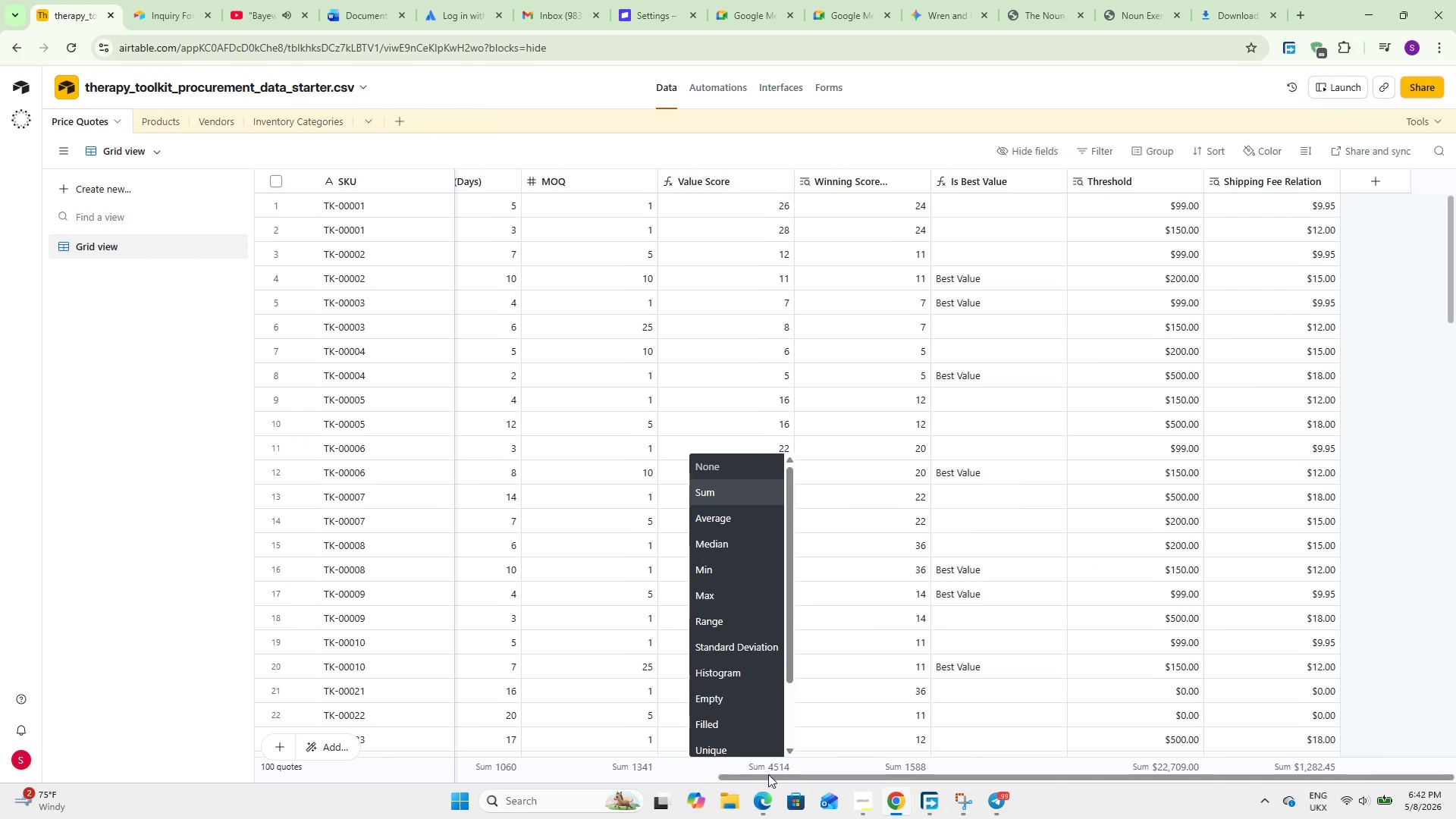 
left_click_drag(start_coordinate=[788, 778], to_coordinate=[1034, 817])
 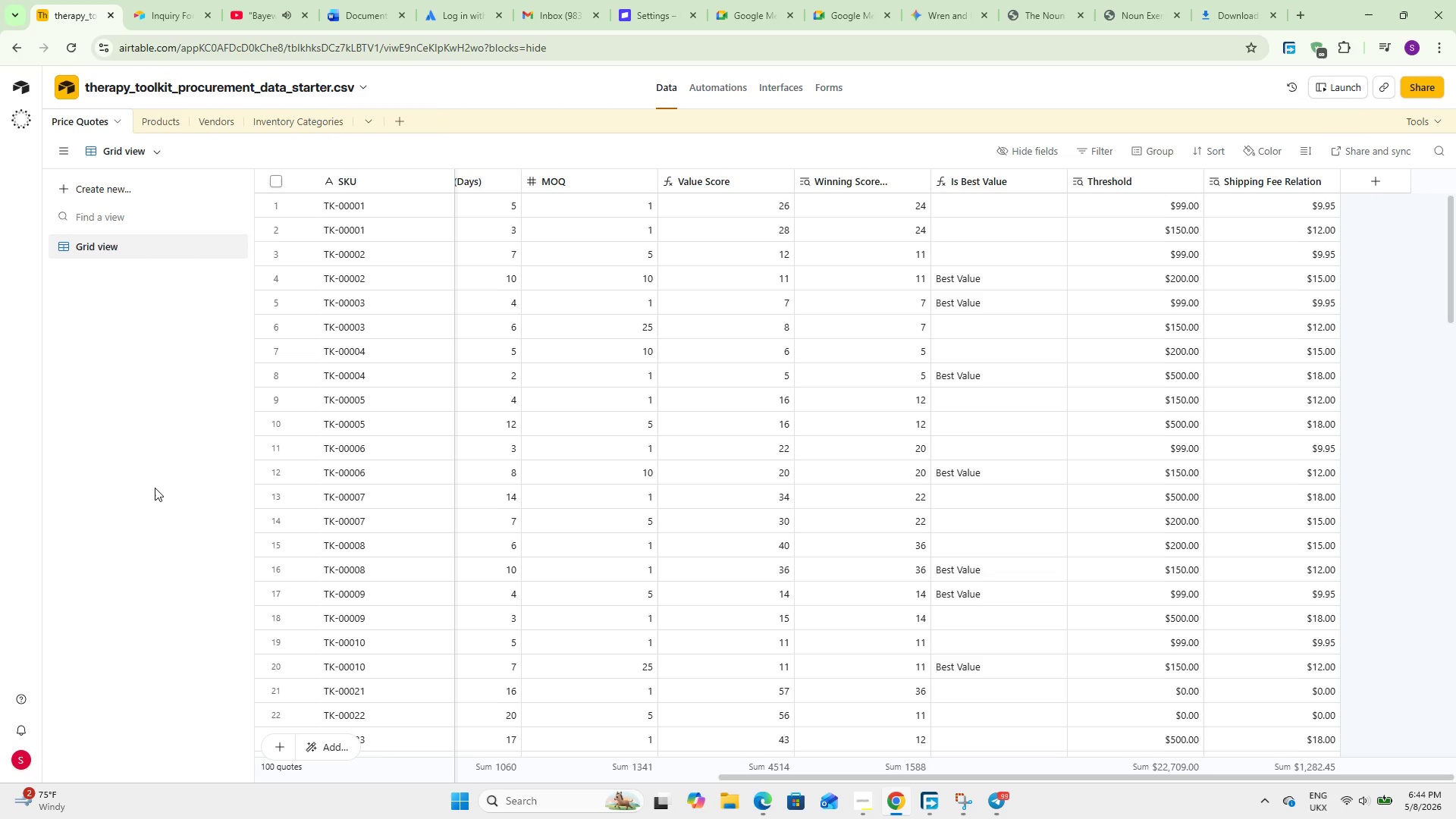 
wait(122.38)
 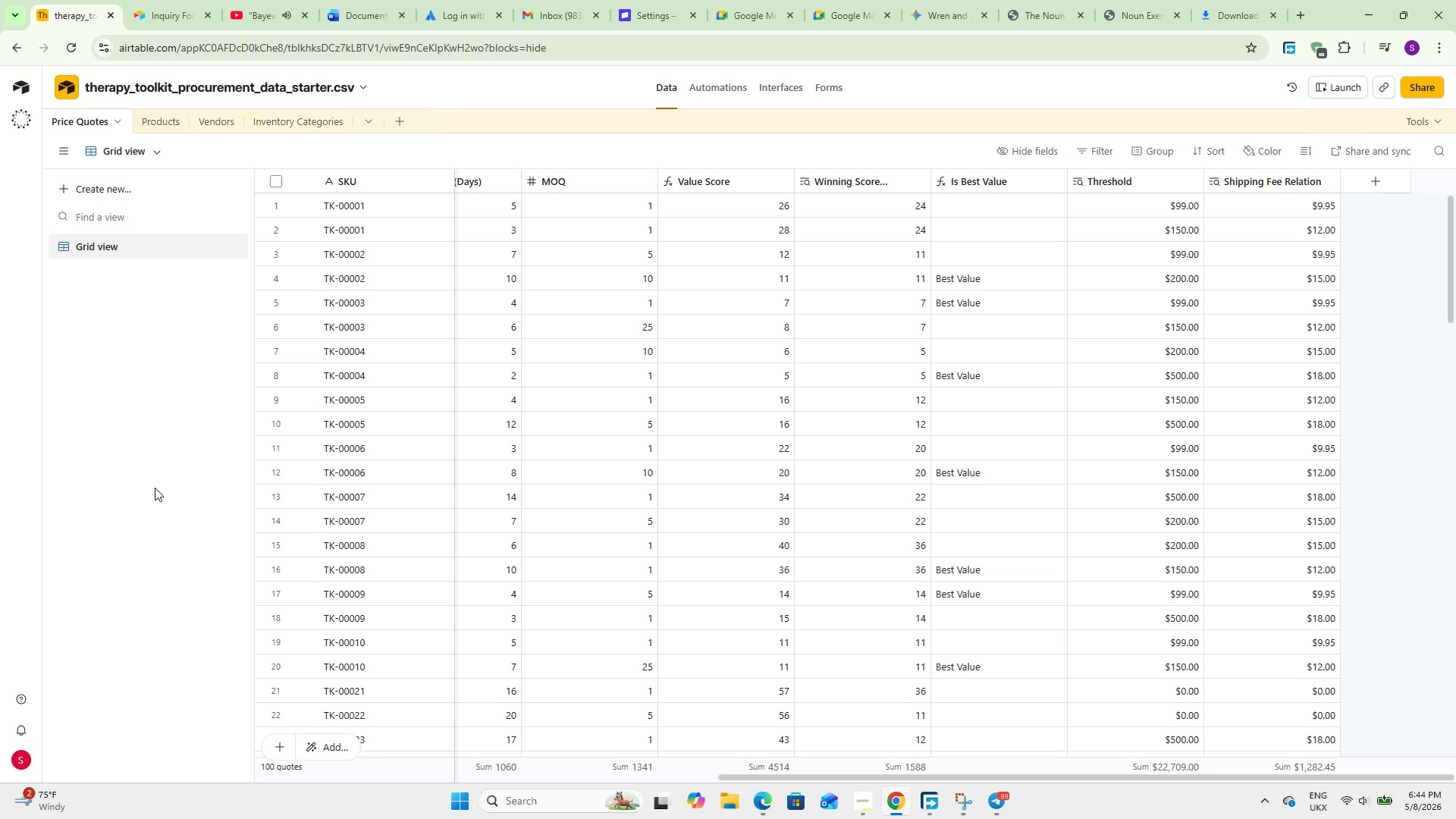 
left_click([171, 124])
 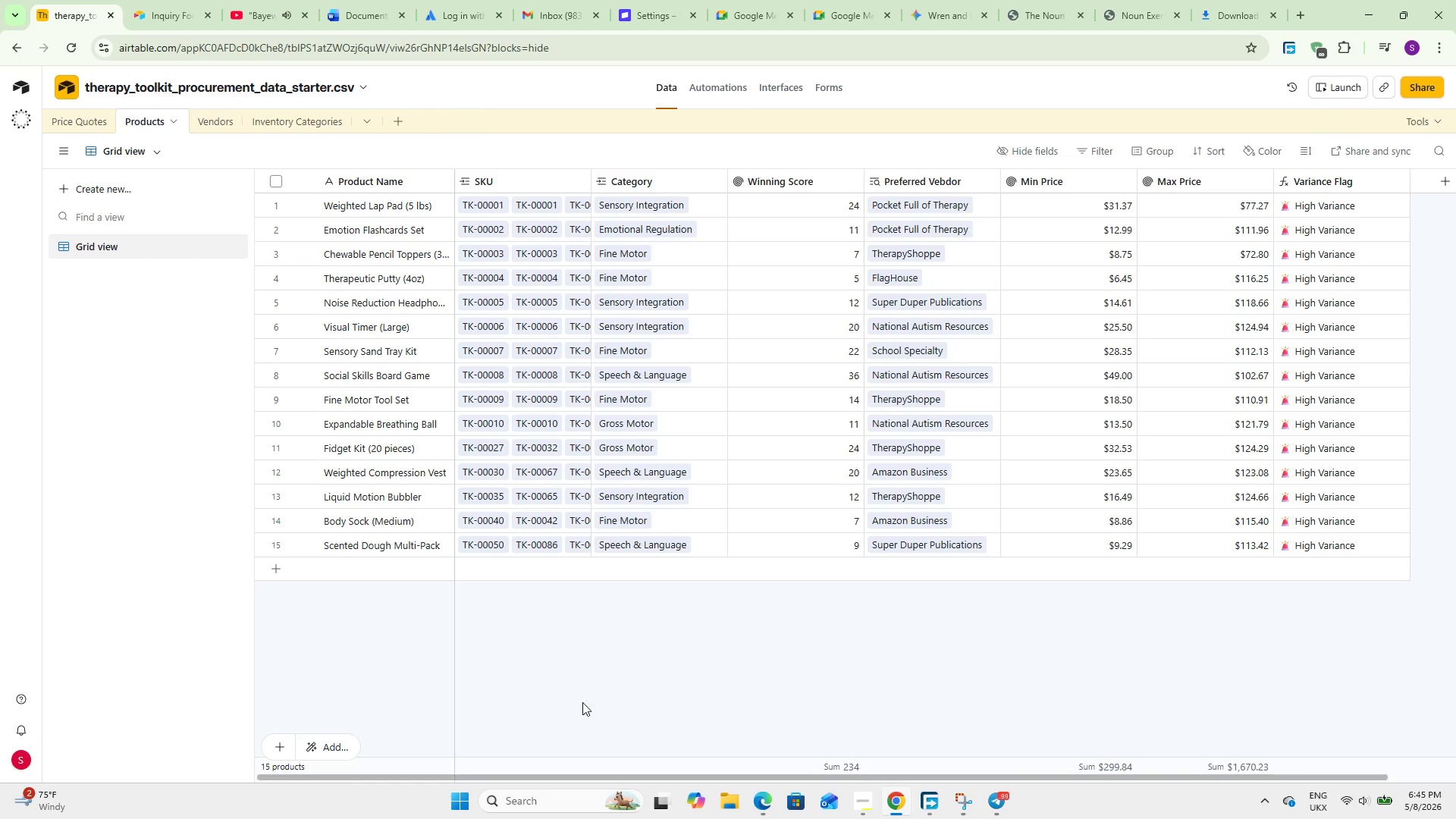 
left_click_drag(start_coordinate=[591, 776], to_coordinate=[753, 770])
 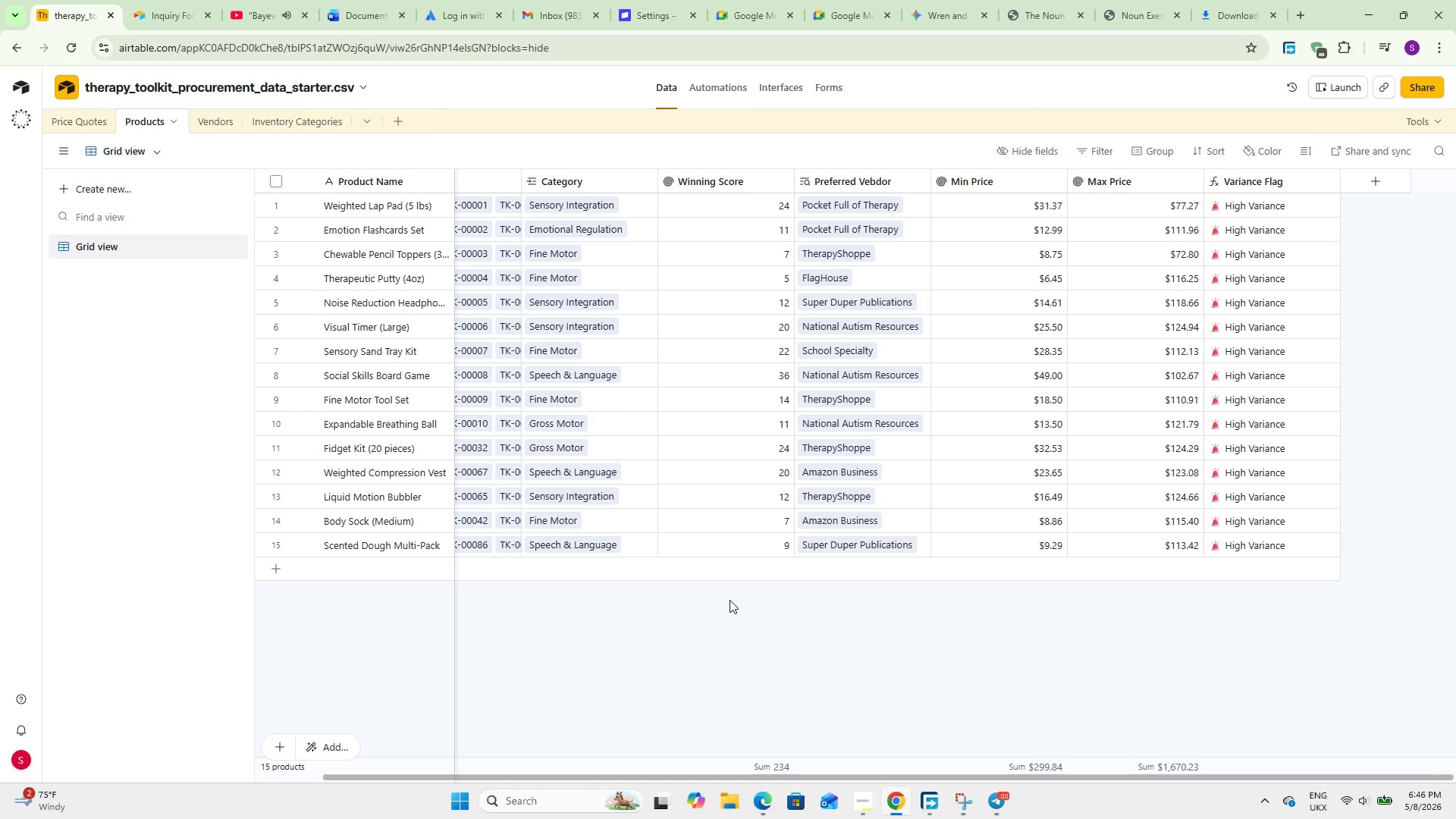 
wait(61.41)
 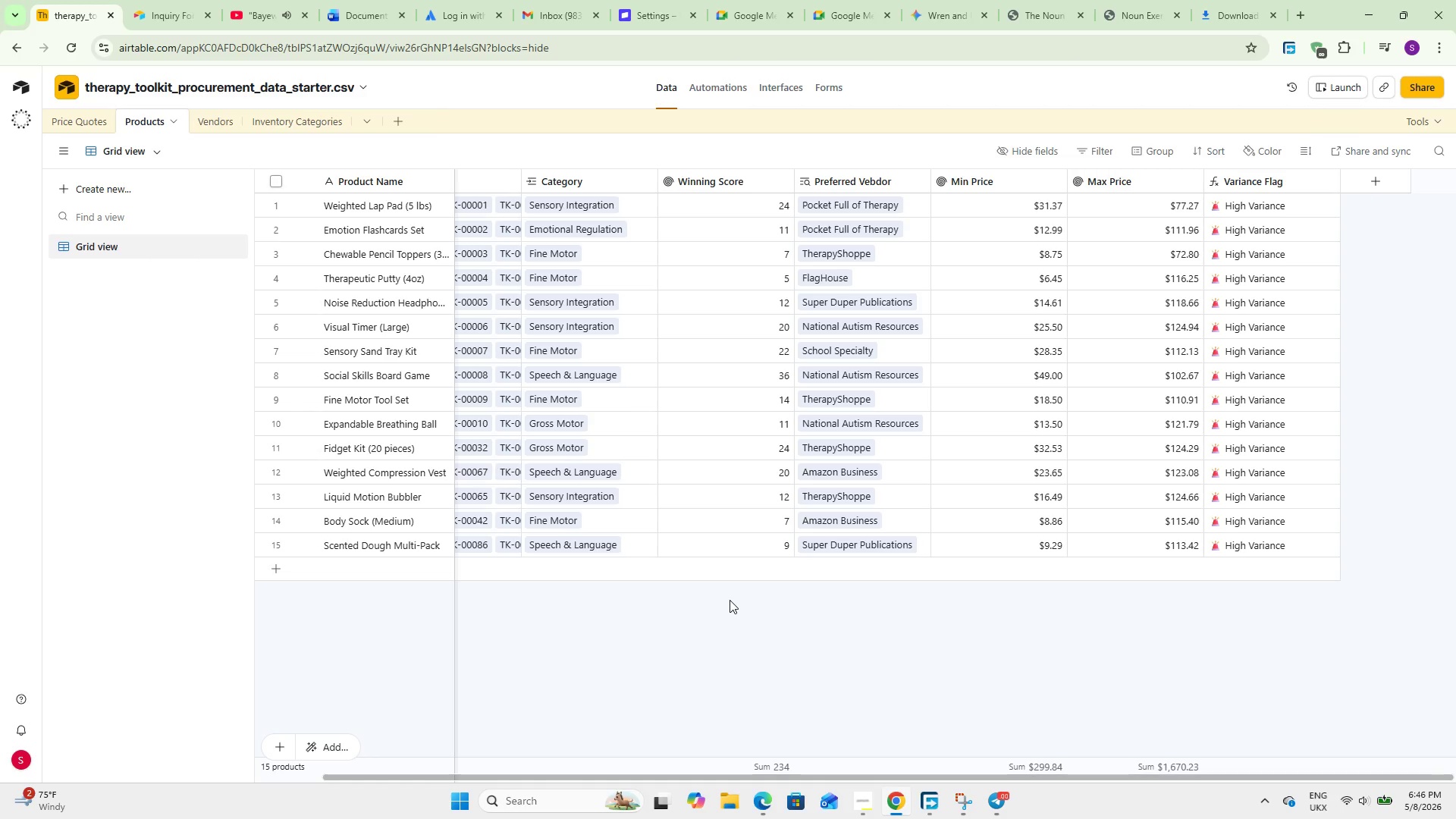 
mouse_move([772, 563])
 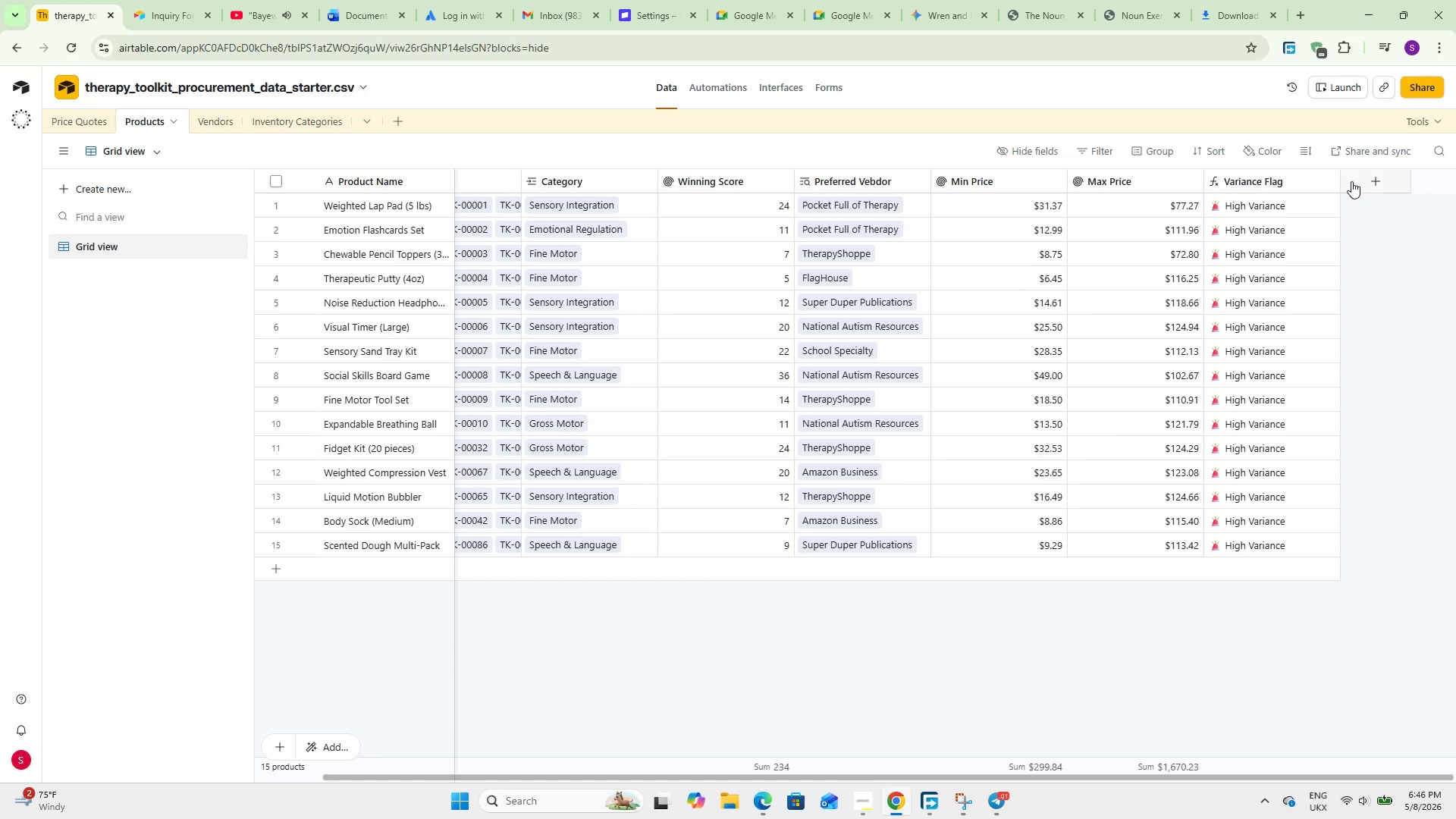 
wait(27.61)
 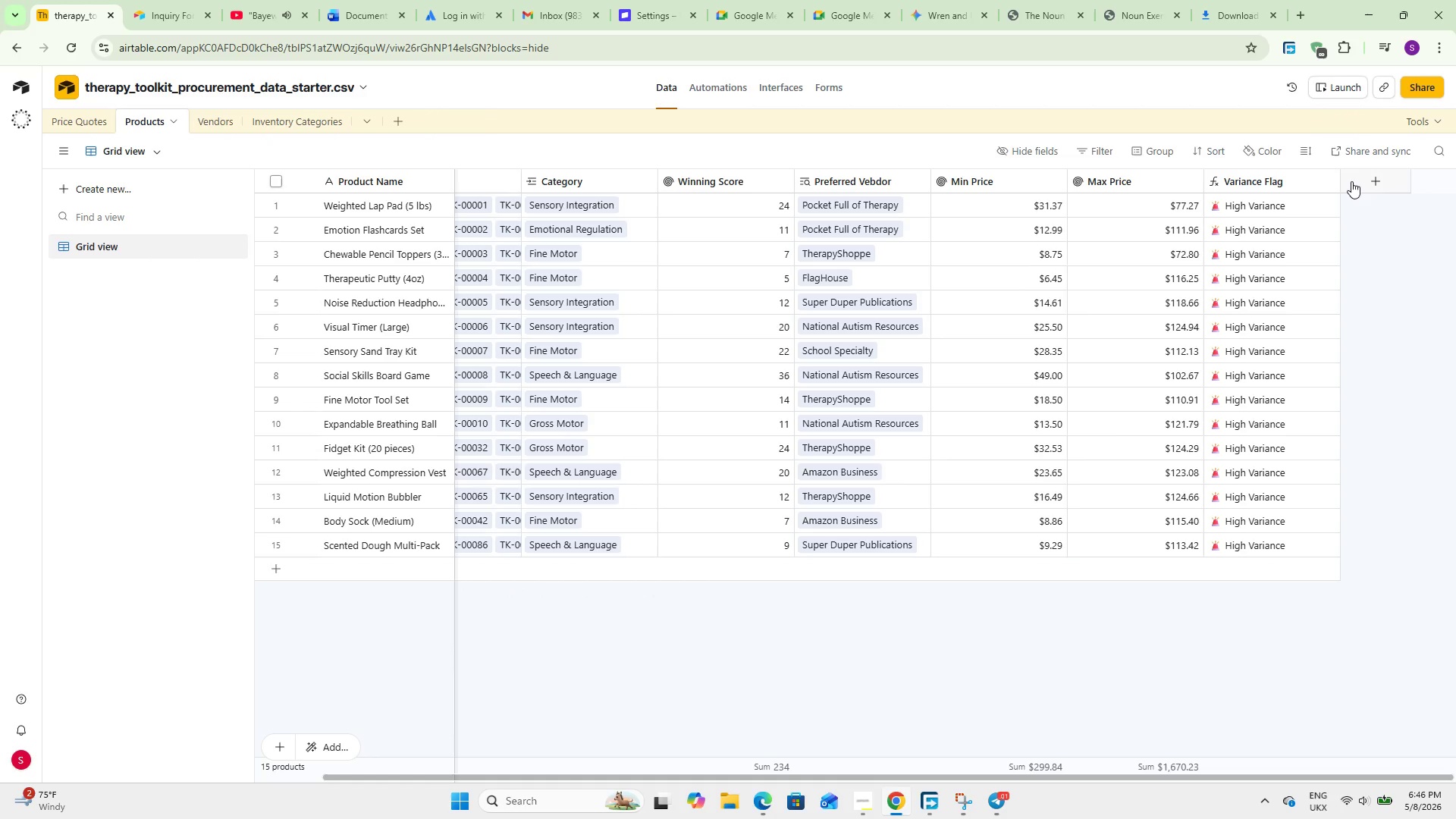 
left_click_drag(start_coordinate=[1376, 181], to_coordinate=[1385, 169])
 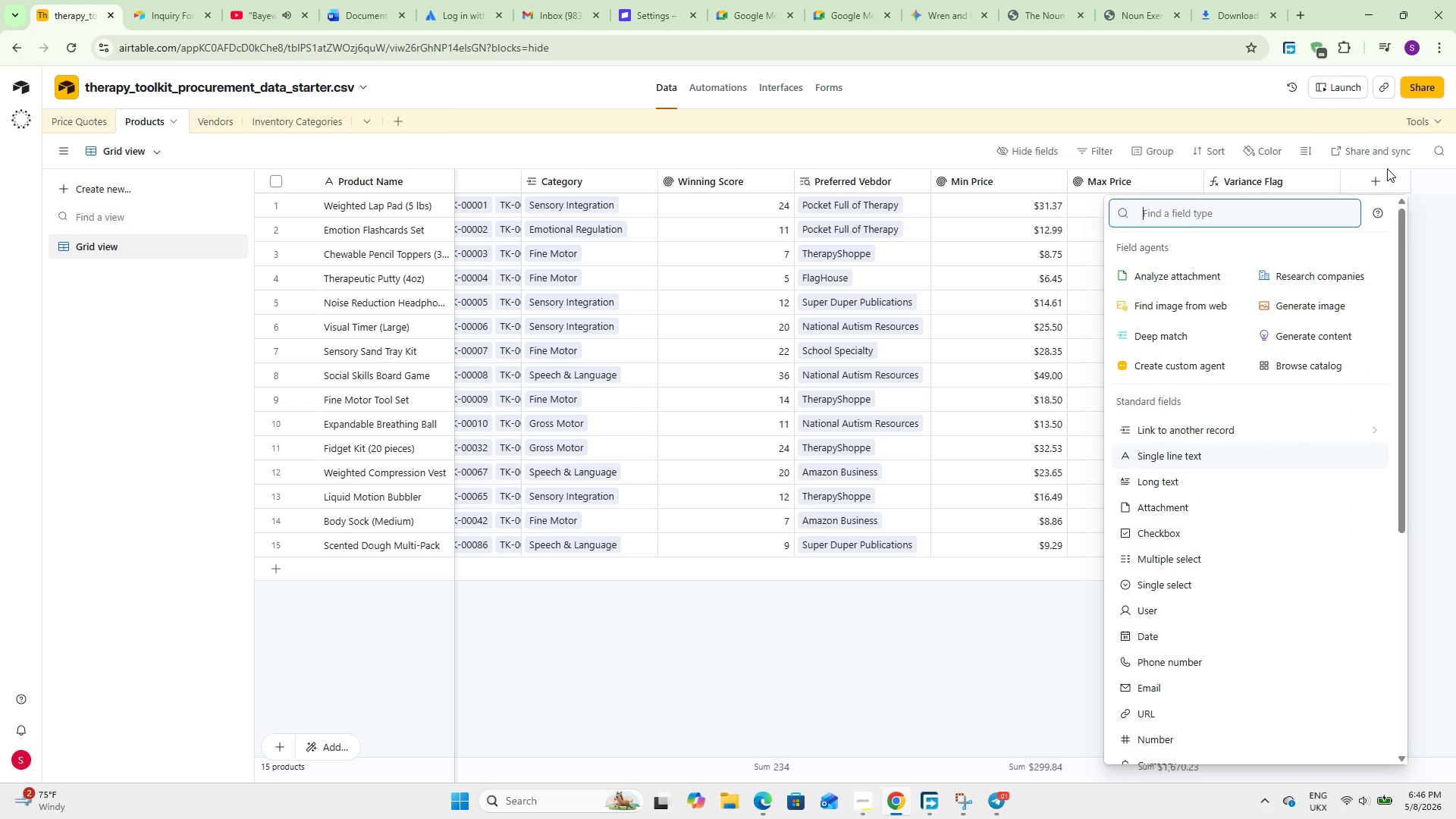 
type(num)
 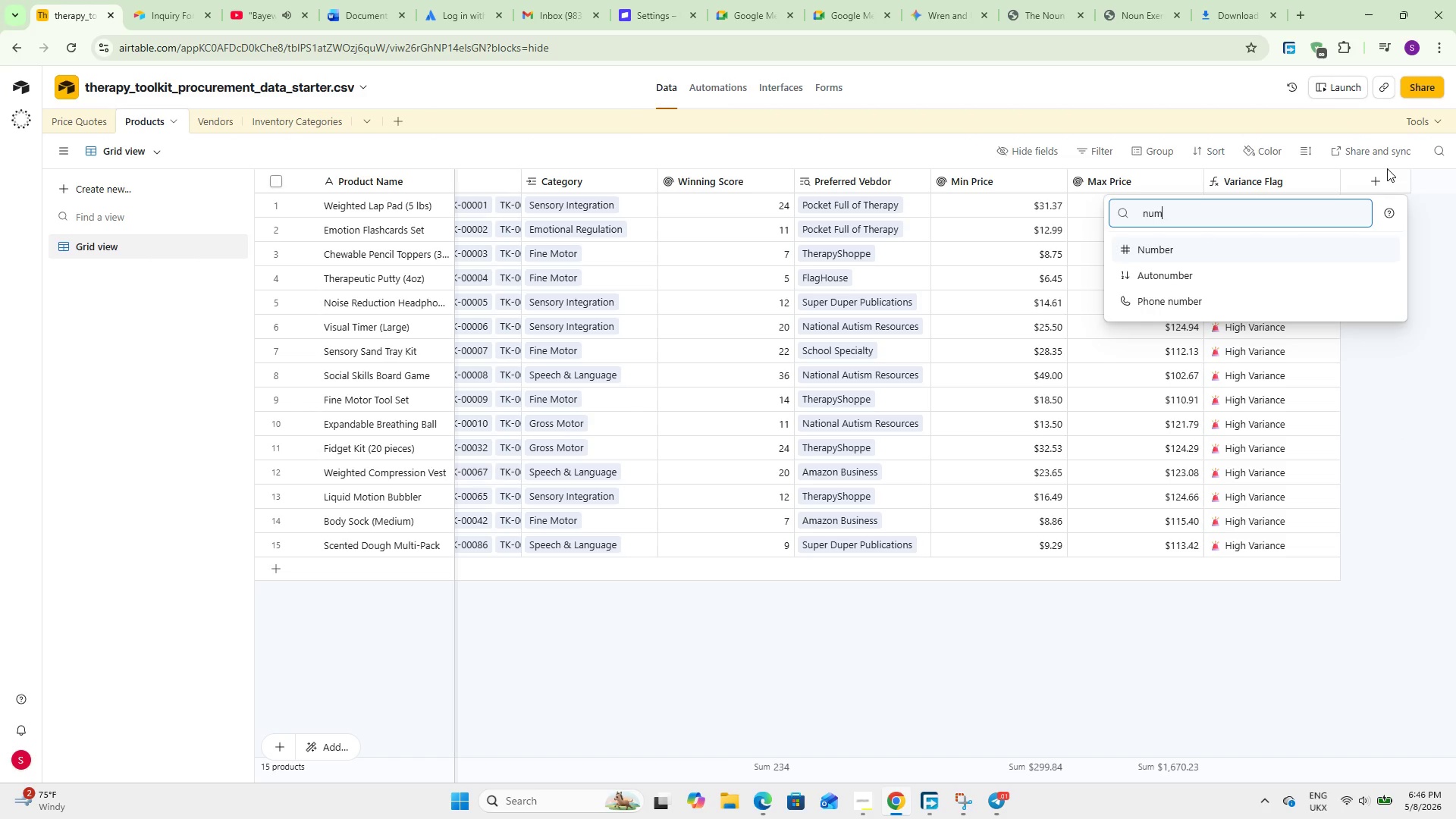 
key(Enter)
 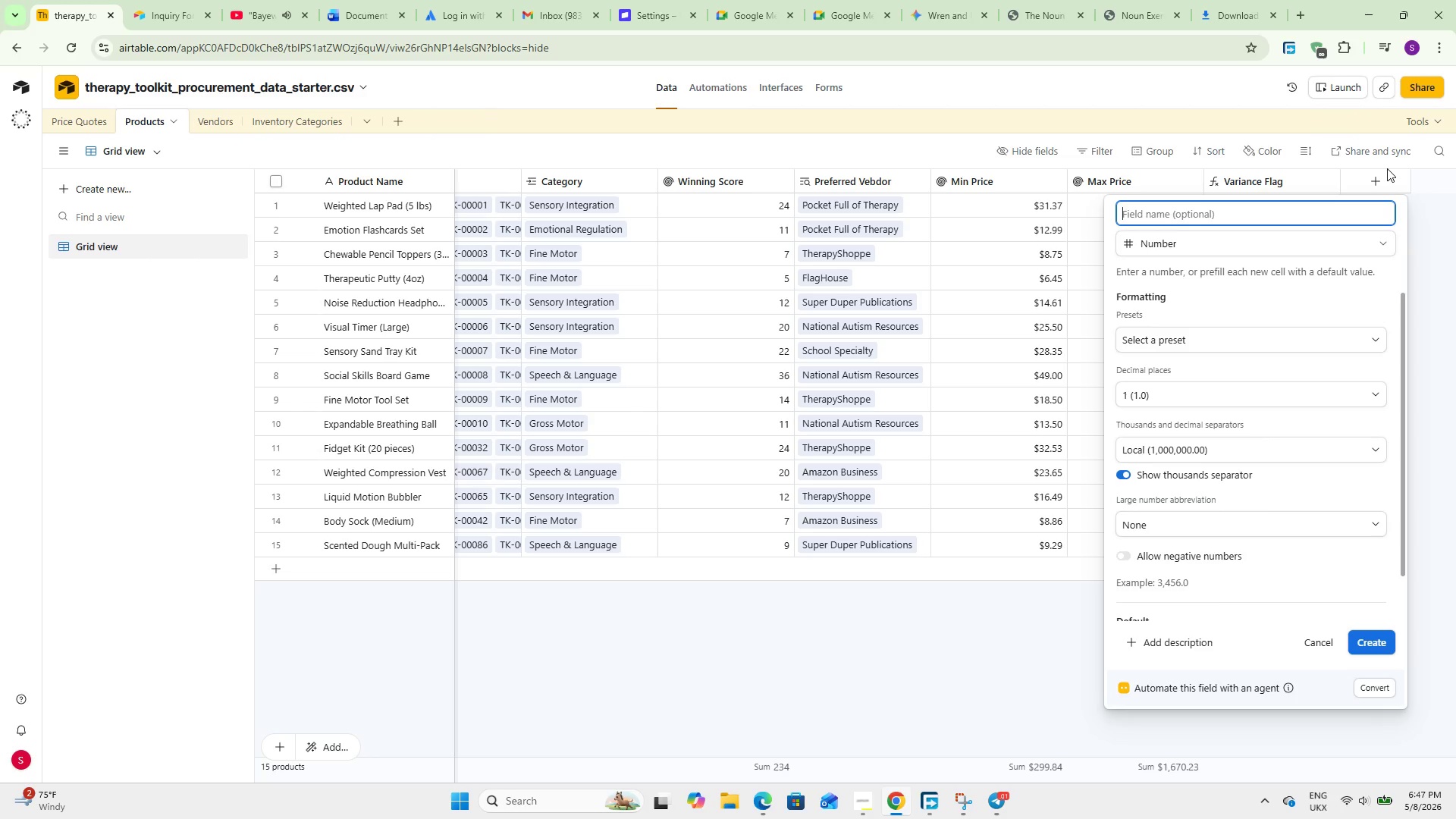 
wait(27.8)
 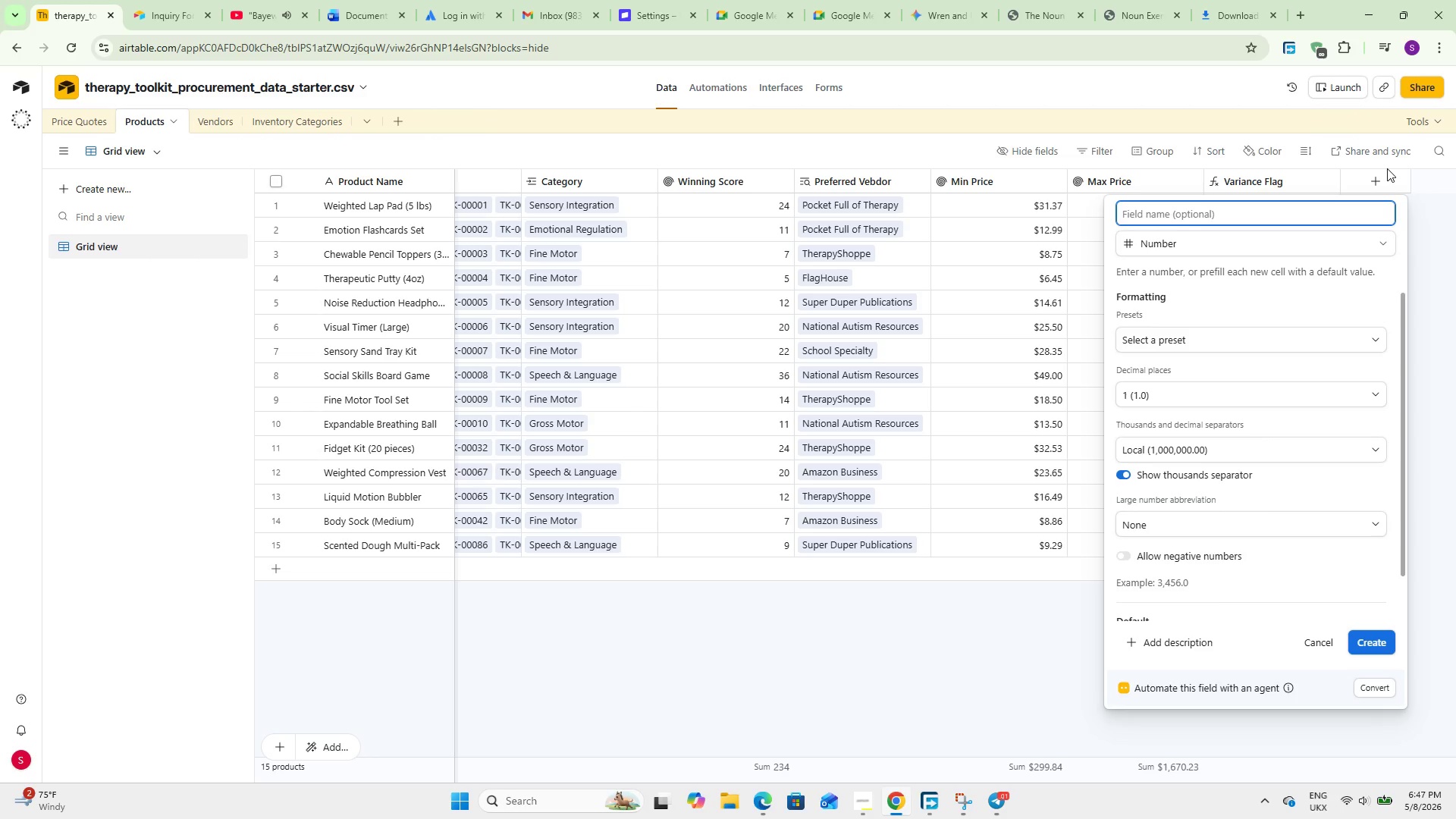 
type(Simulated Order Qty)
 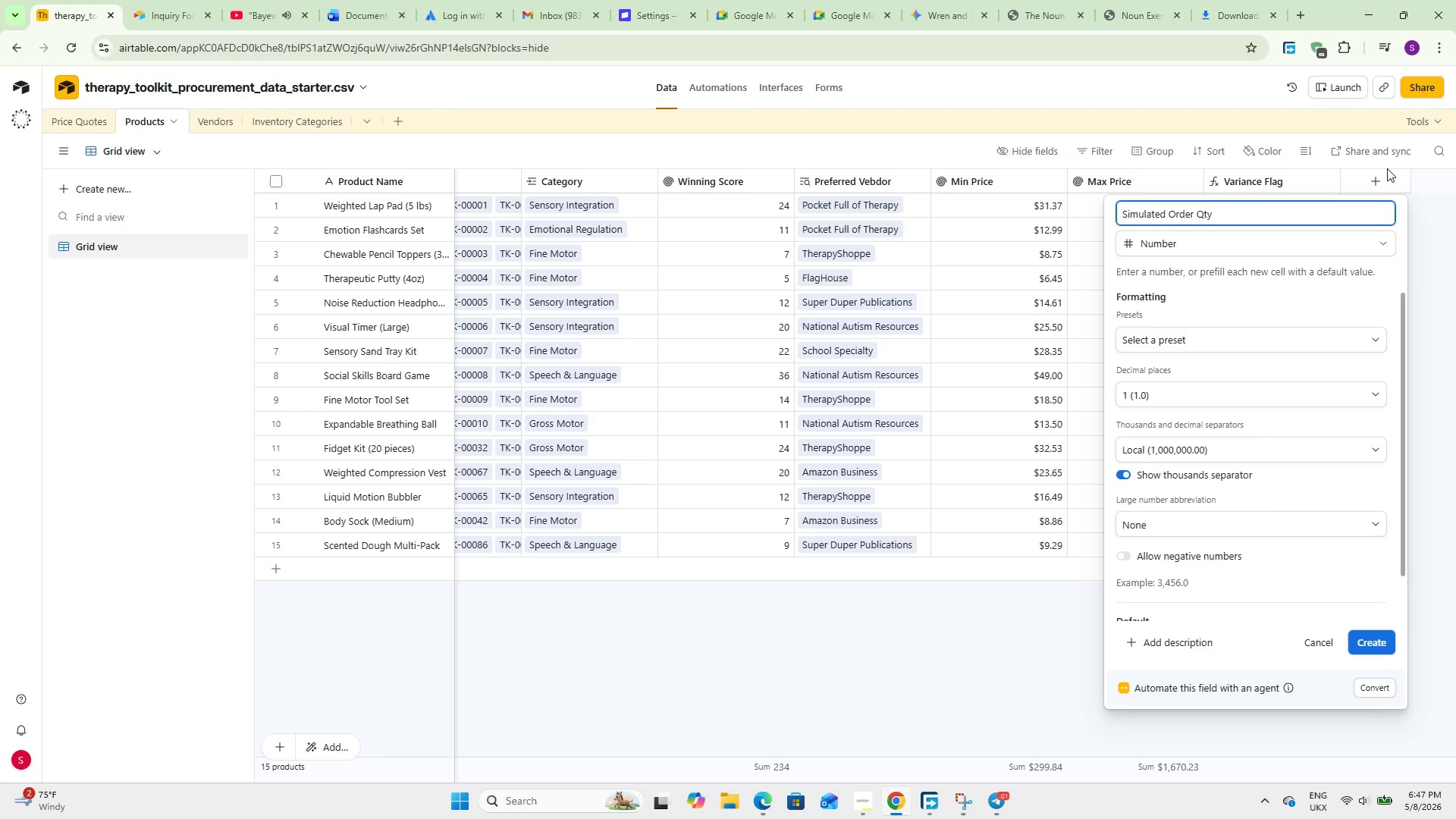 
wait(30.05)
 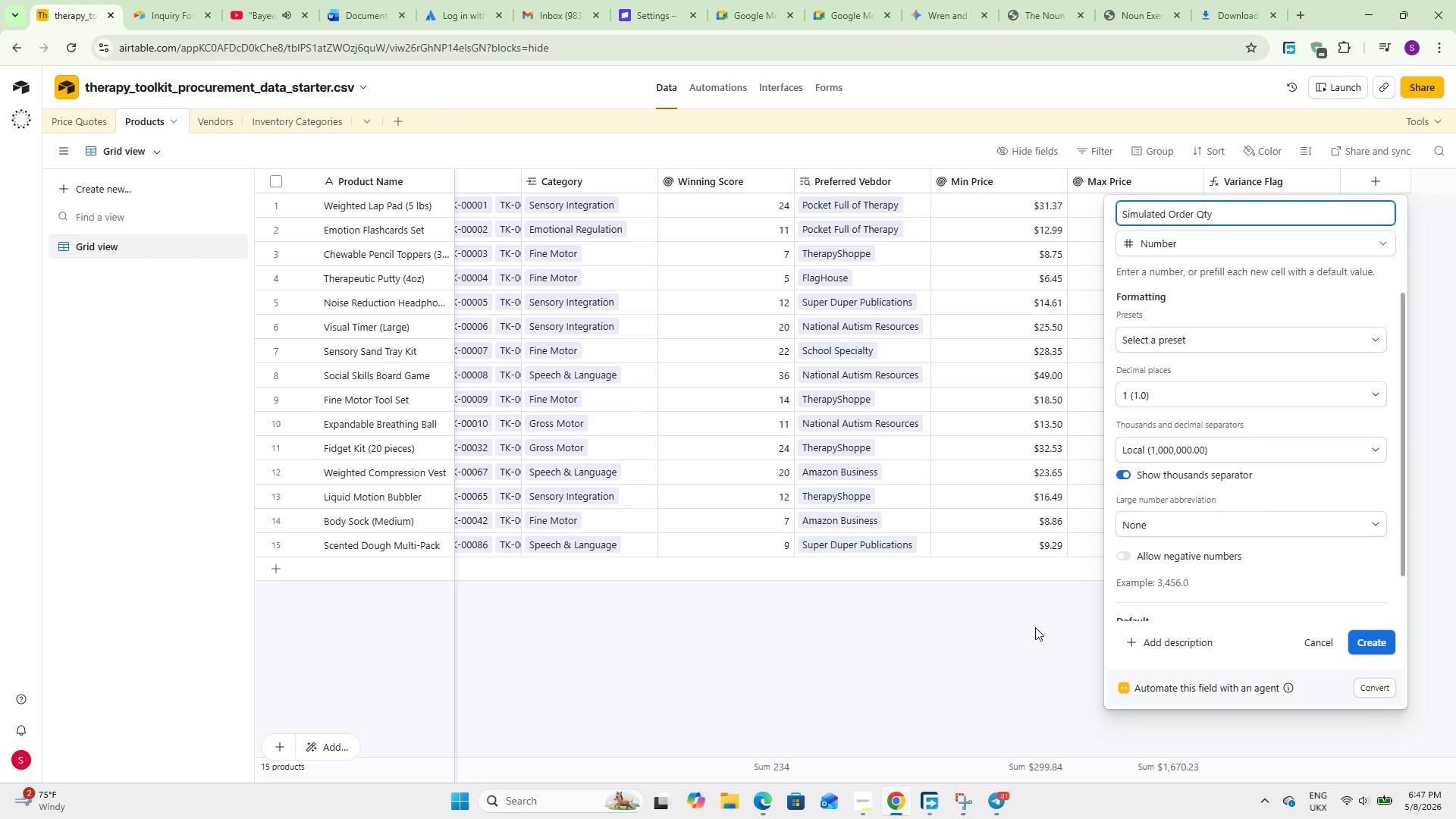 
left_click([1364, 642])
 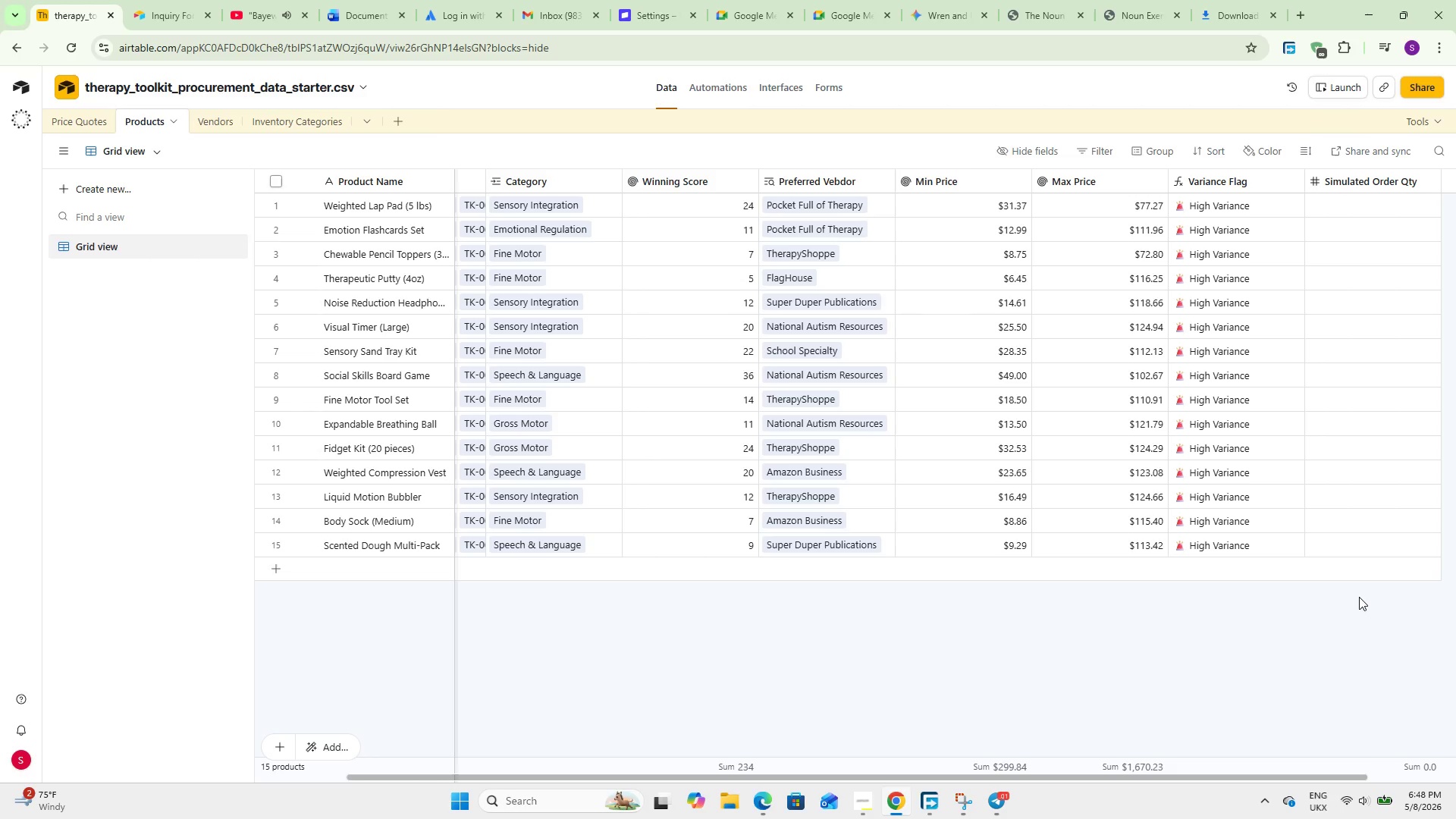 
wait(25.02)
 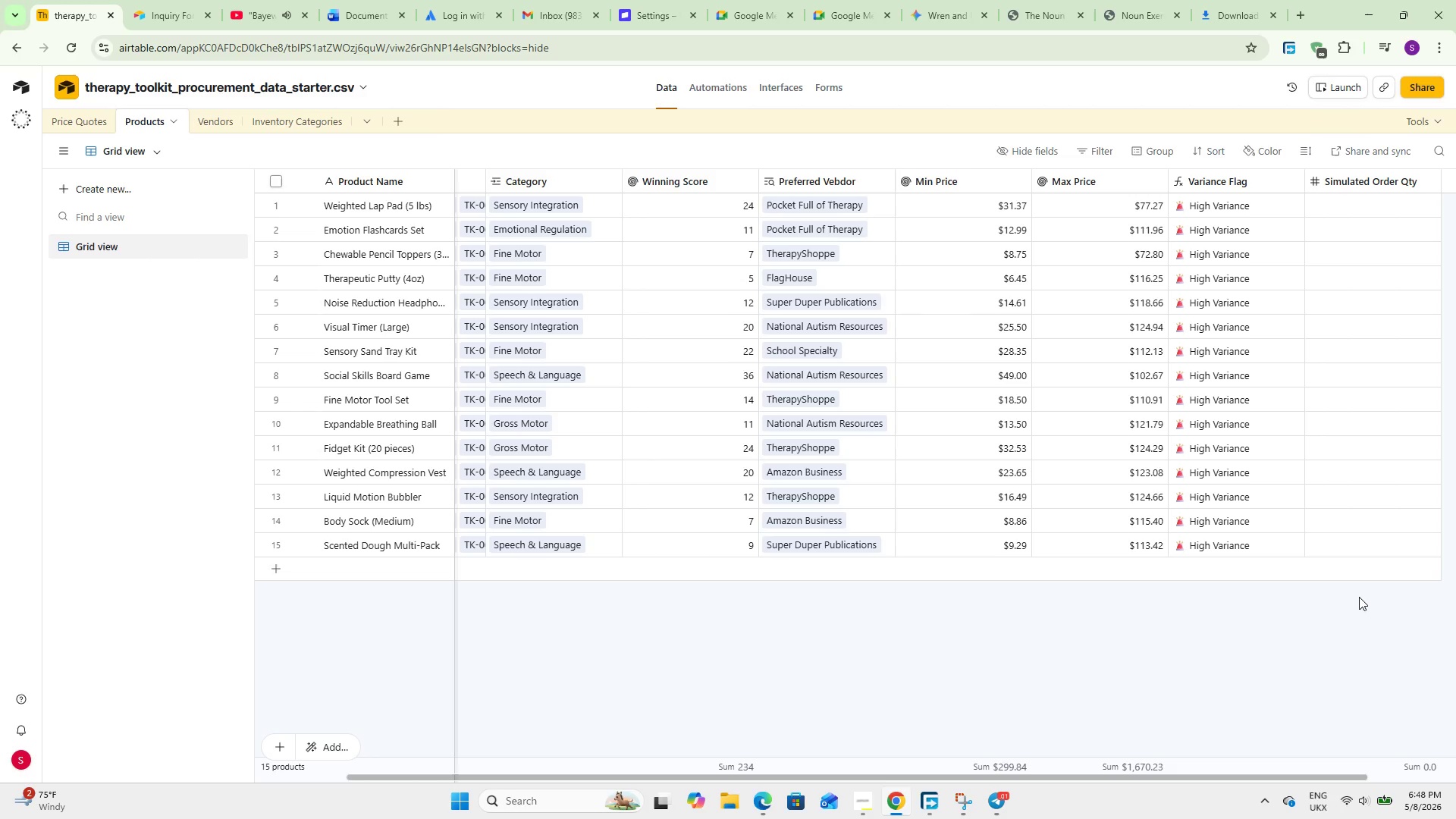 
left_click_drag(start_coordinate=[1150, 774], to_coordinate=[1290, 767])
 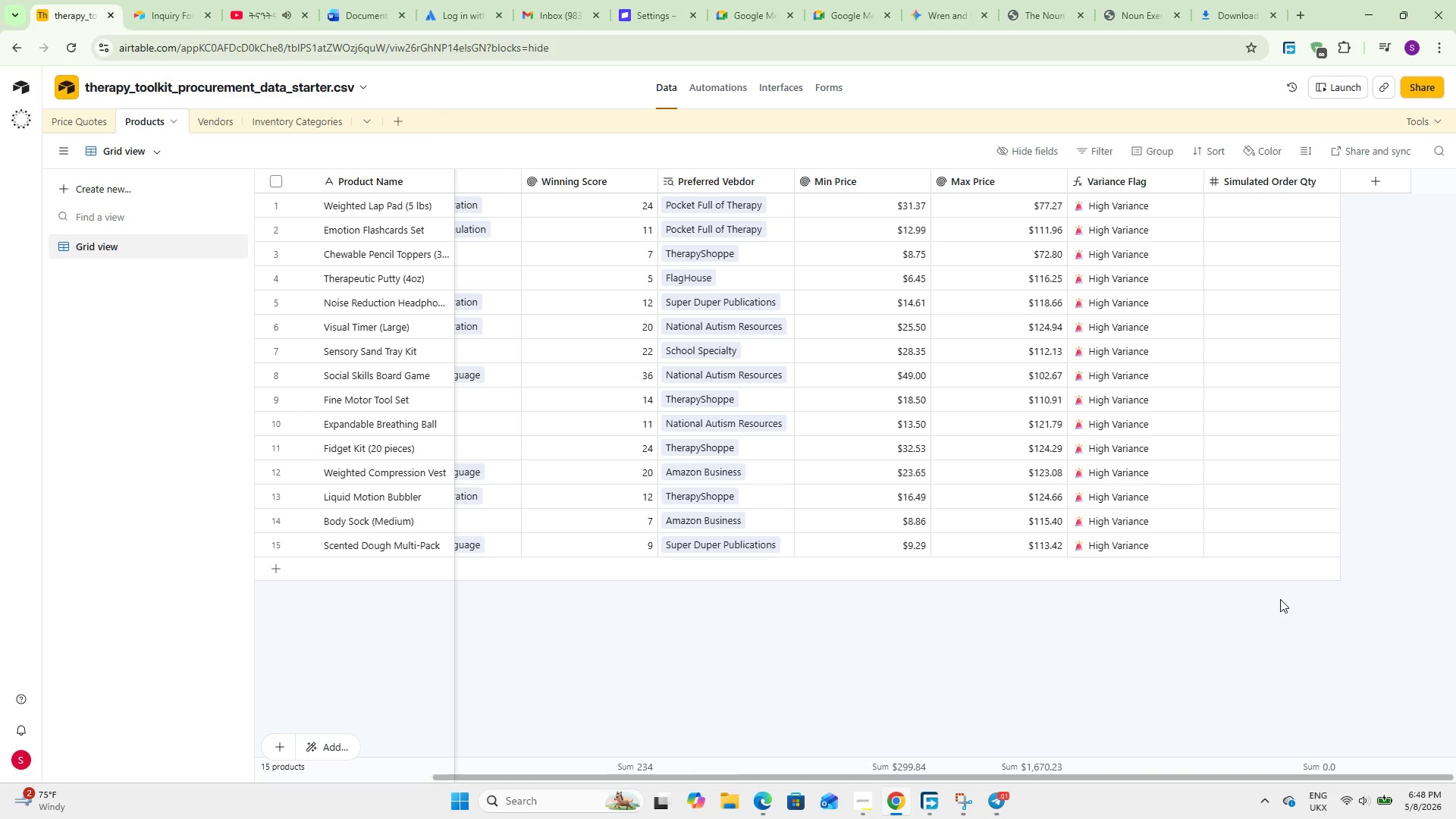 
wait(35.64)
 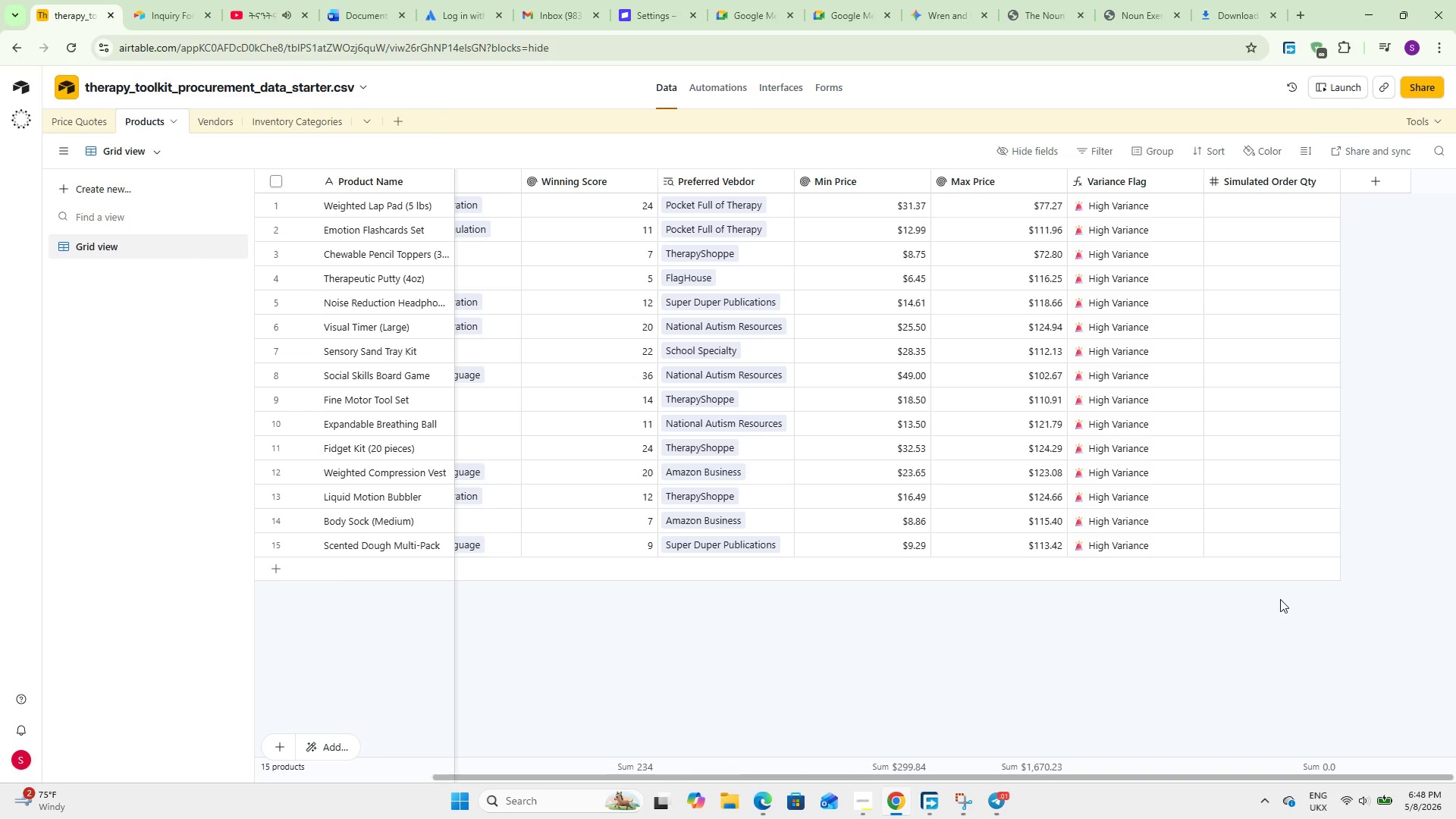 
left_click([83, 118])
 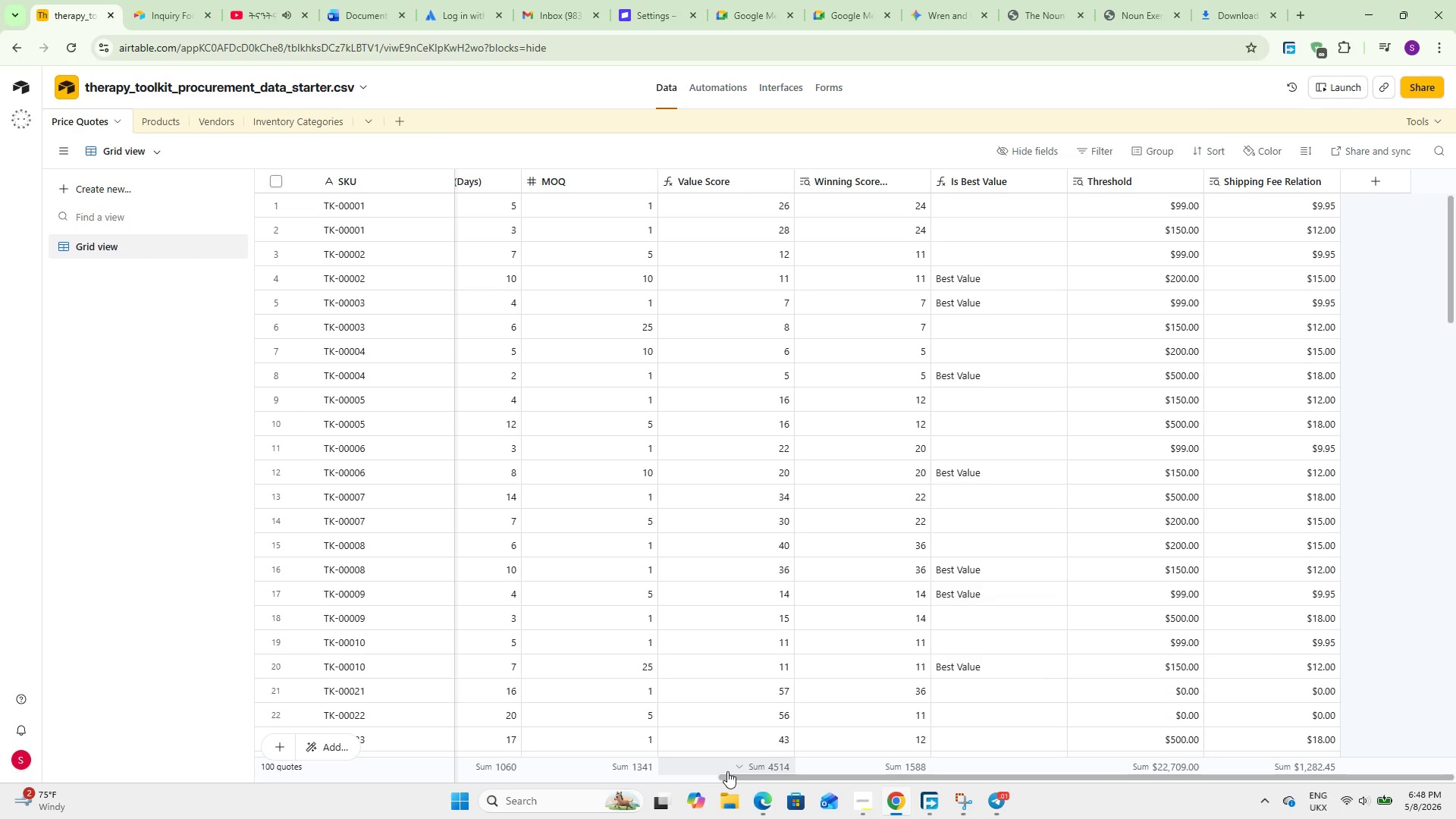 
left_click_drag(start_coordinate=[741, 776], to_coordinate=[989, 786])
 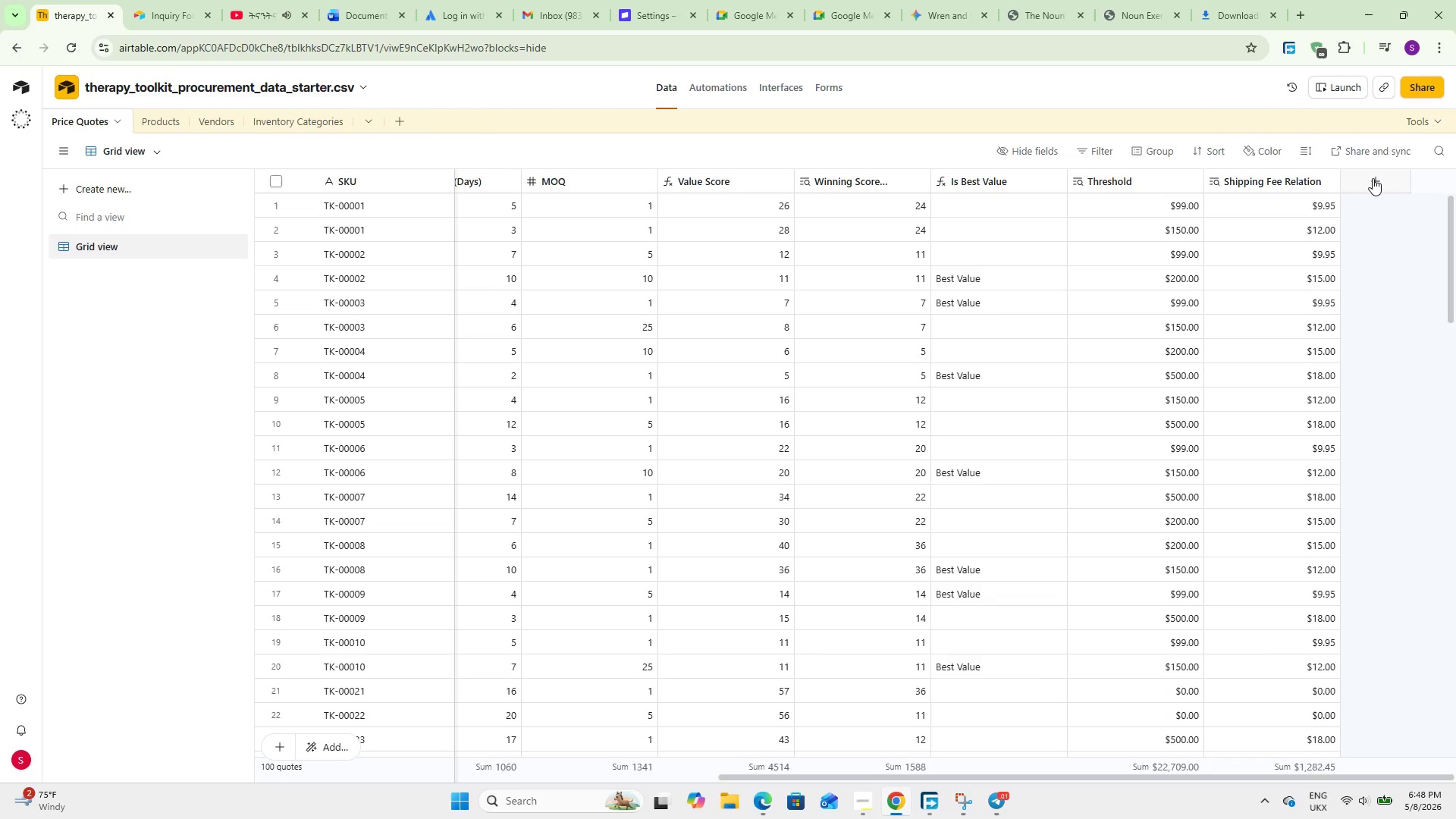 
left_click([1373, 180])
 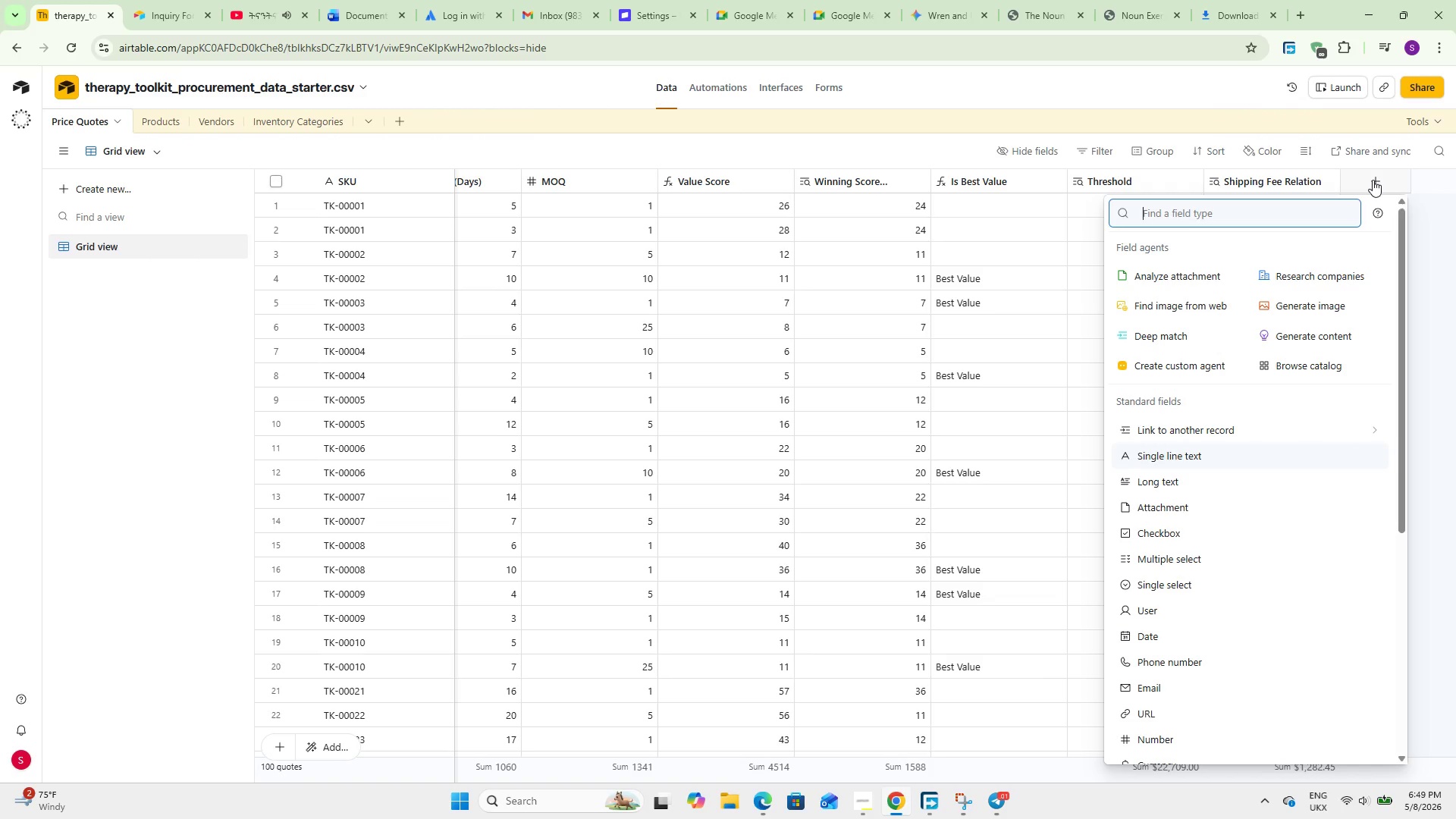 
type(look)
 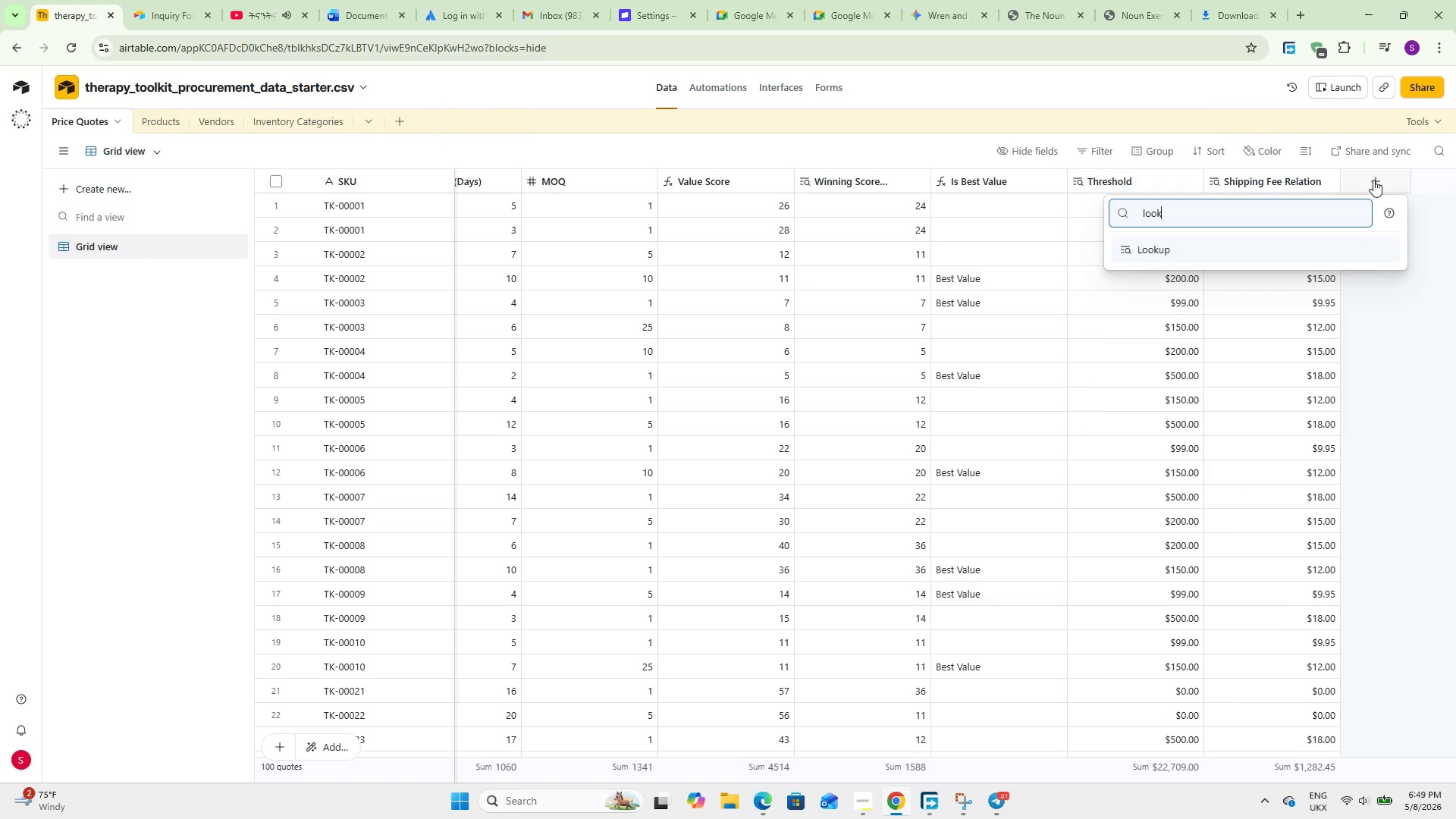 
key(Enter)
 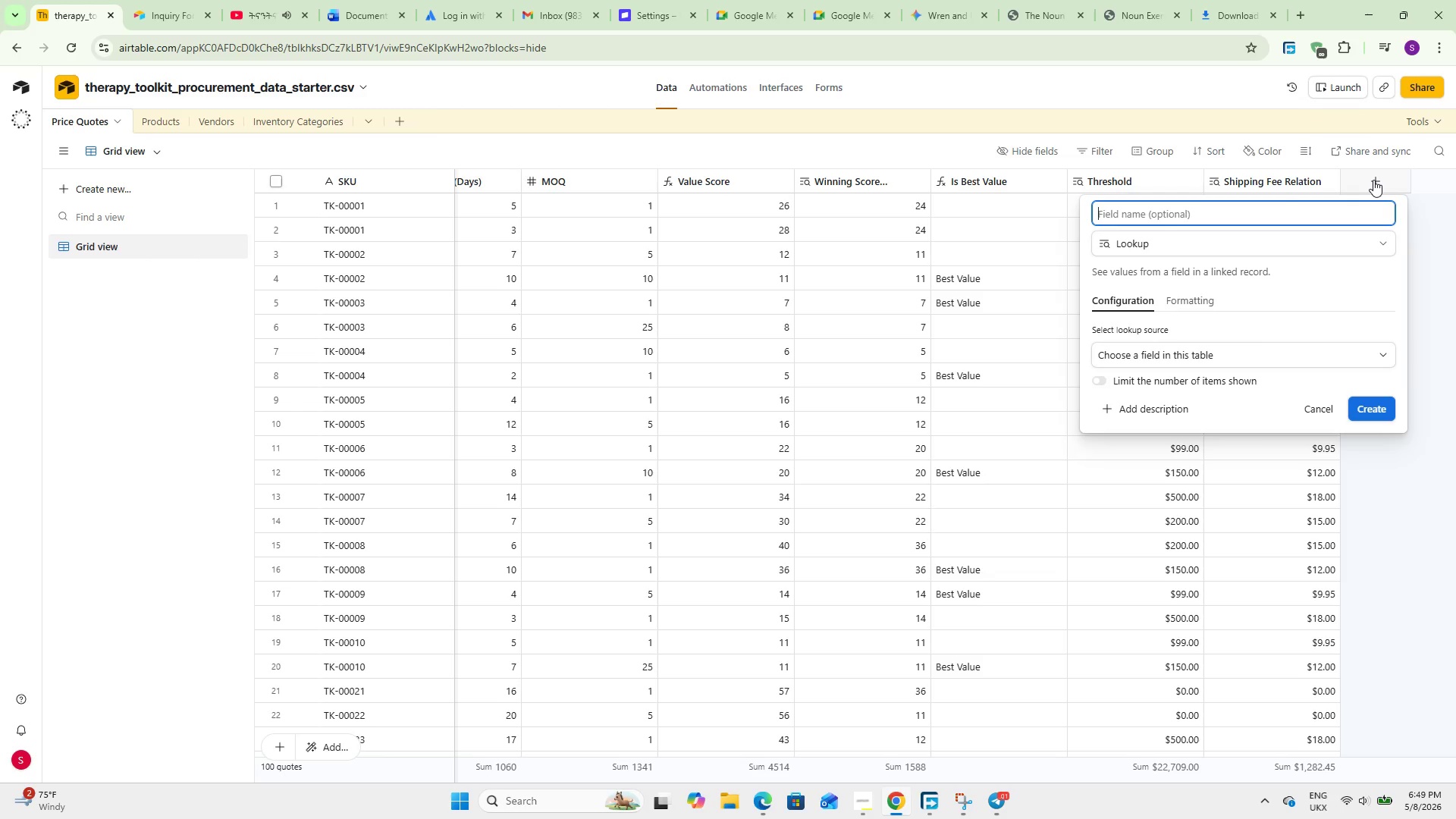 
type(Simulated Qty(linked))
 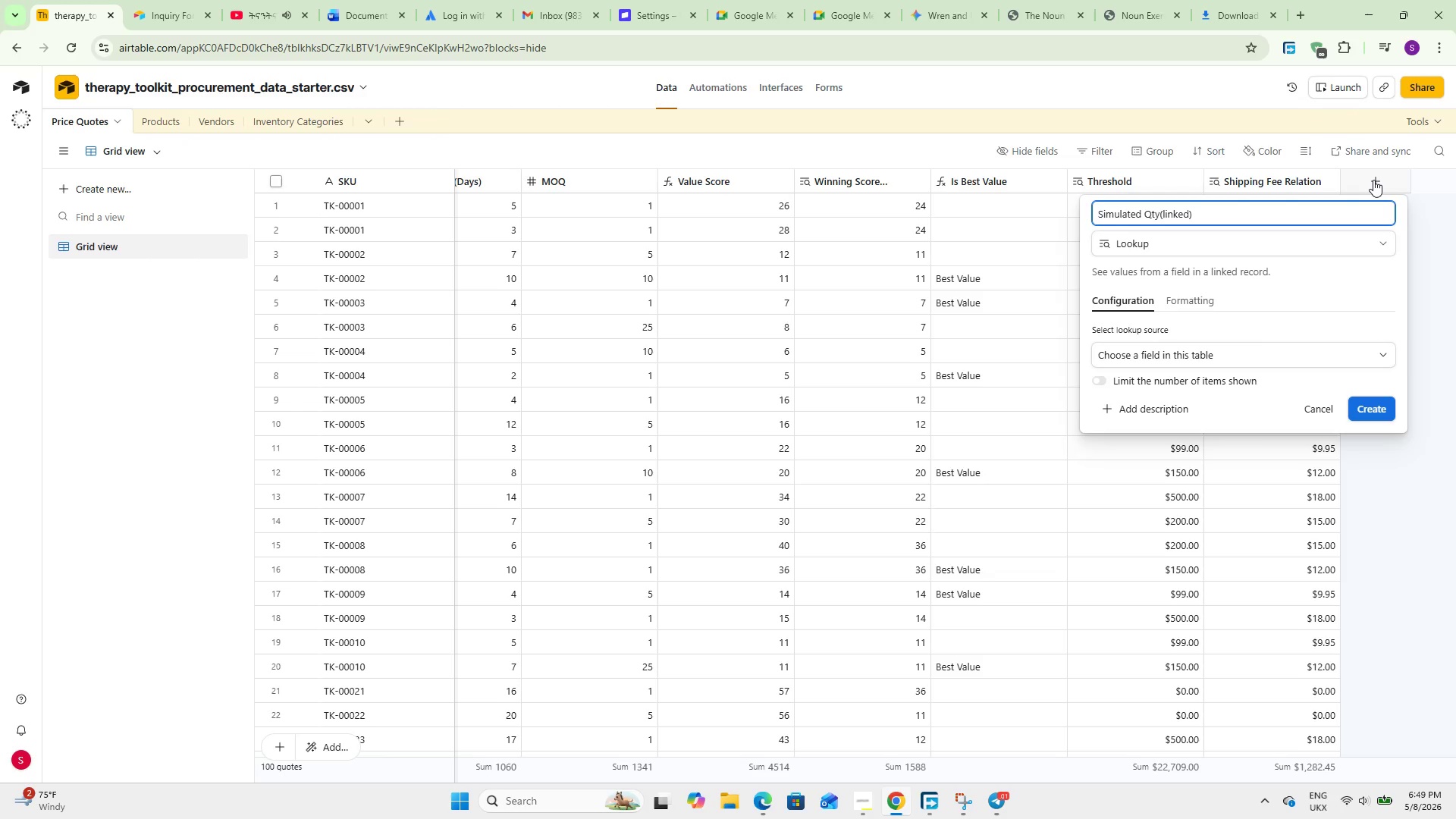 
key(ArrowRight)
 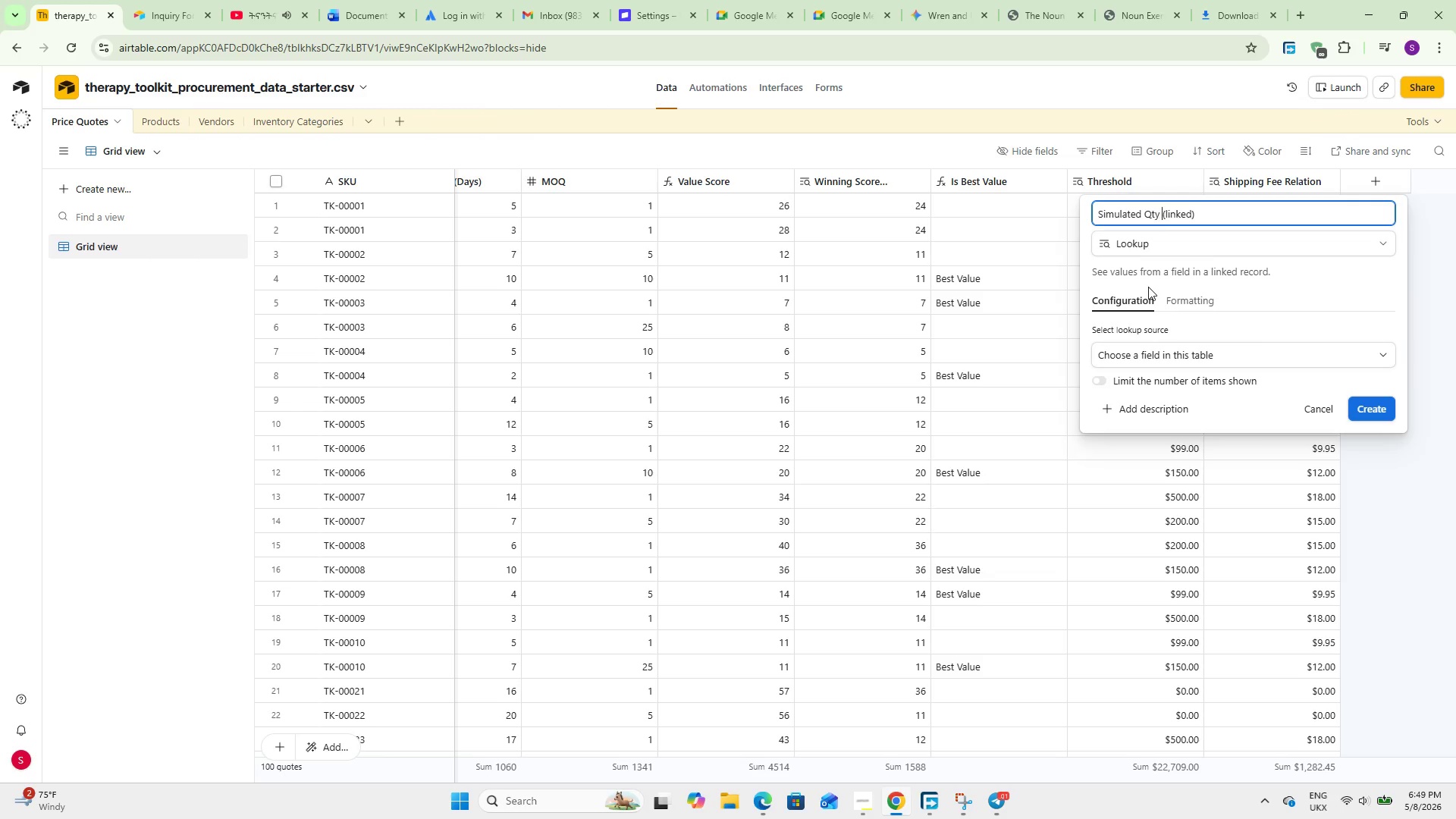 
key(Space)
 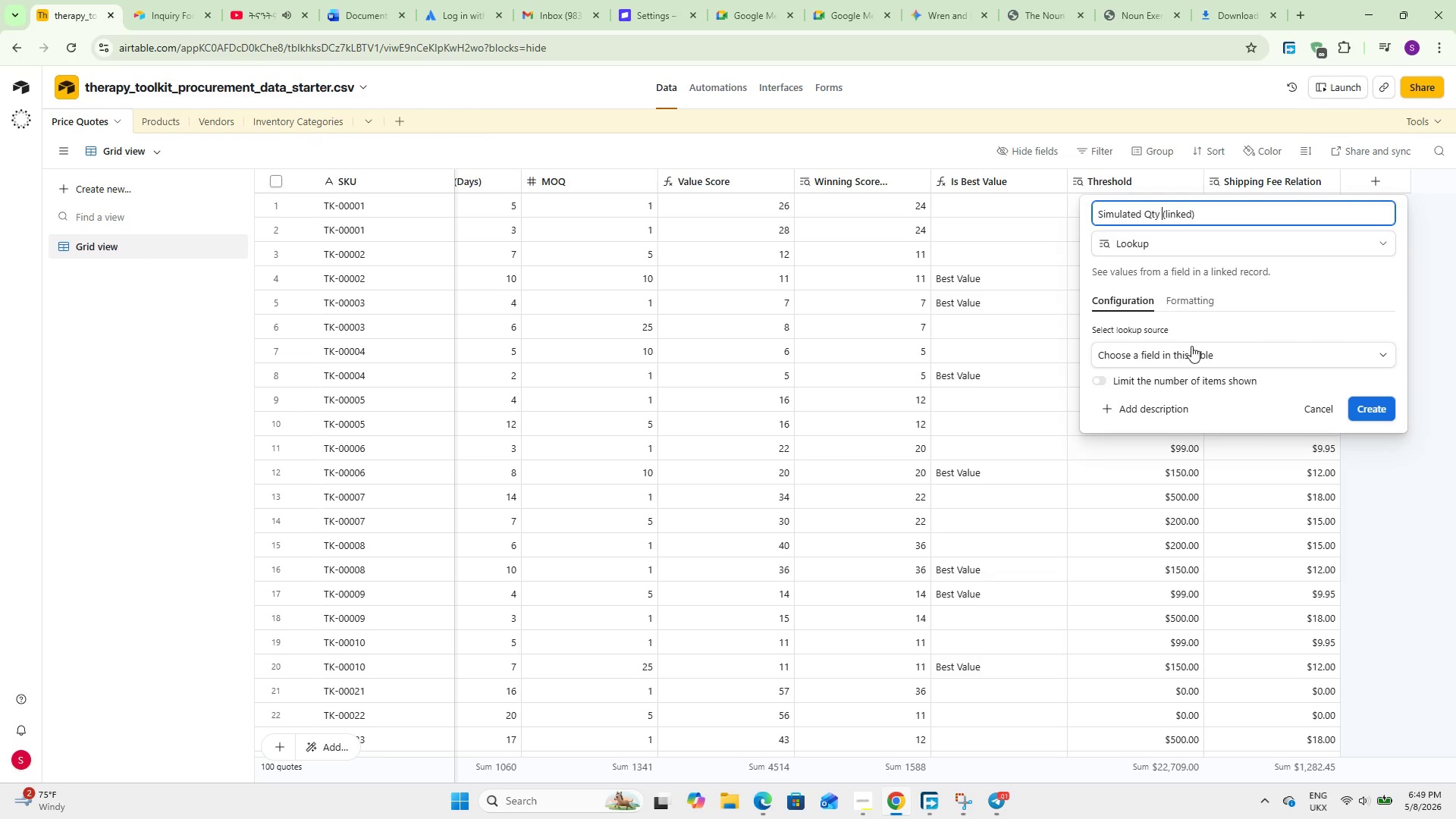 
wait(32.67)
 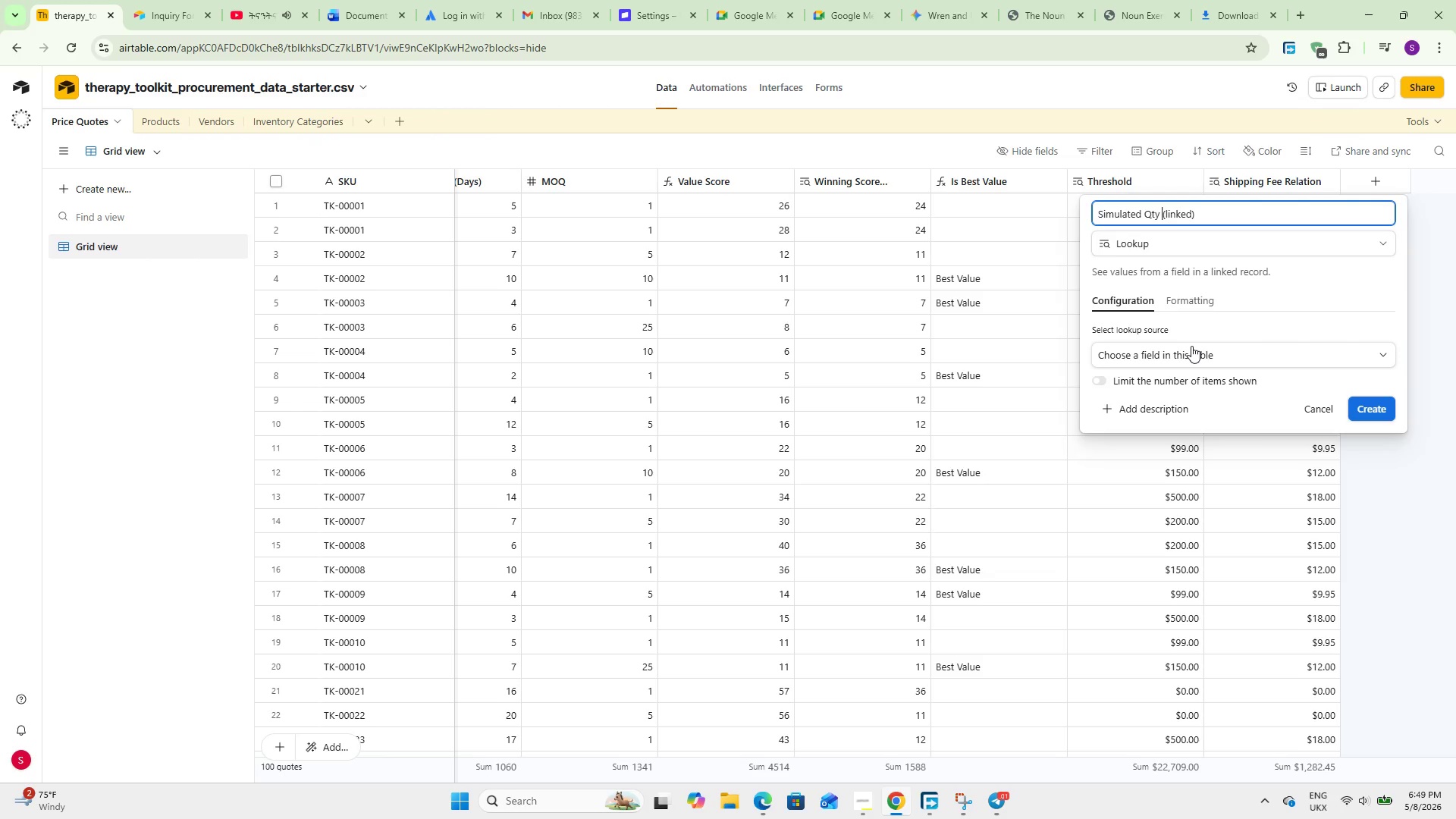 
left_click([1204, 347])
 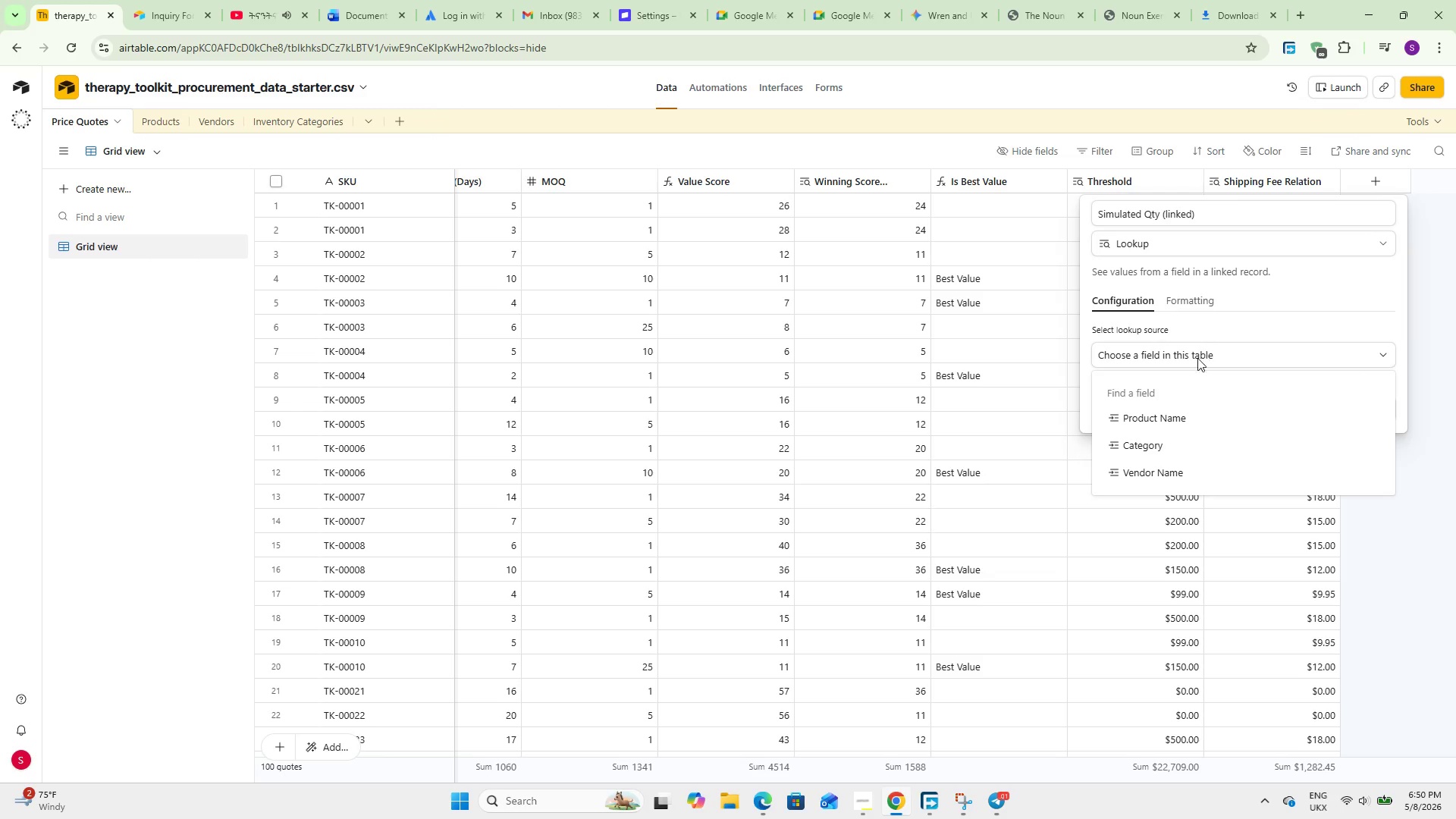 
wait(6.73)
 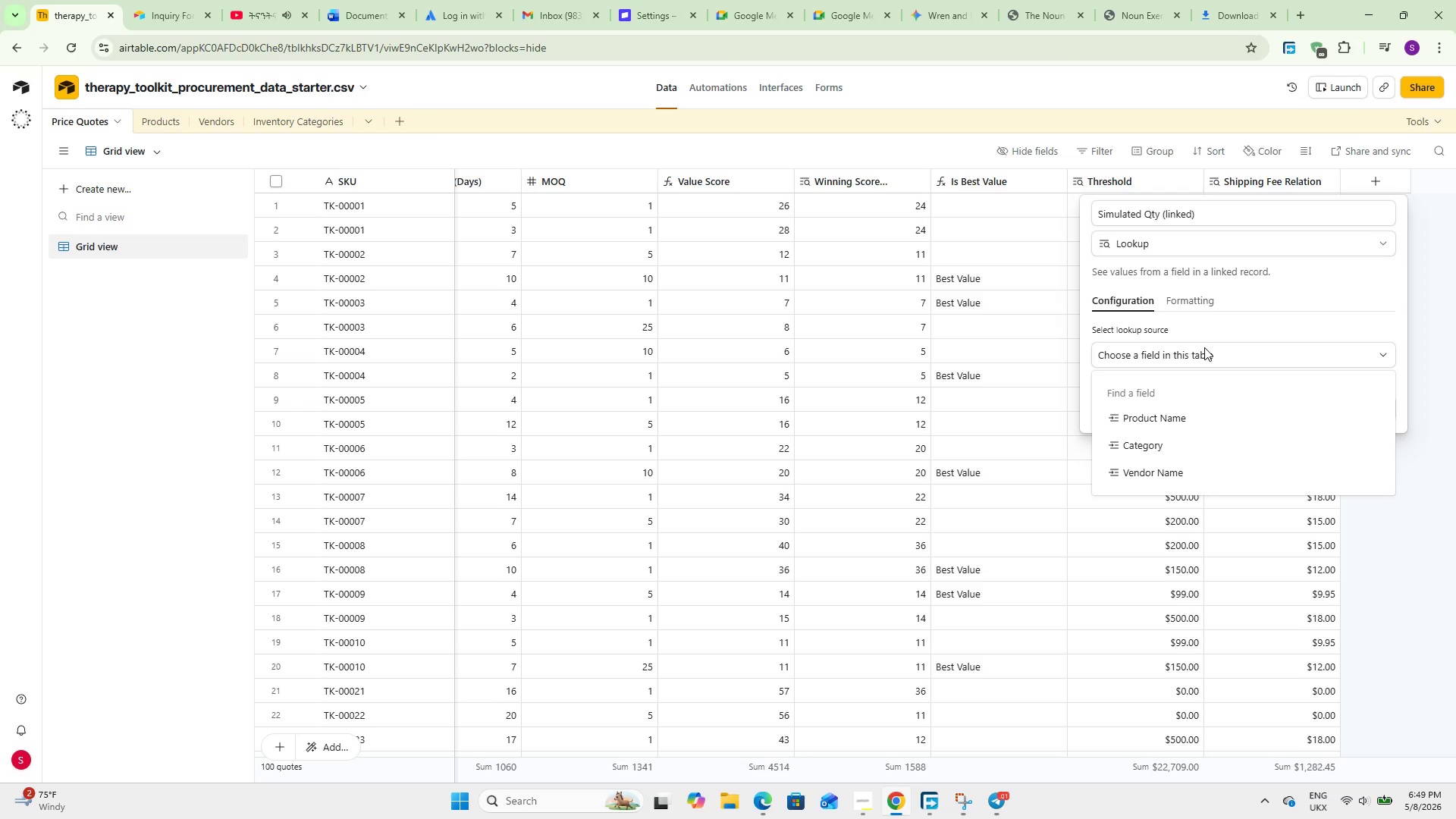 
left_click([1172, 405])
 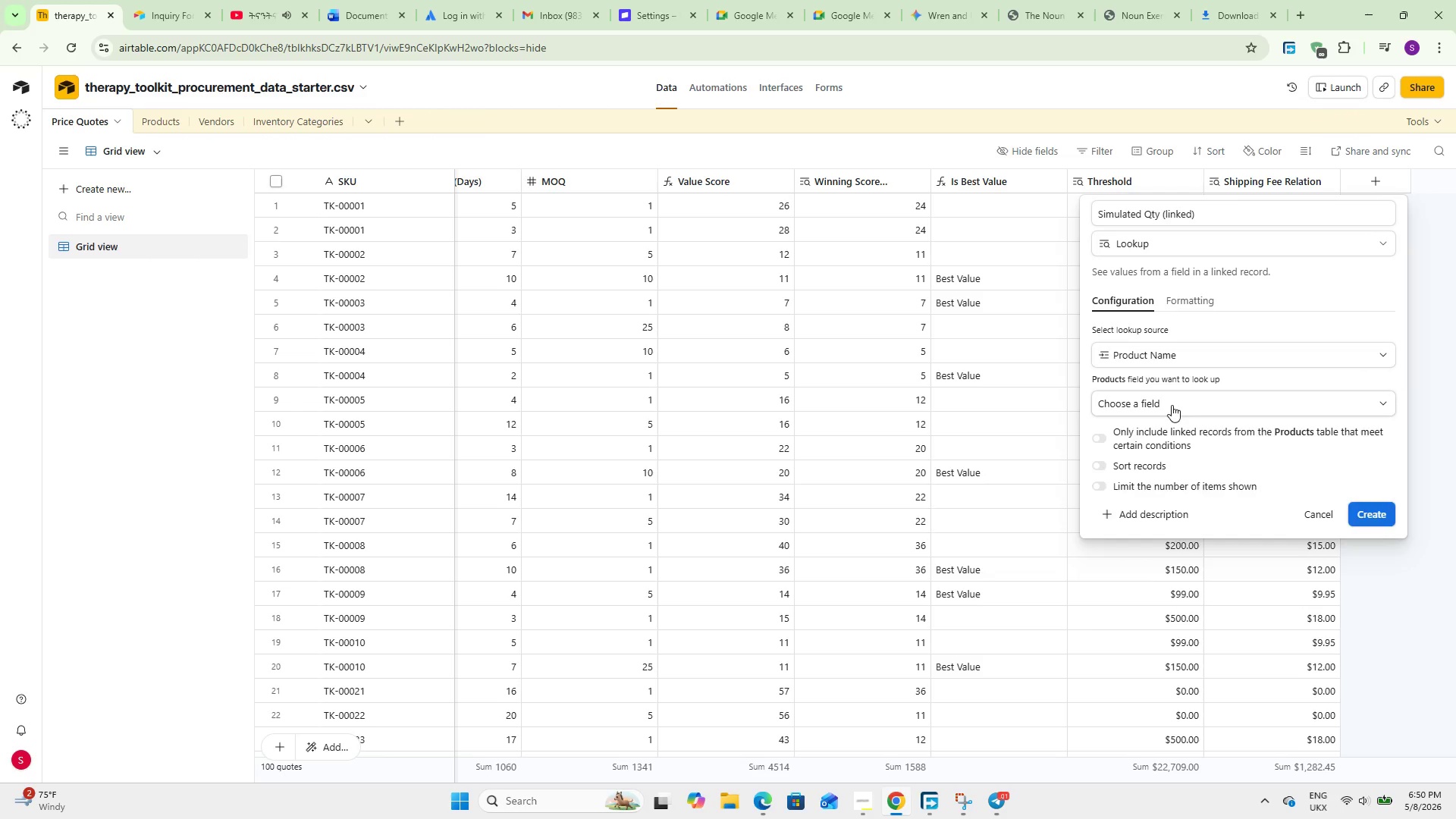 
left_click([1172, 405])
 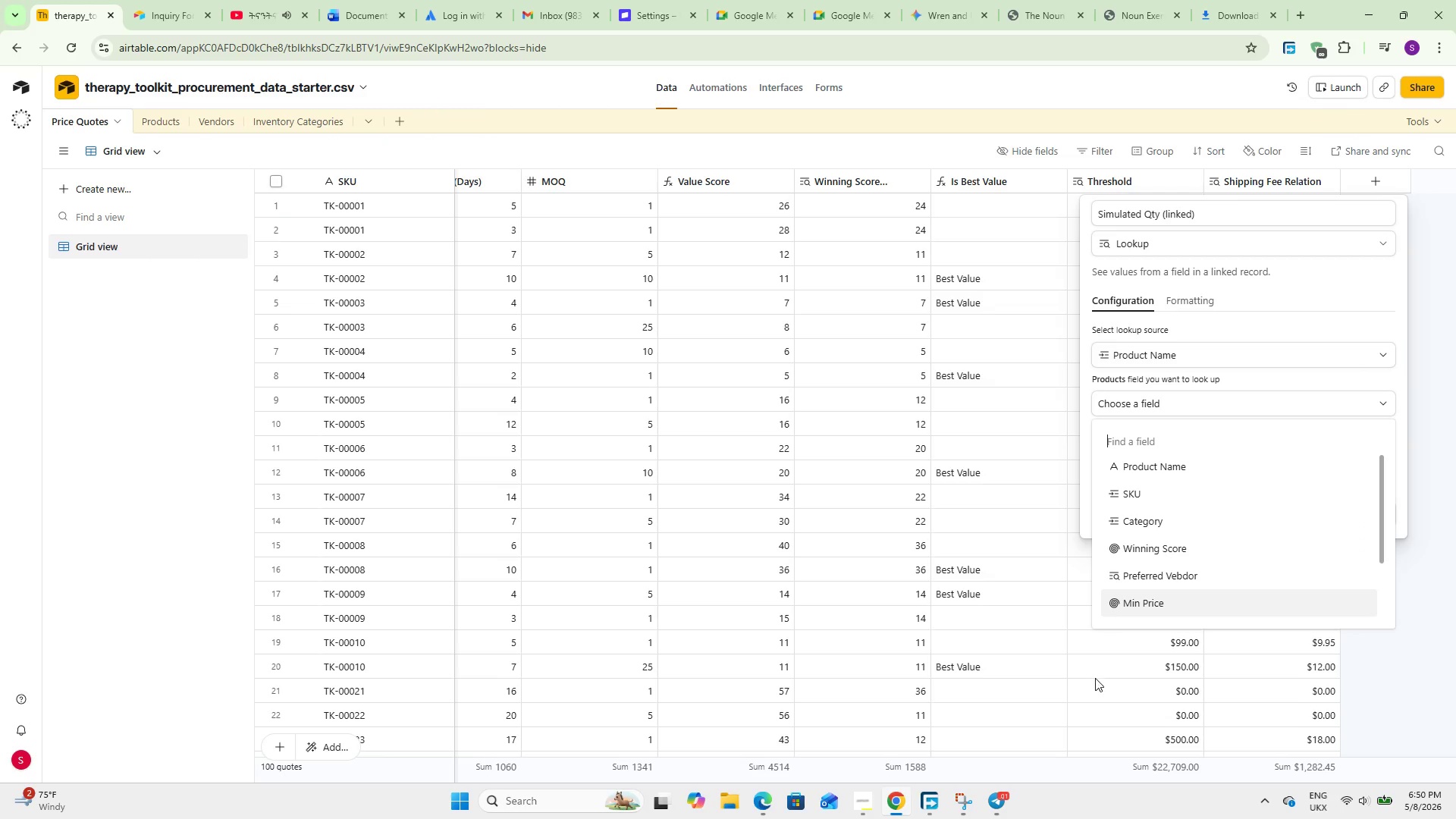 
scroll: coordinate [1143, 573], scroll_direction: down, amount: 7.0
 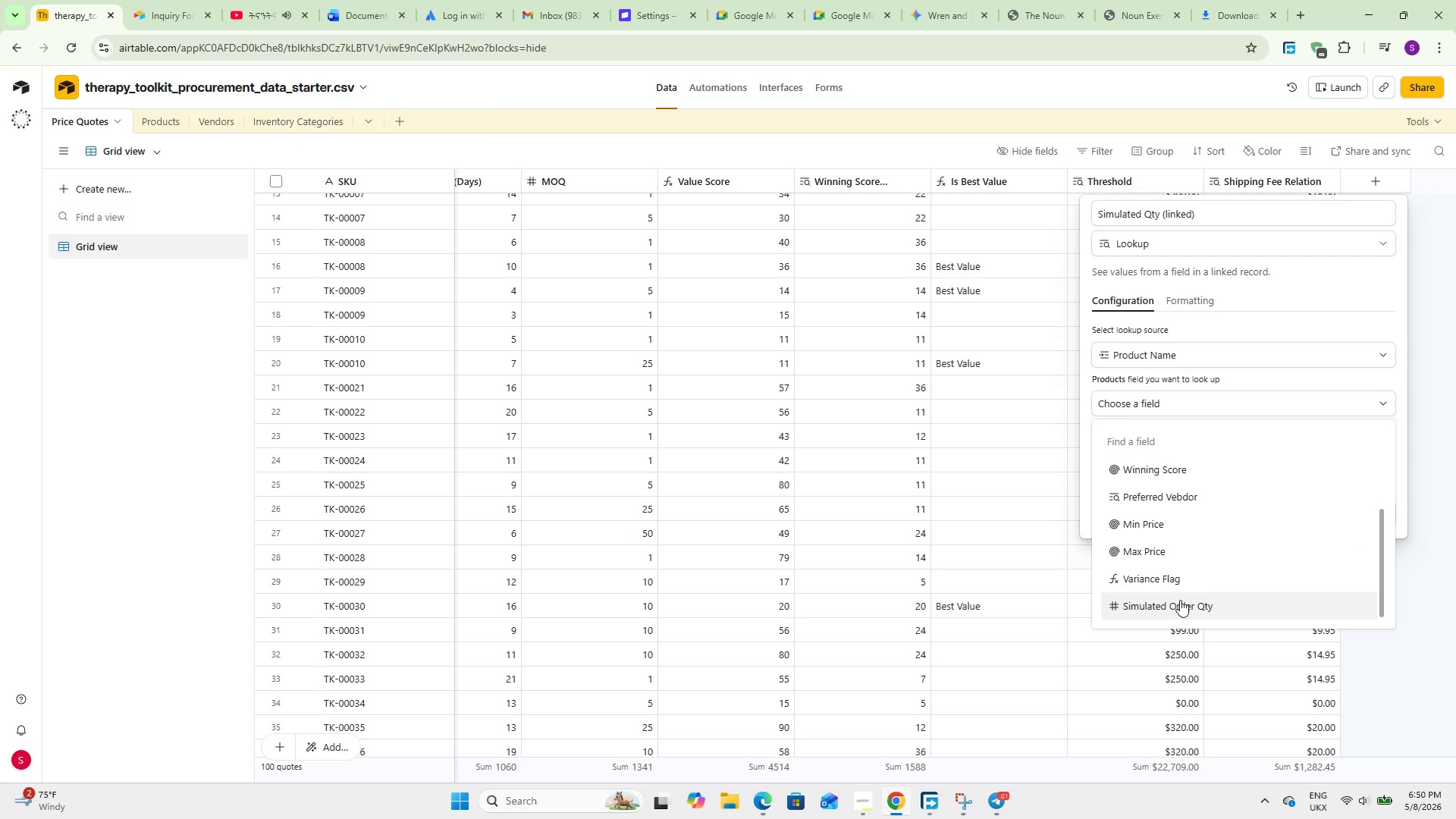 
left_click([1180, 600])
 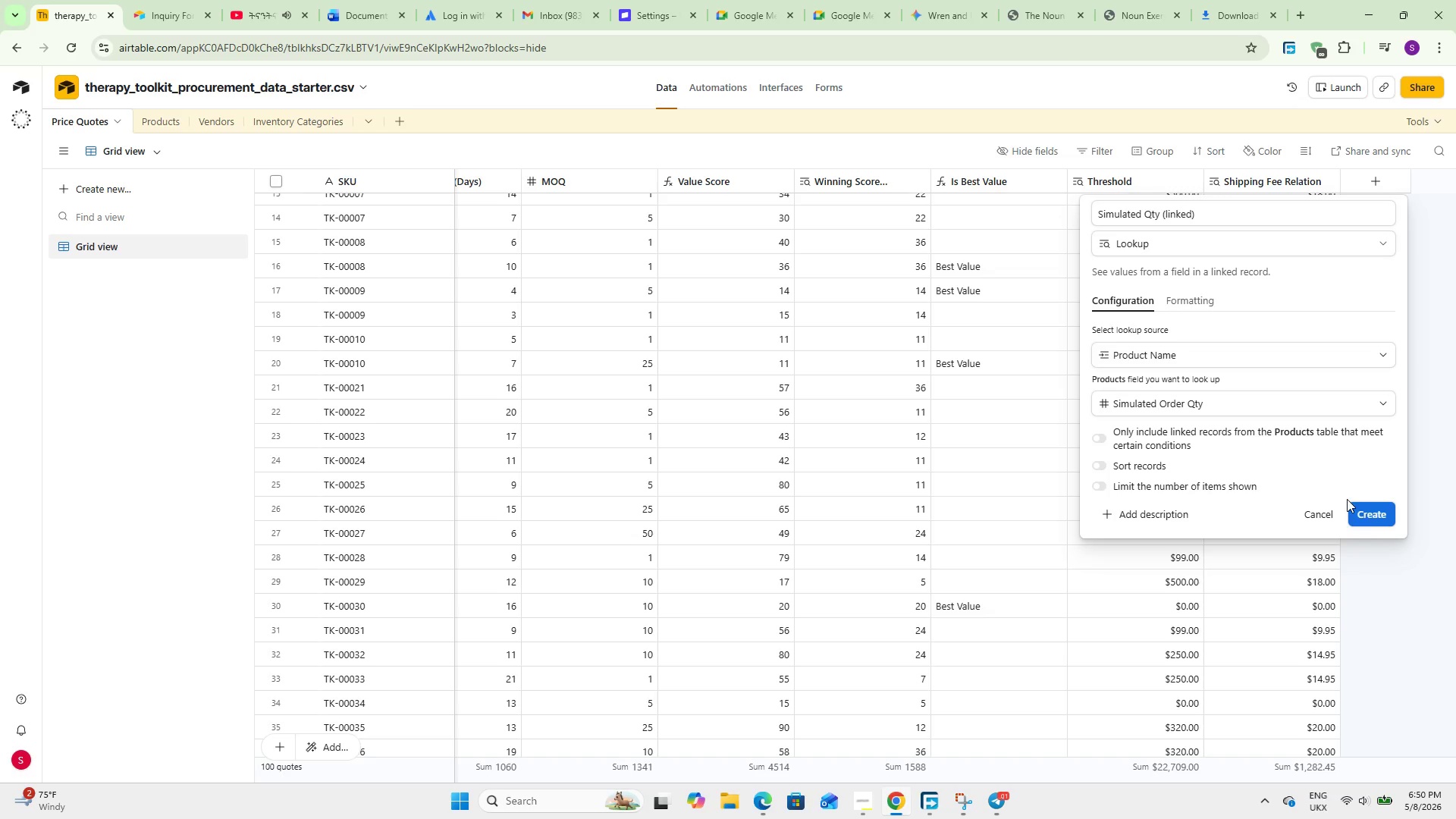 
left_click([1367, 508])
 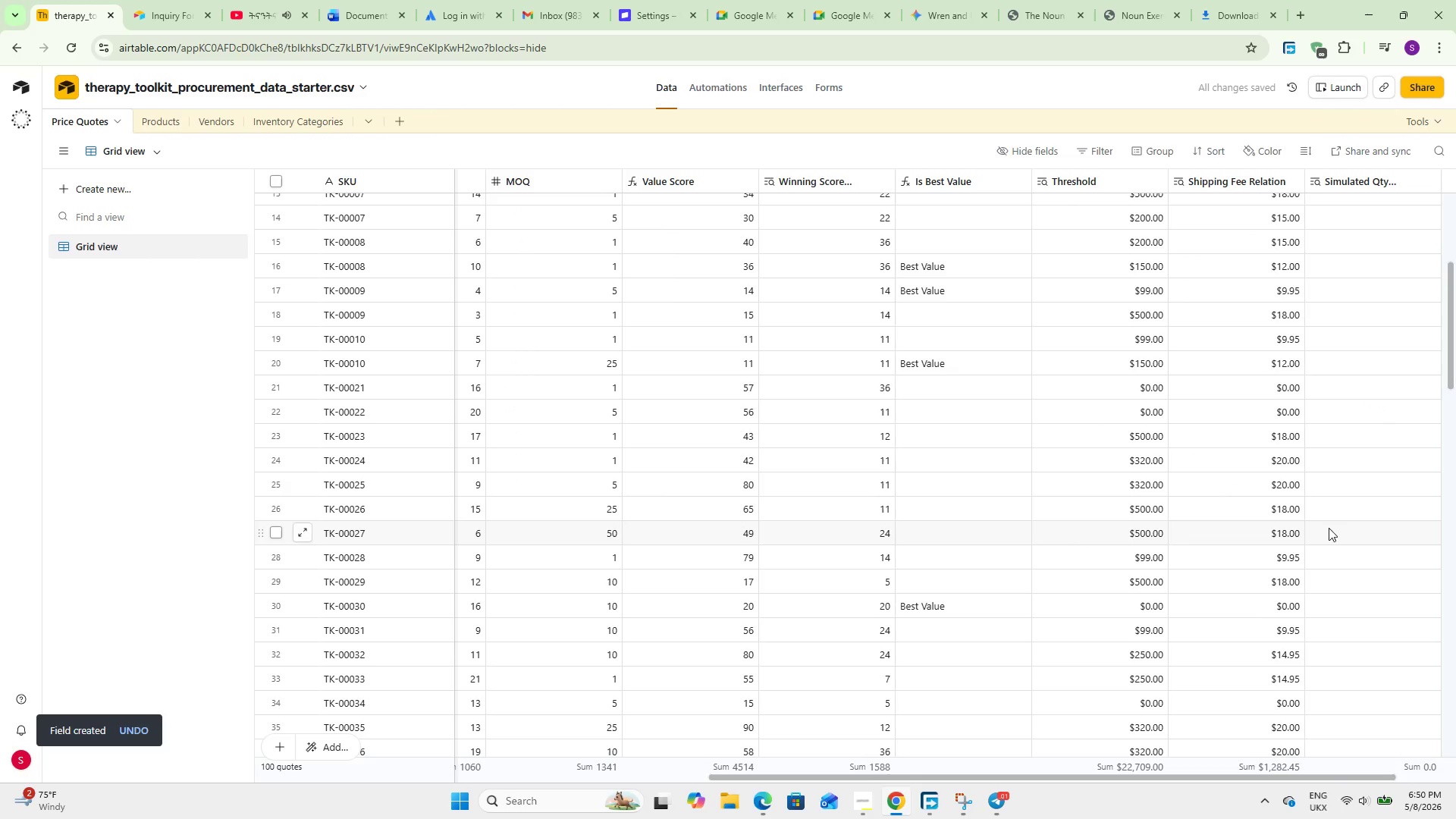 
scroll: coordinate [1283, 582], scroll_direction: up, amount: 16.0
 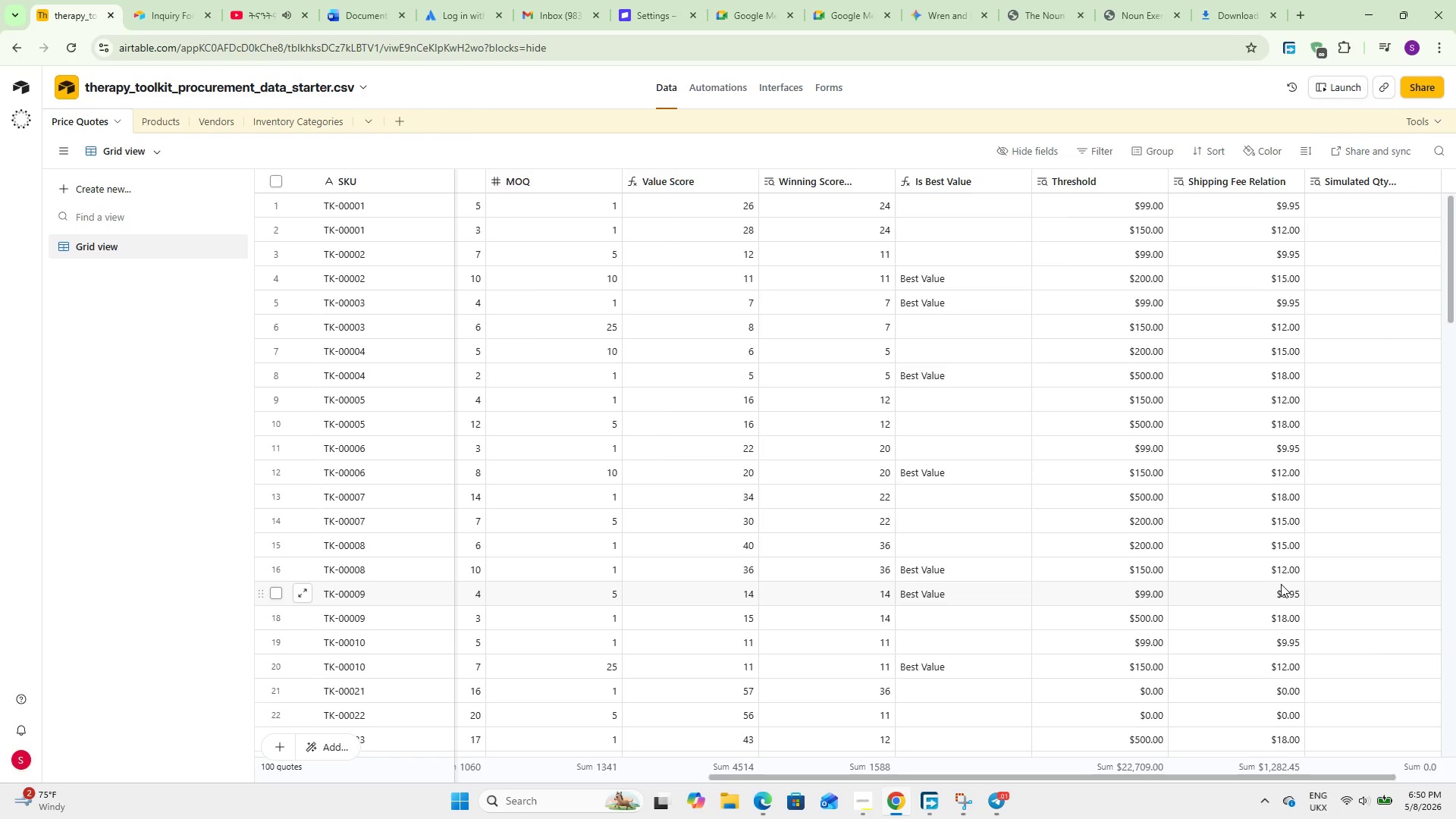 
wait(22.29)
 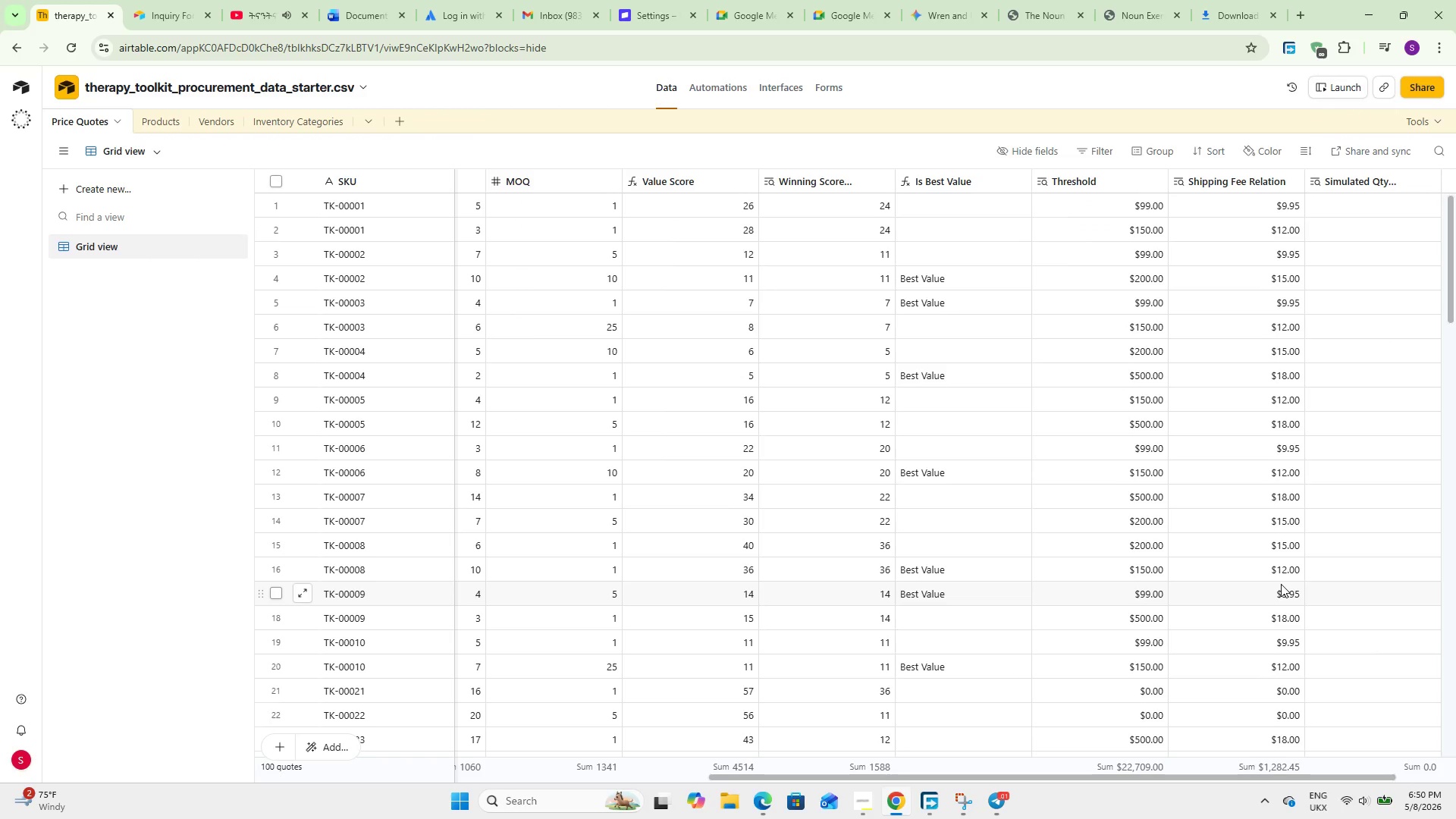 
left_click_drag(start_coordinate=[1012, 774], to_coordinate=[1298, 755])
 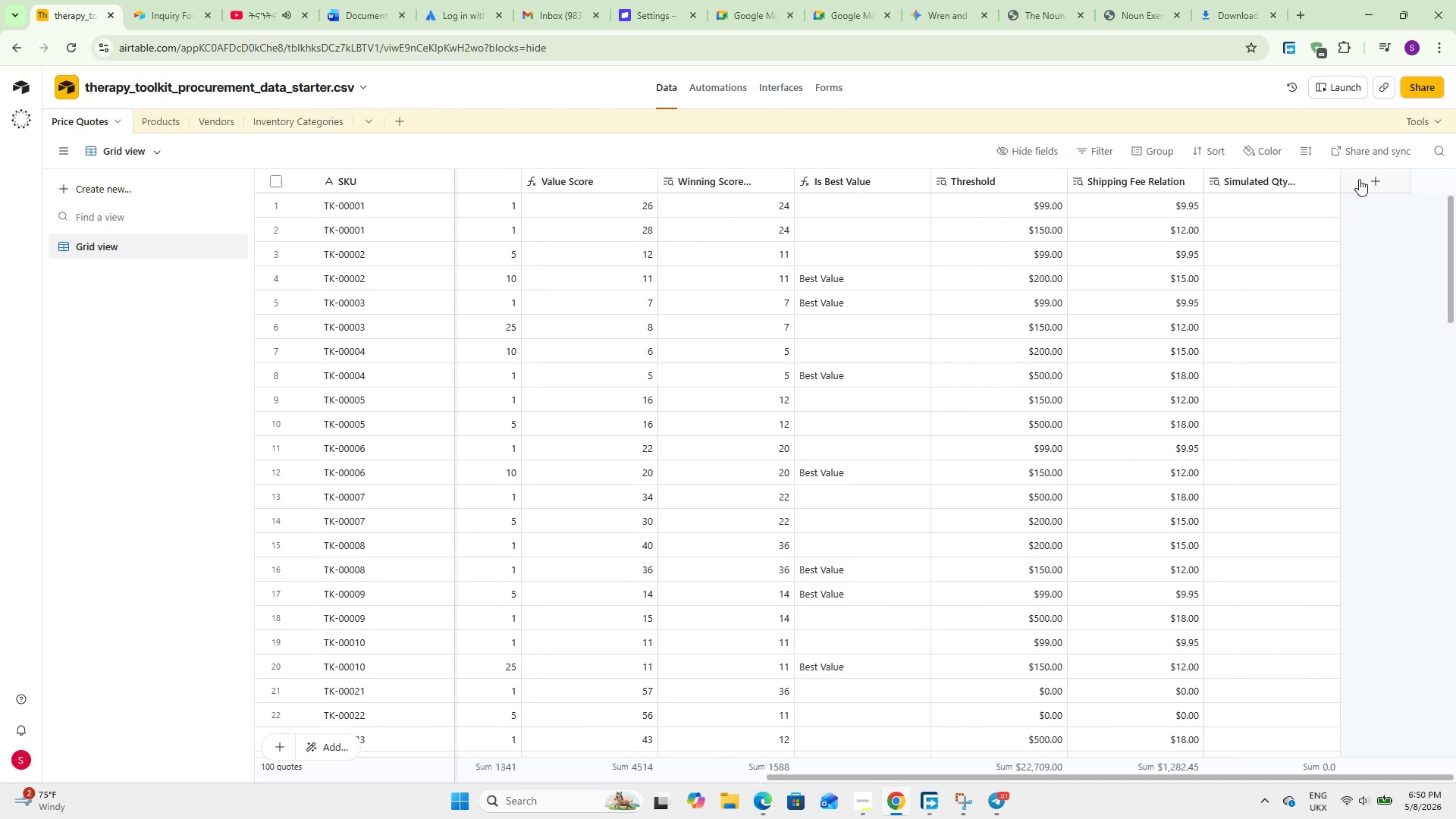 
left_click([1359, 174])
 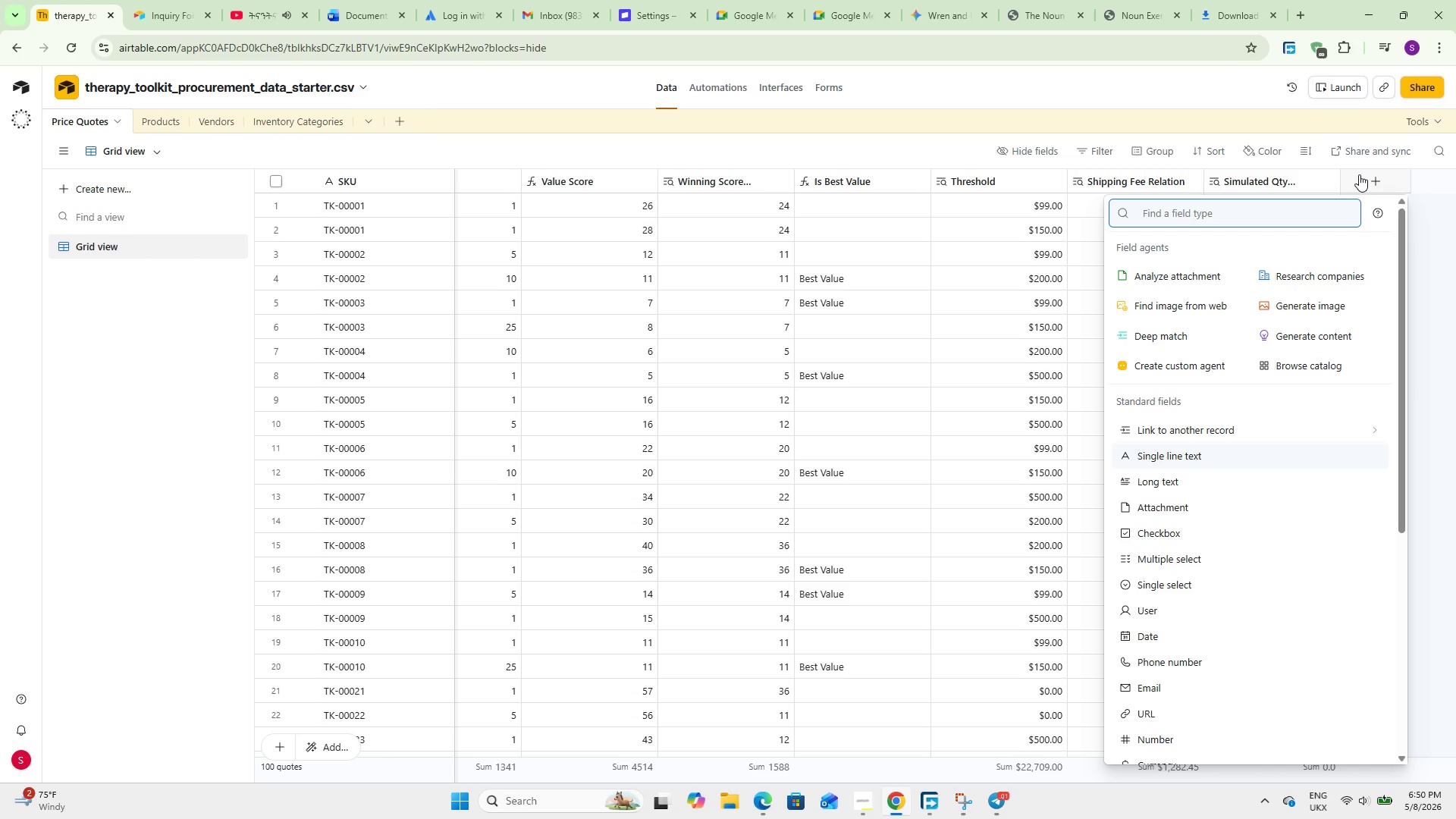 
wait(5.25)
 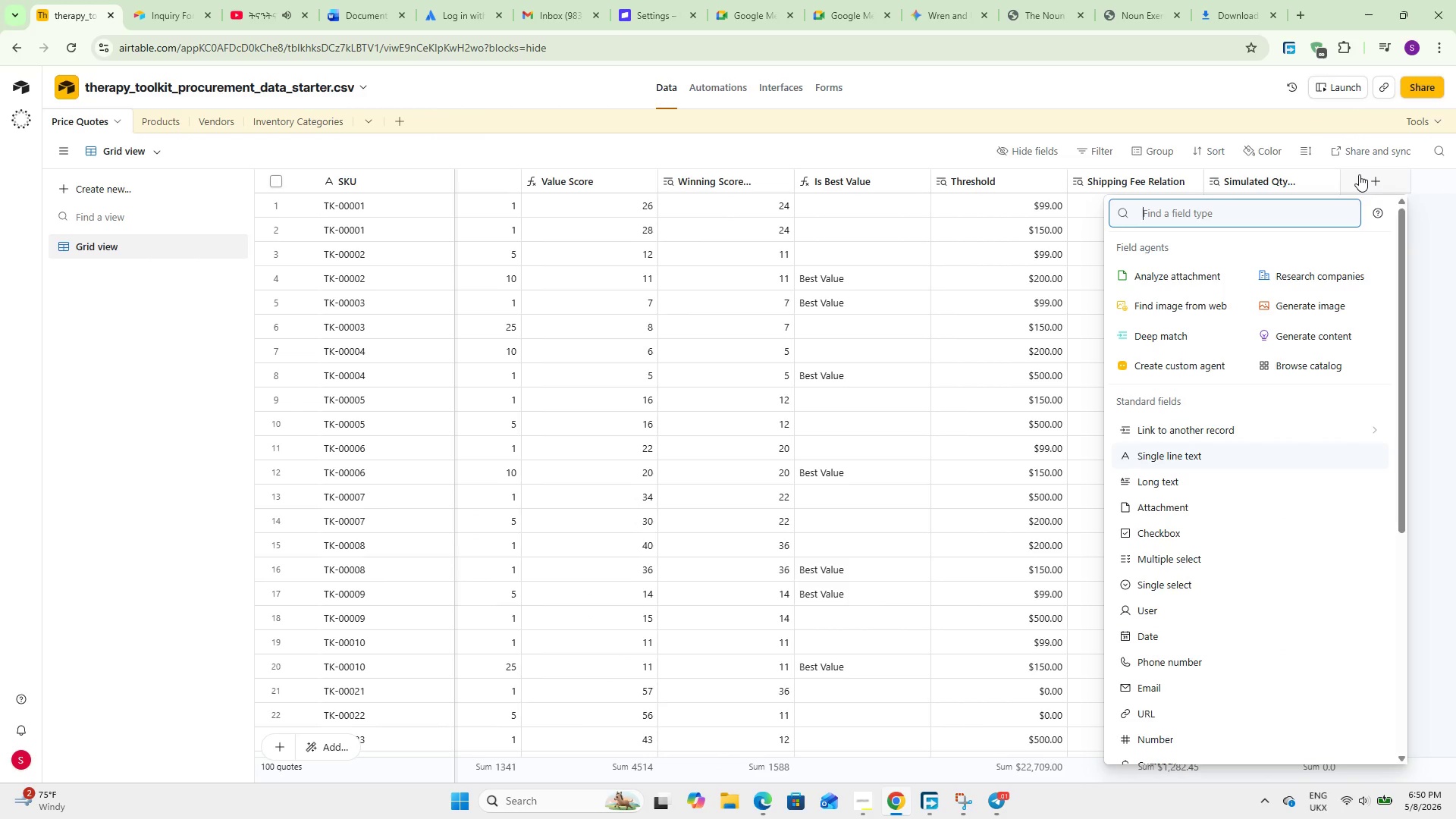 
type(for)
 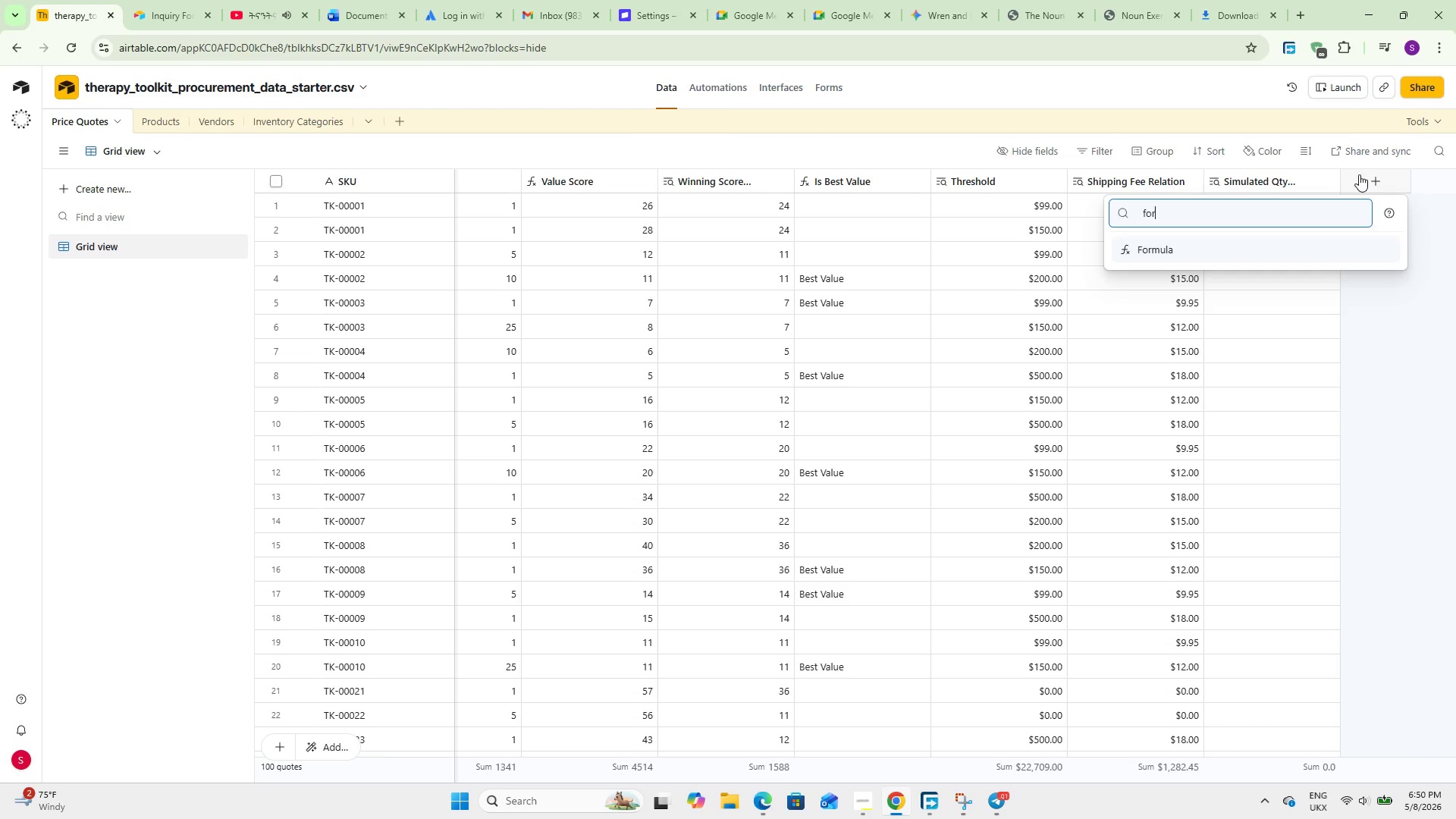 
key(Enter)
 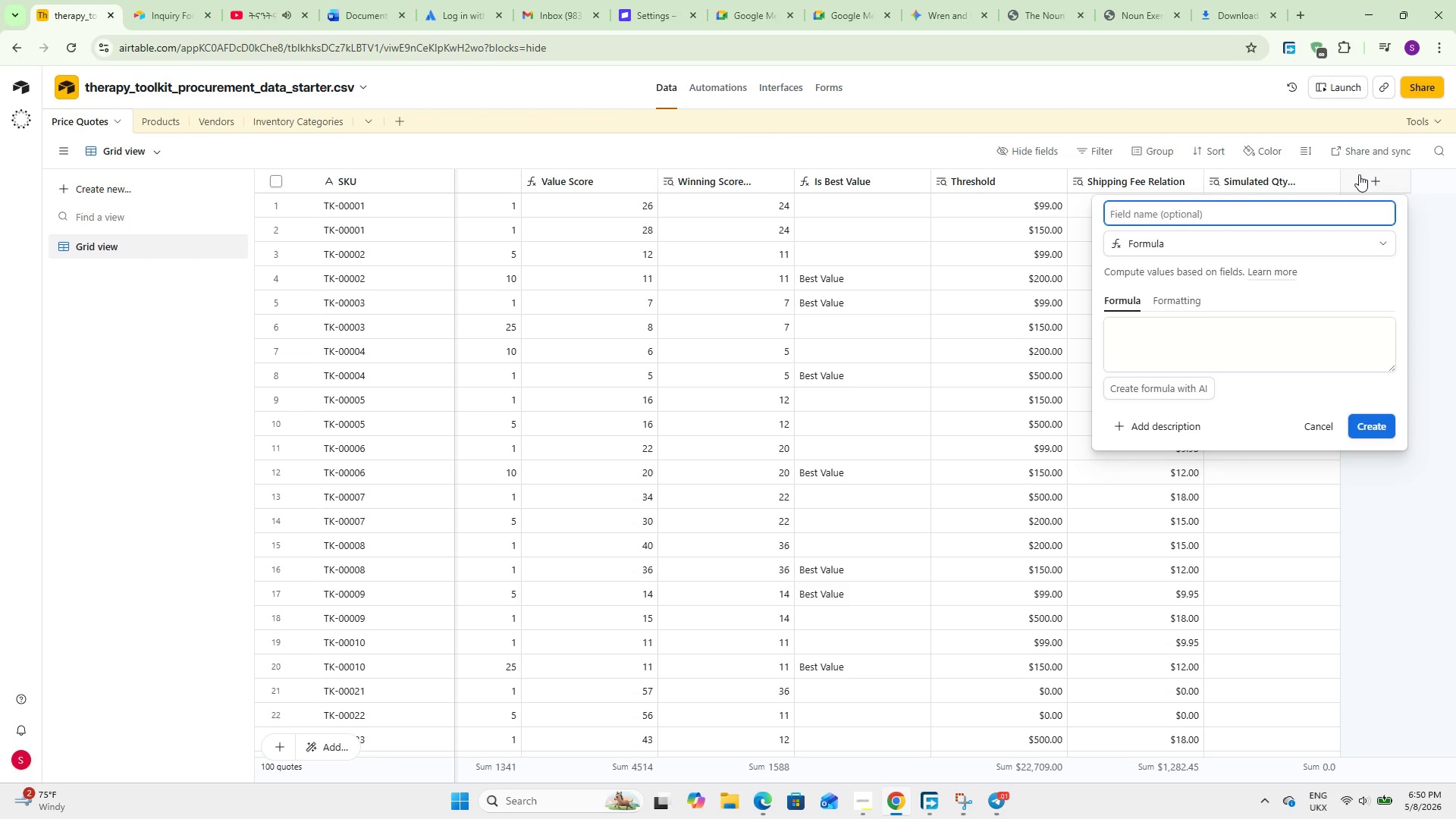 
type(Total Landed Cost)
 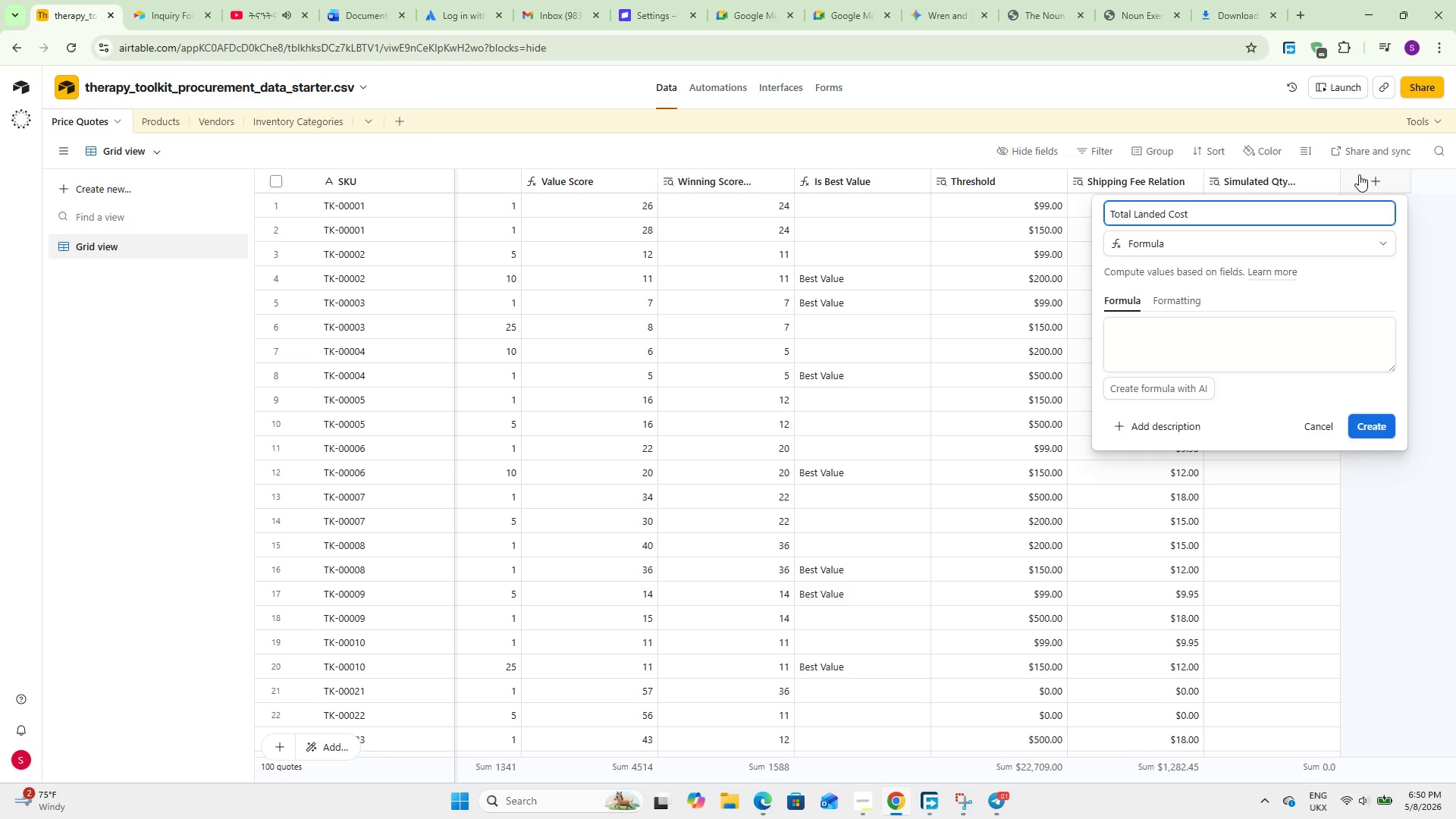 
left_click([1290, 335])
 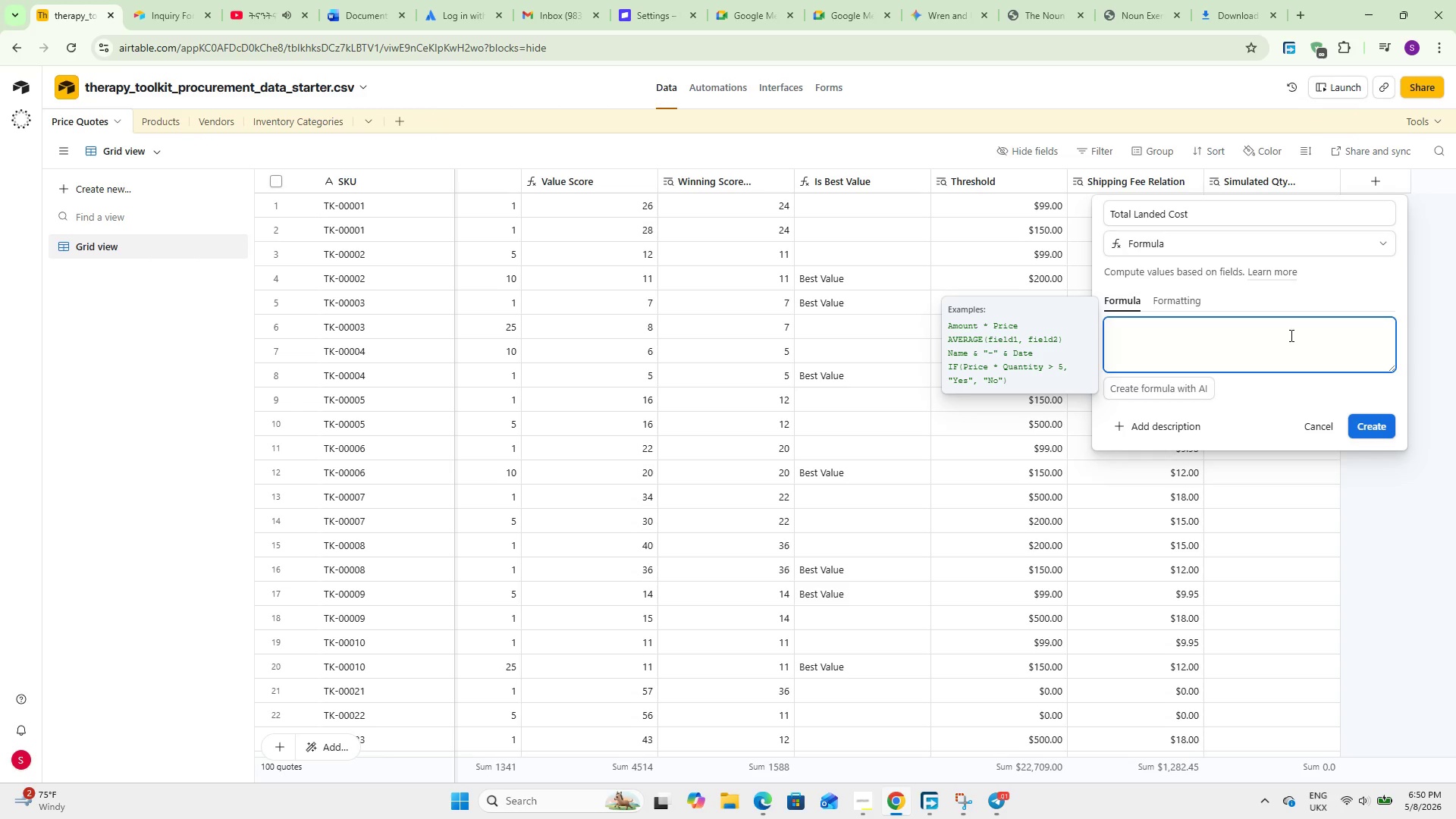 
type(( unit)
 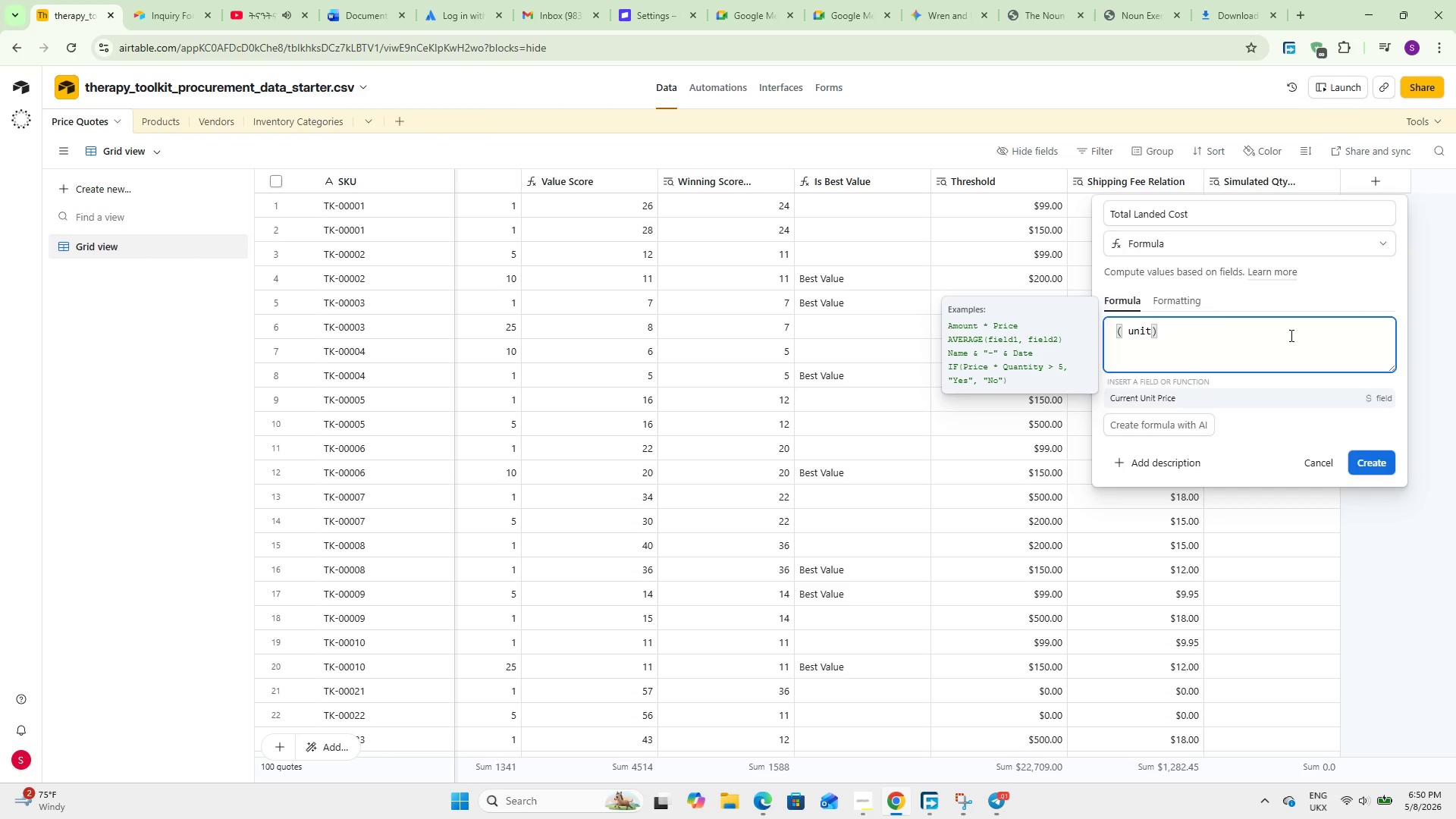 
key(Enter)
 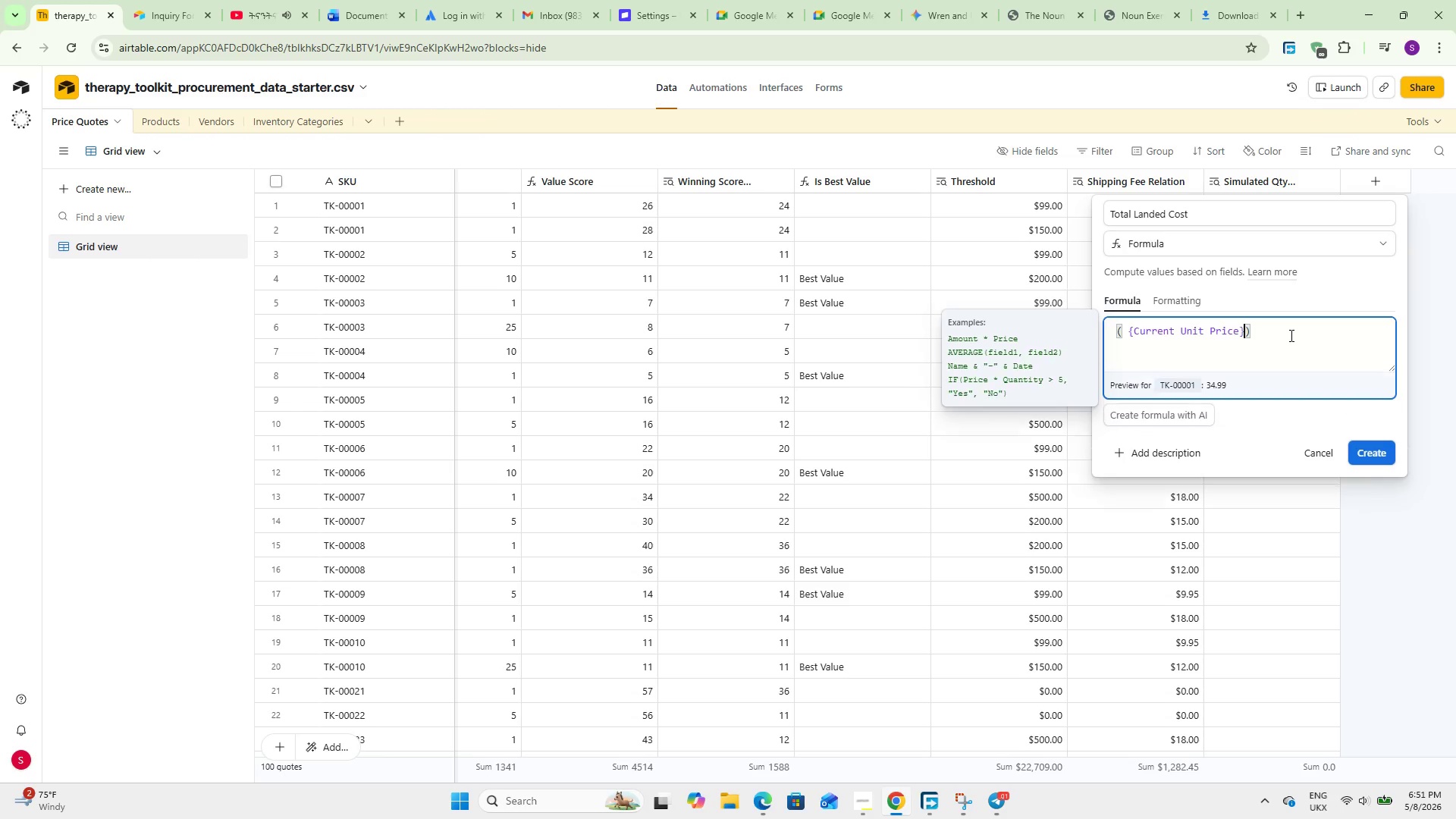 
hold_key(key=ArrowLeft, duration=1.12)
 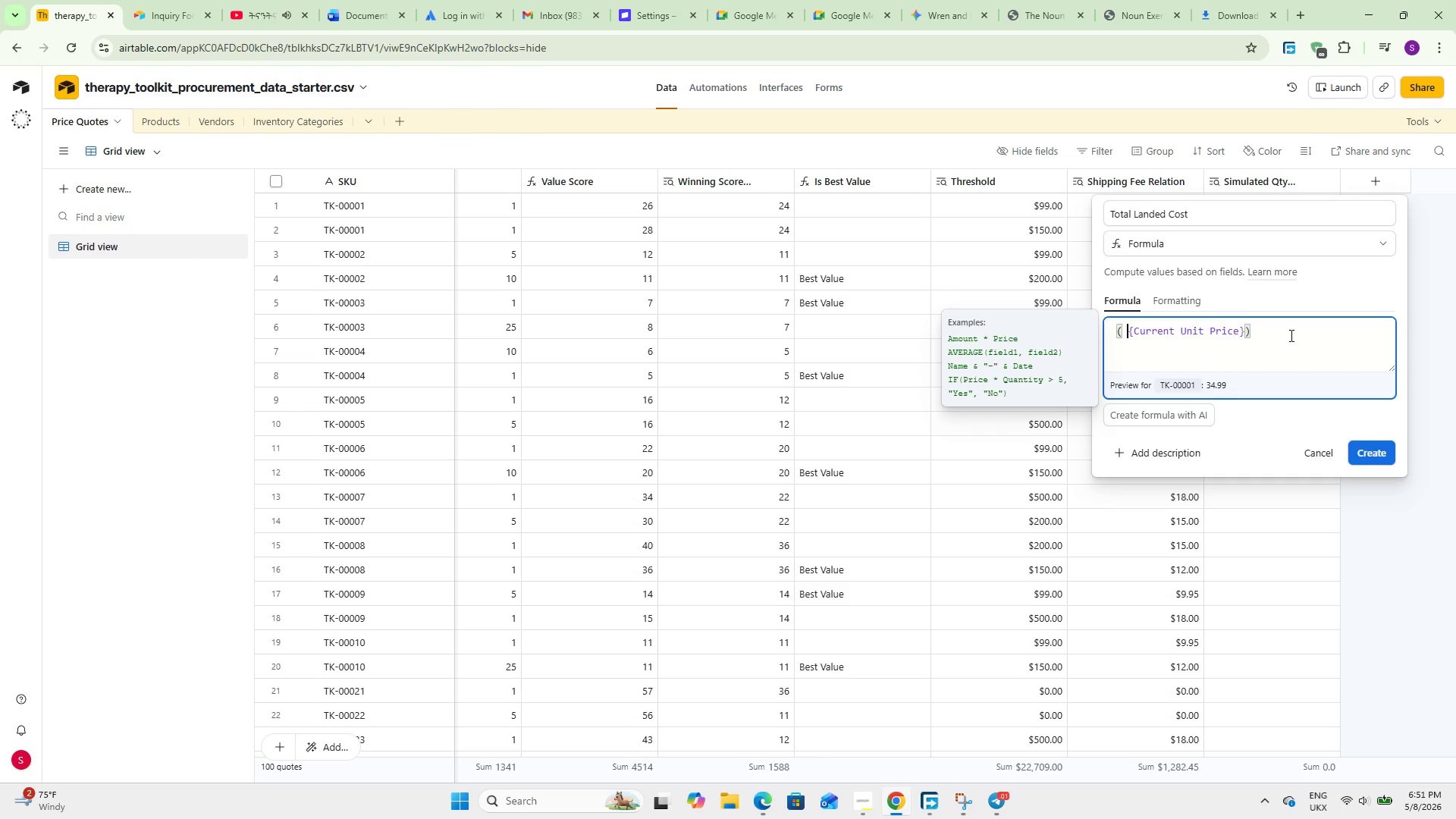 
key(ArrowRight)
 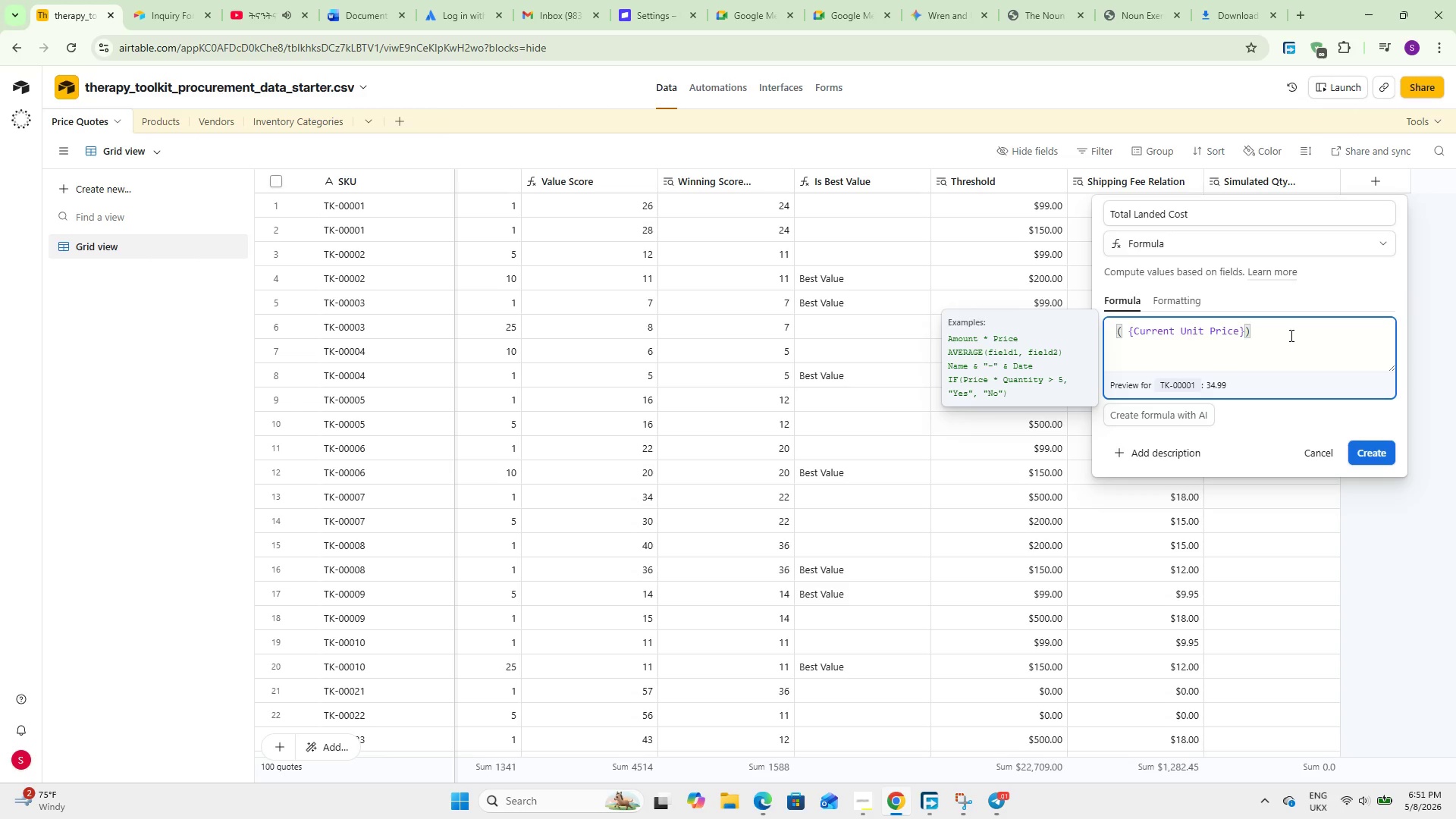 
key(Backspace)
 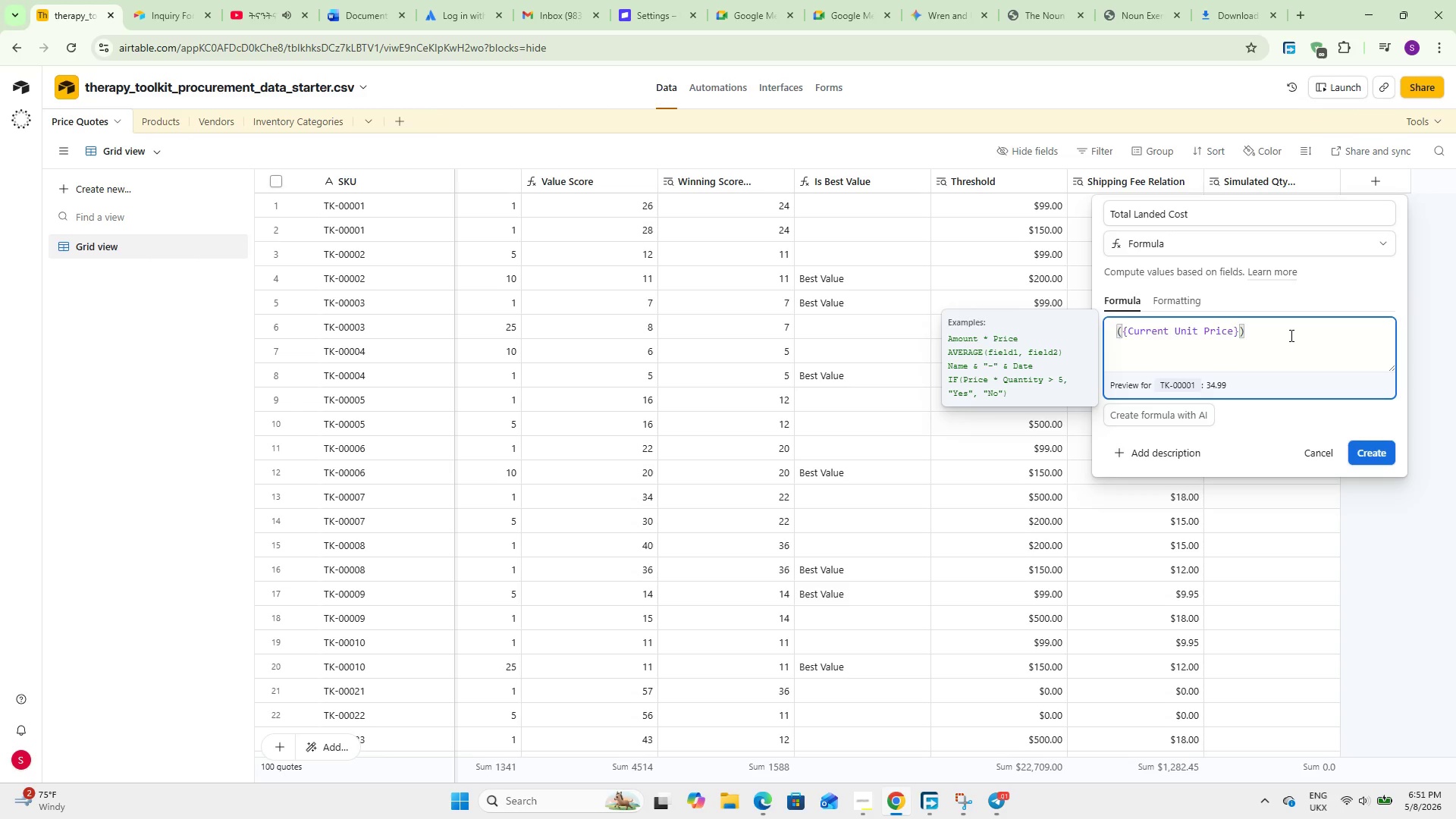 
hold_key(key=ArrowRight, duration=1.06)
 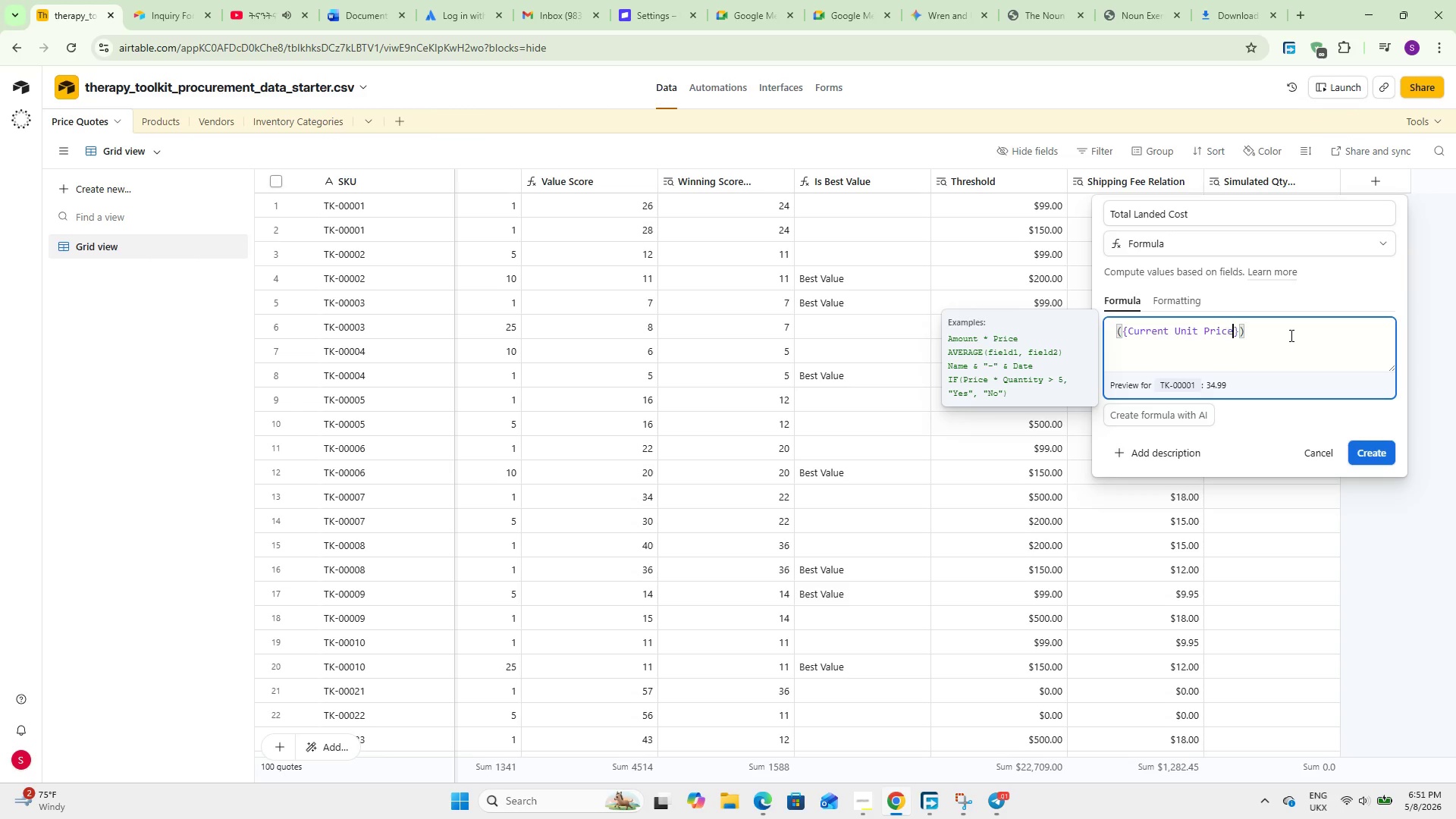 
key(ArrowRight)
 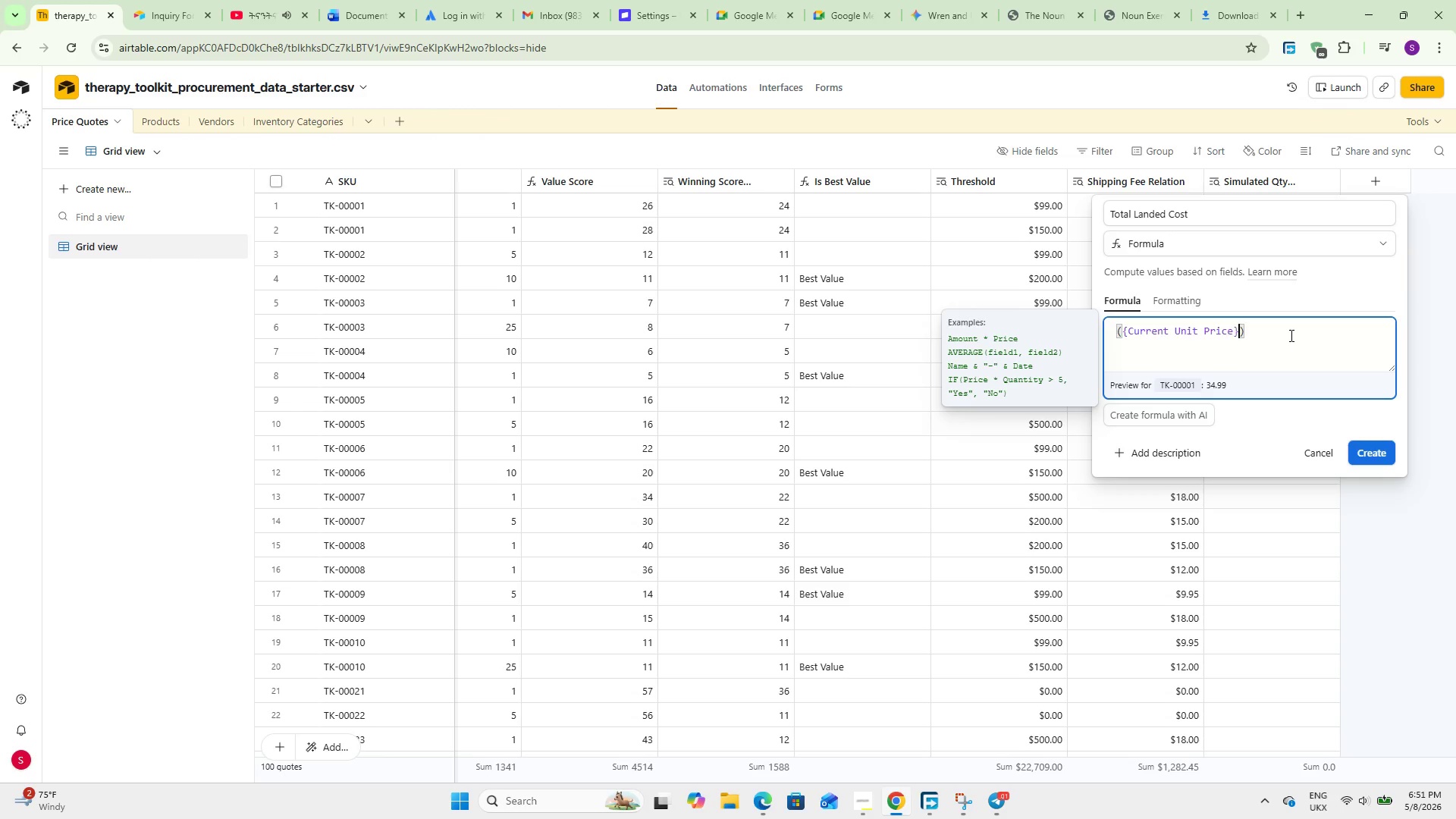 
key(ArrowRight)
 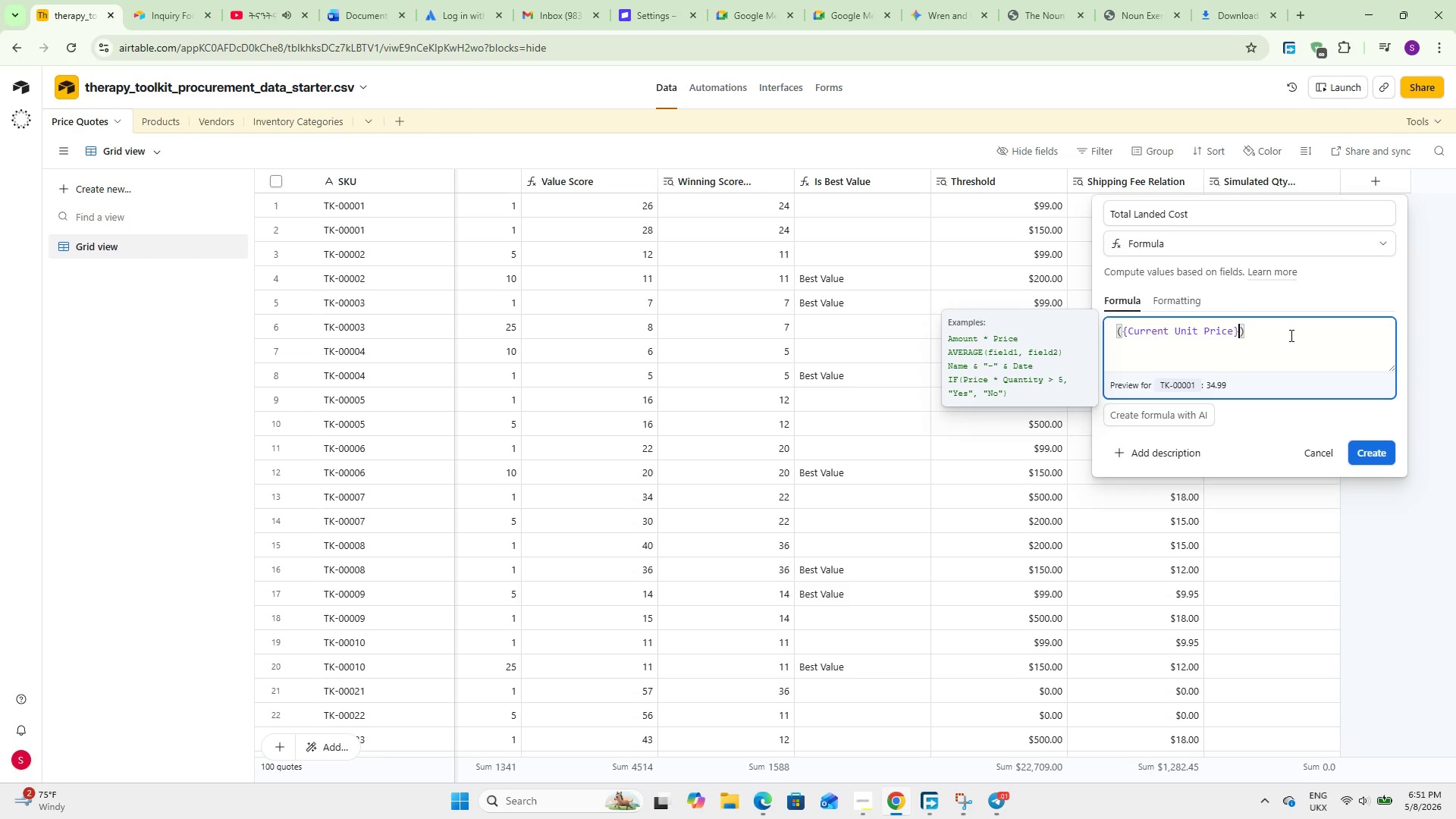 
type( * sim)
 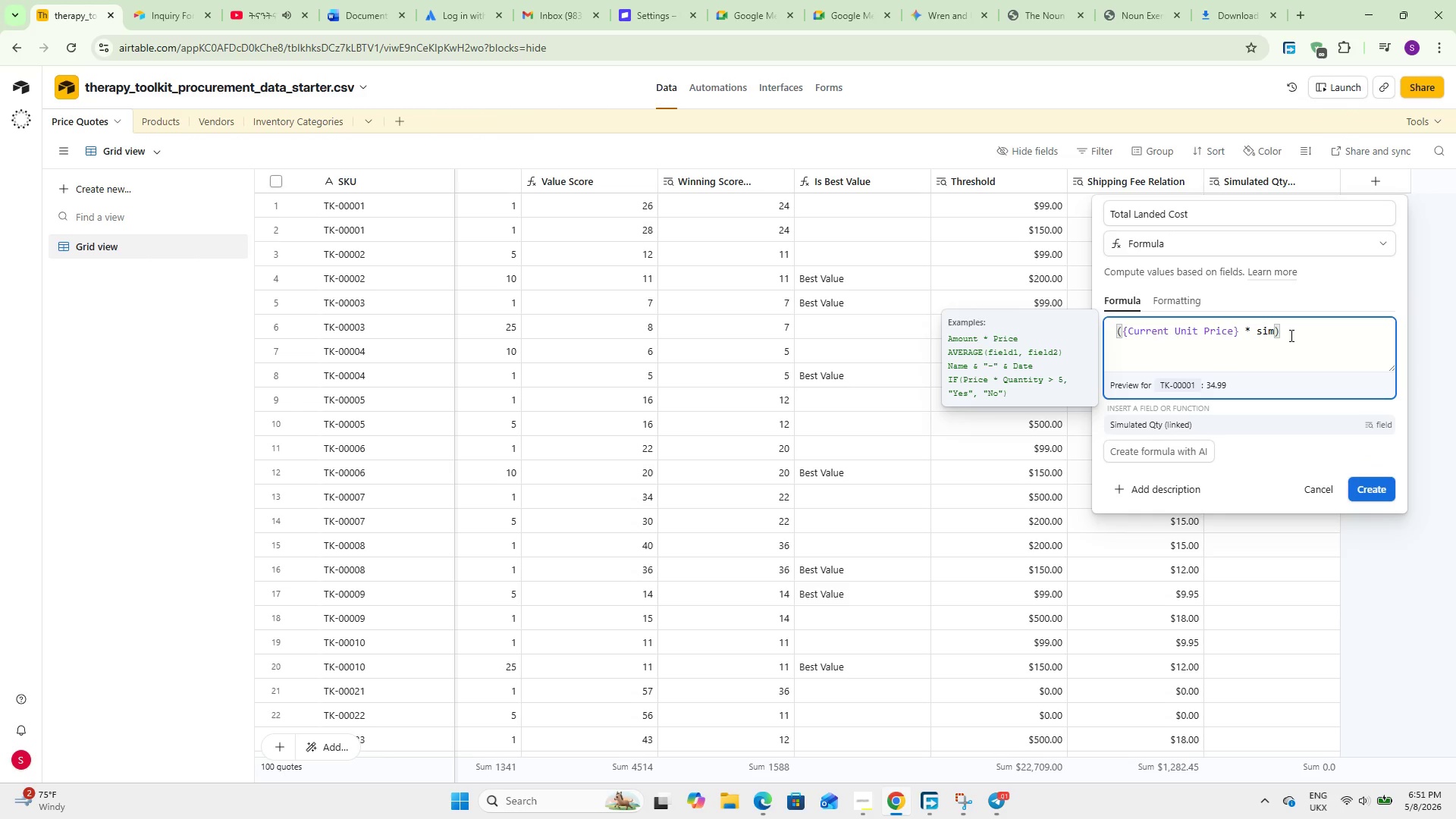 
key(Enter)
 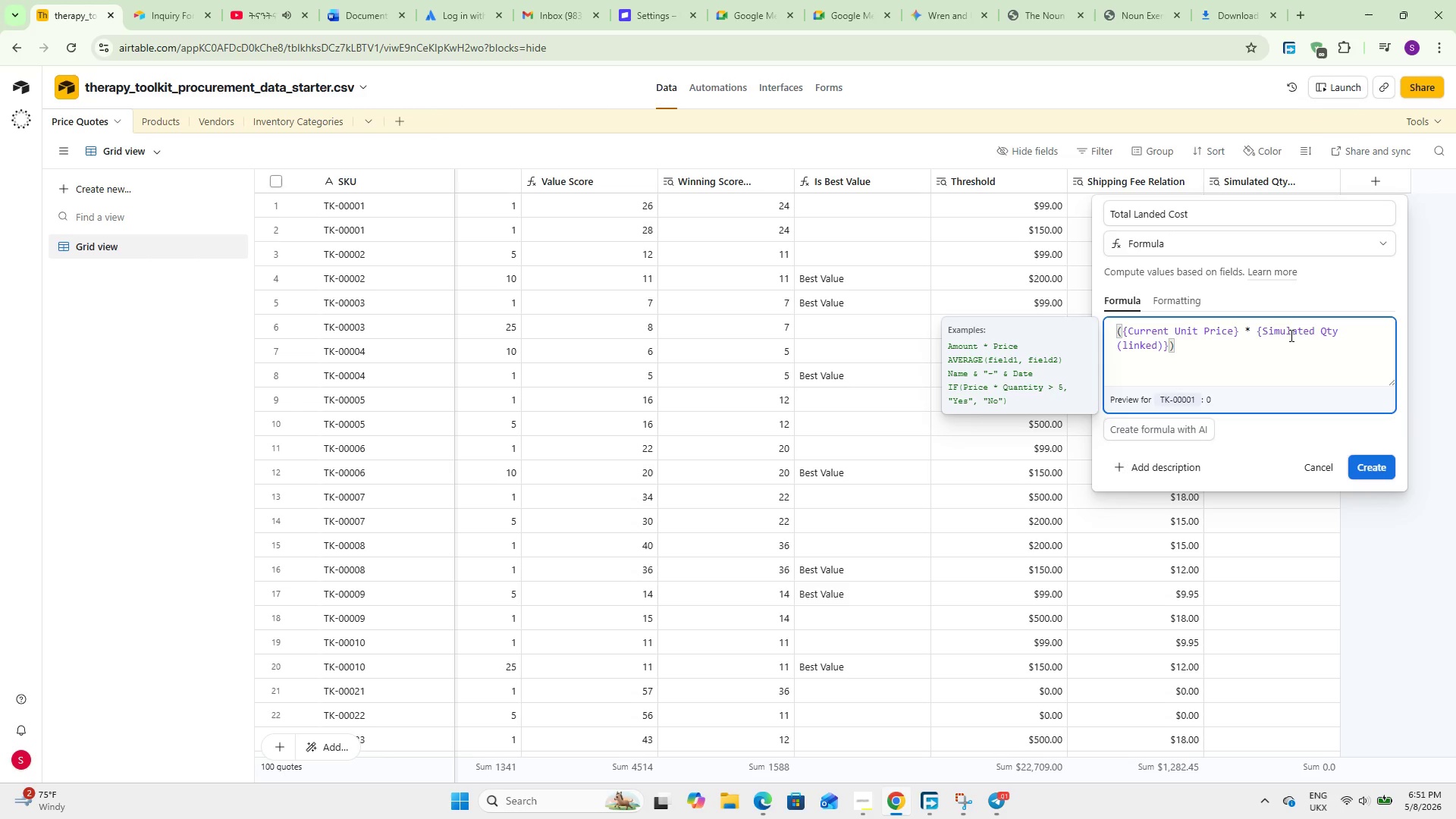 
wait(5.25)
 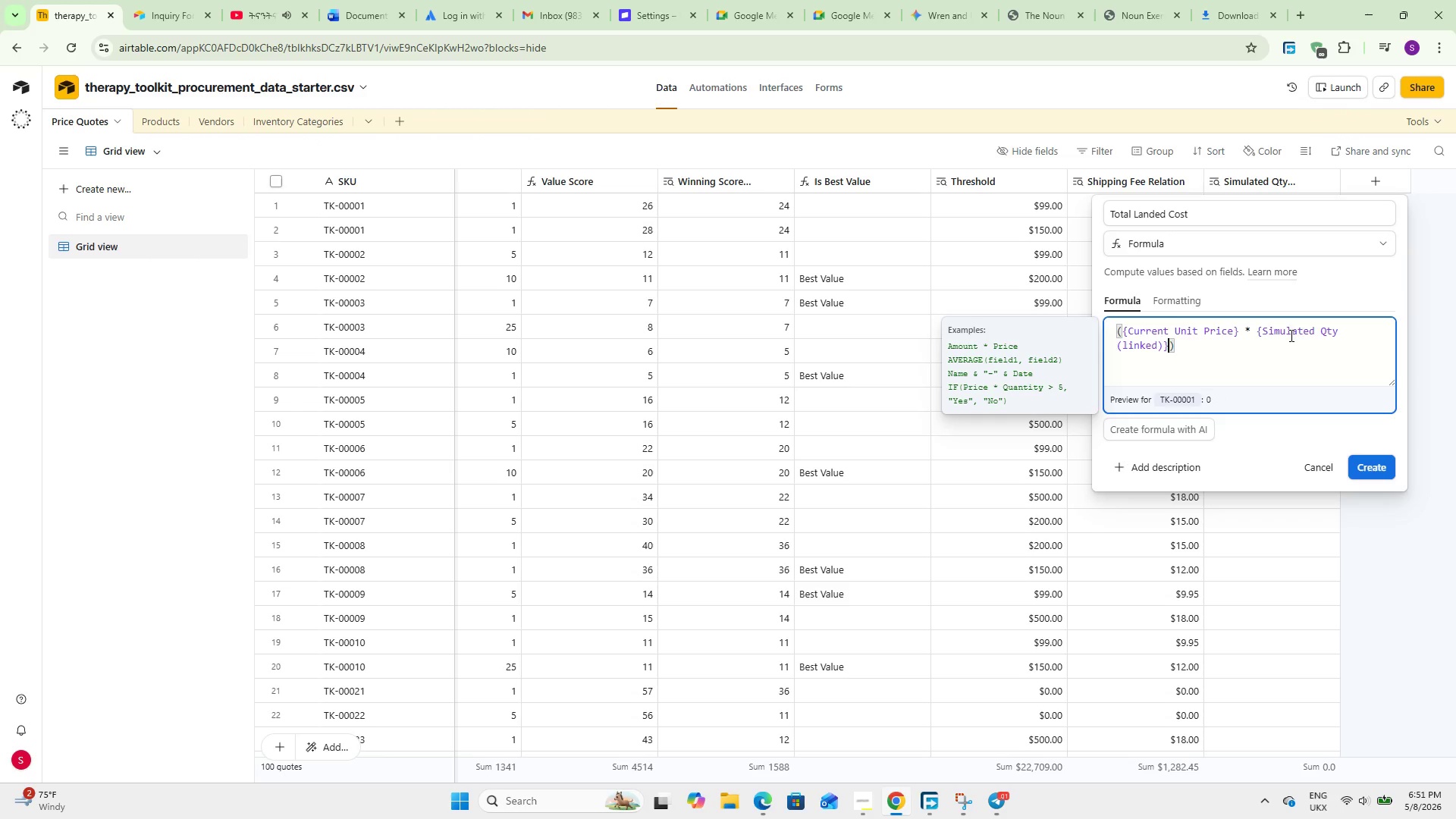 
key(ArrowRight)
 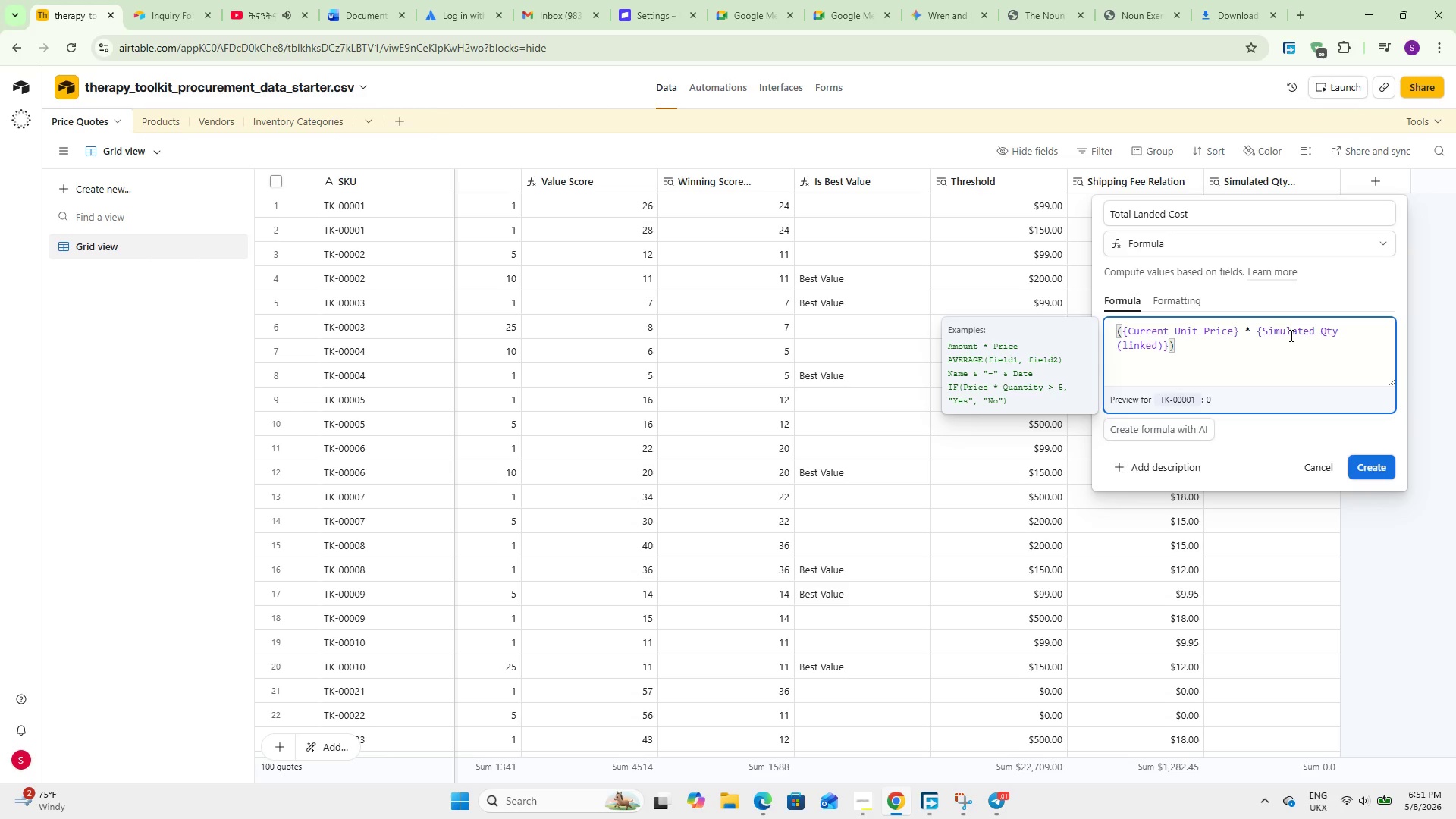 
key(Space)
 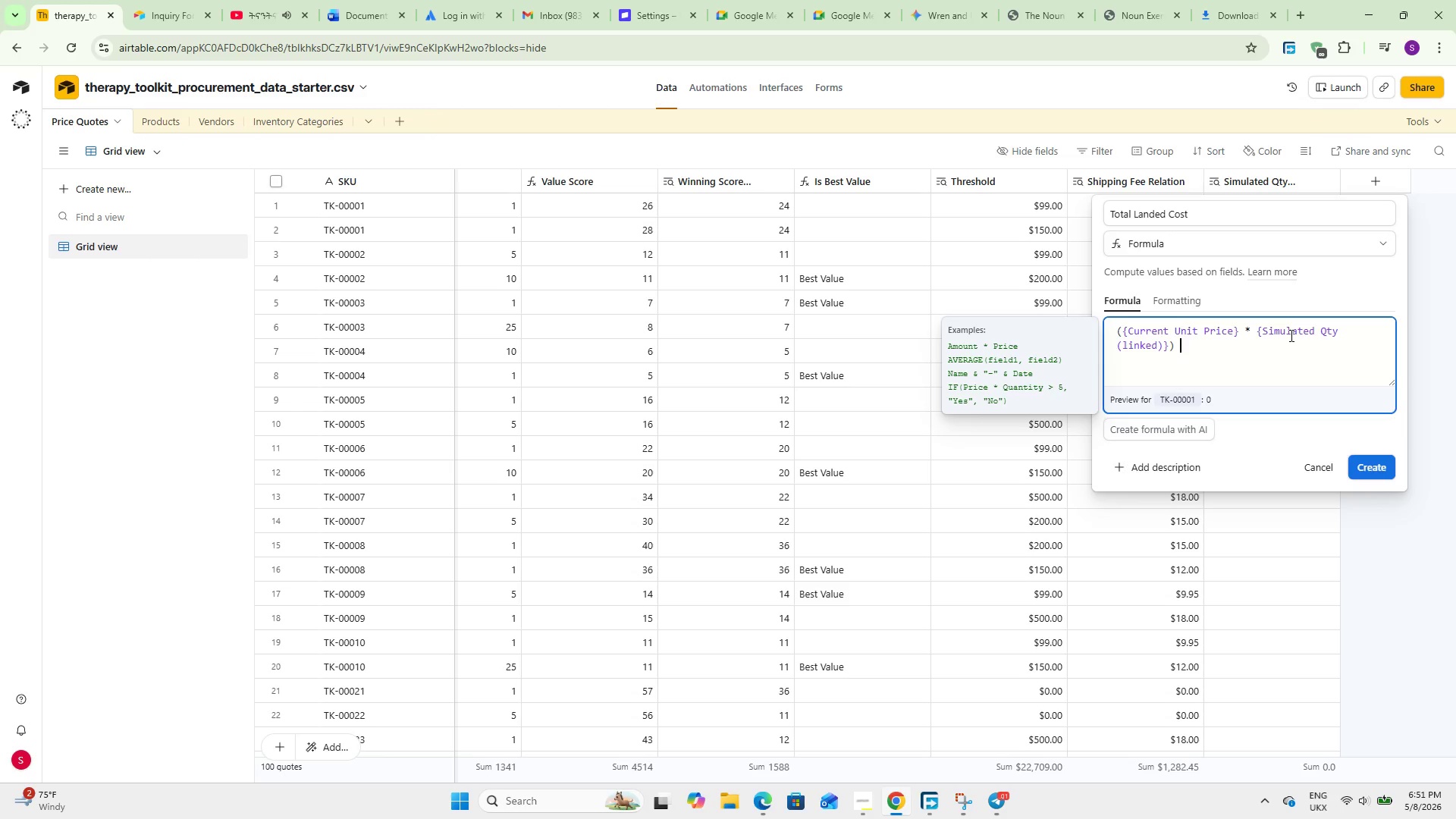 
key(Shift+Equal)
 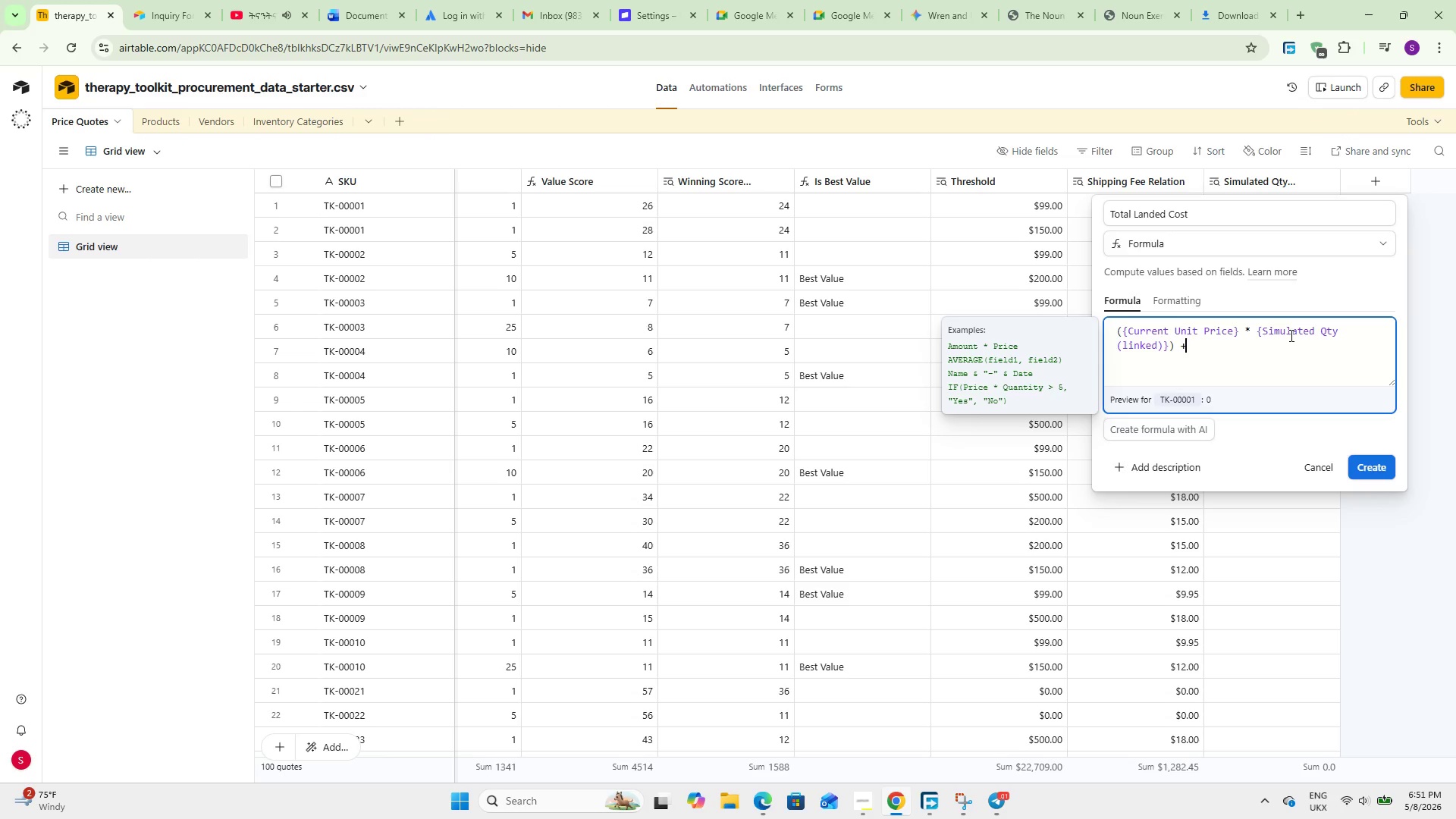 
key(Space)
 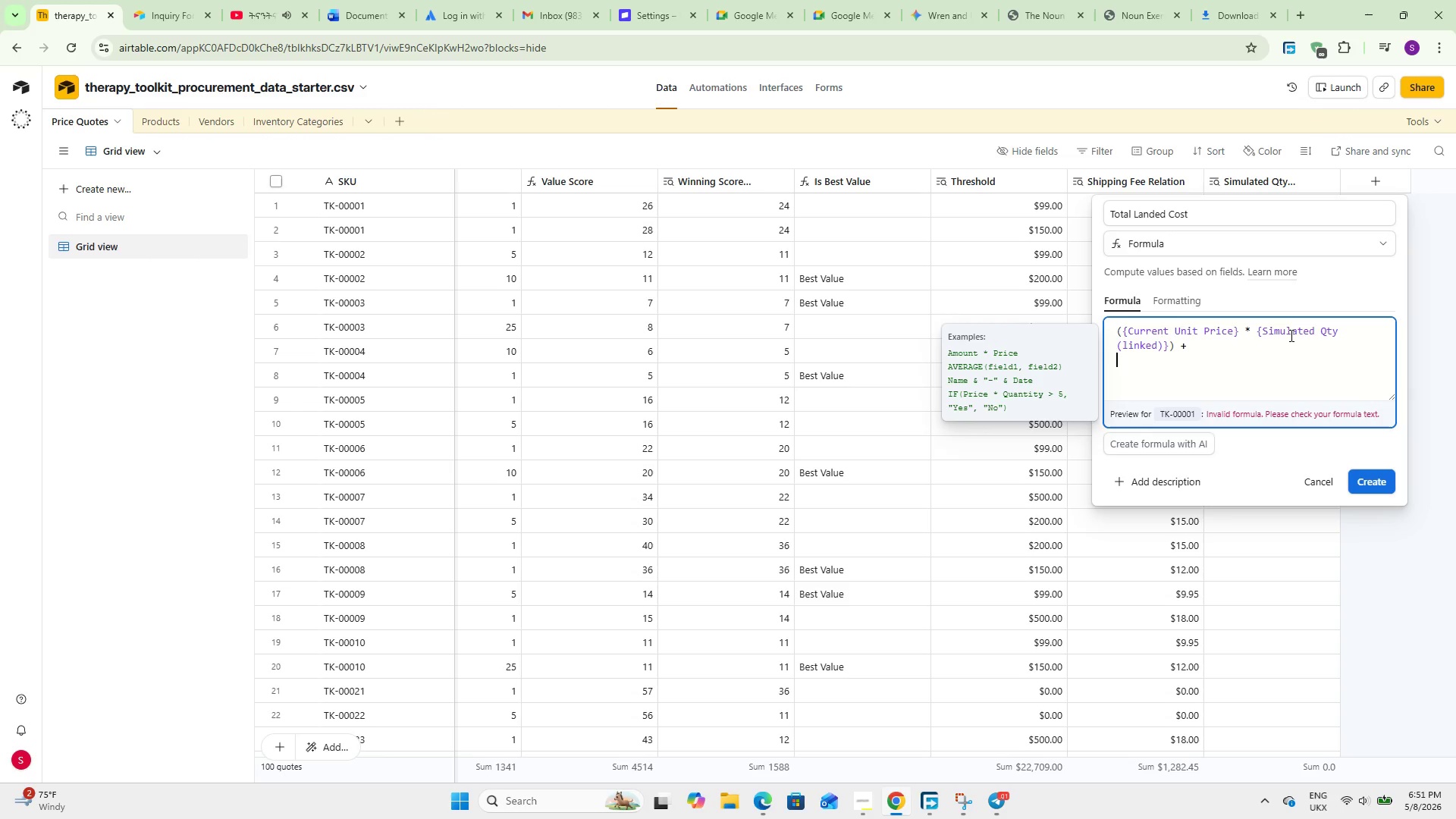 
key(Enter)
 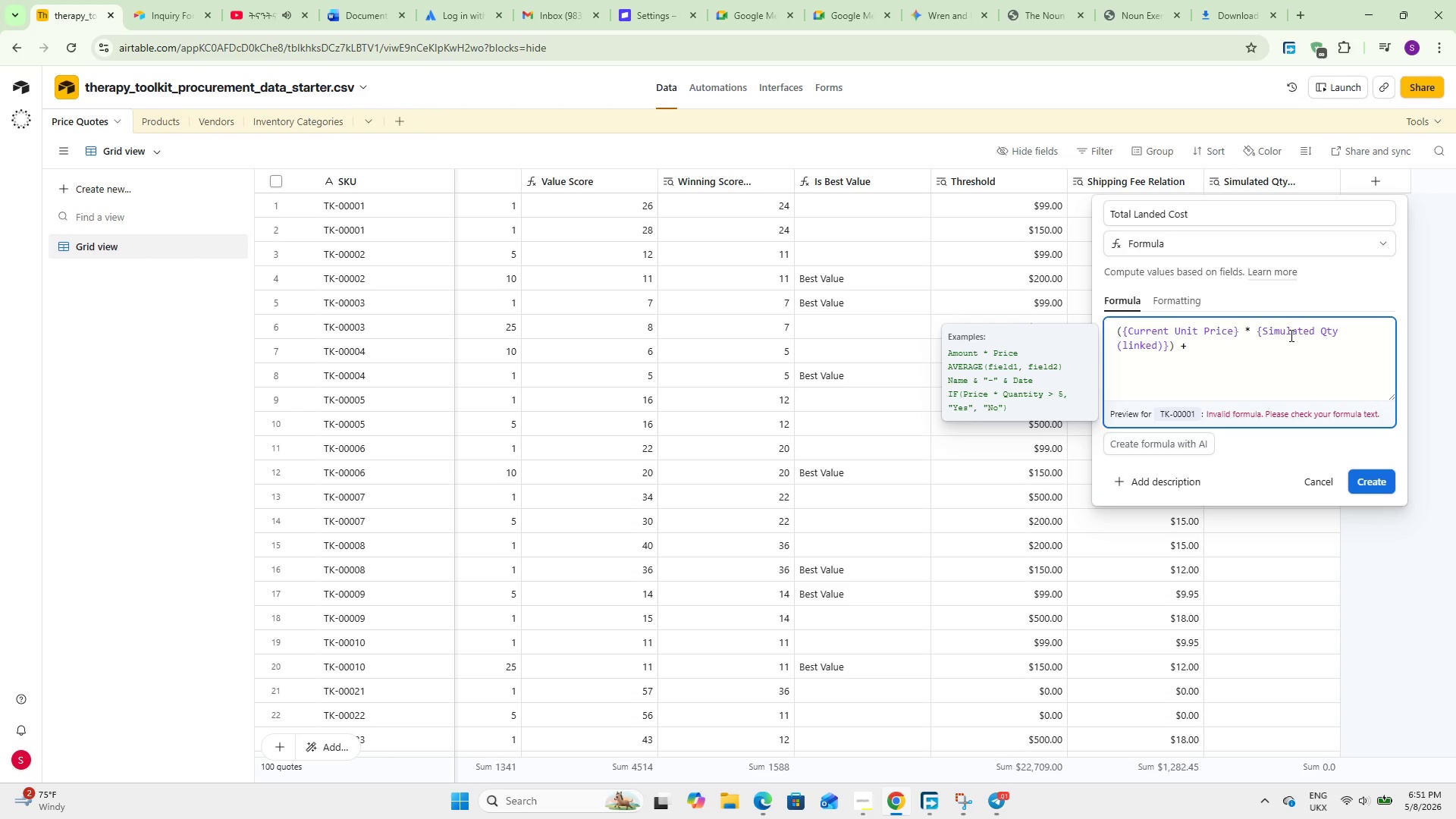 
type(IF()
 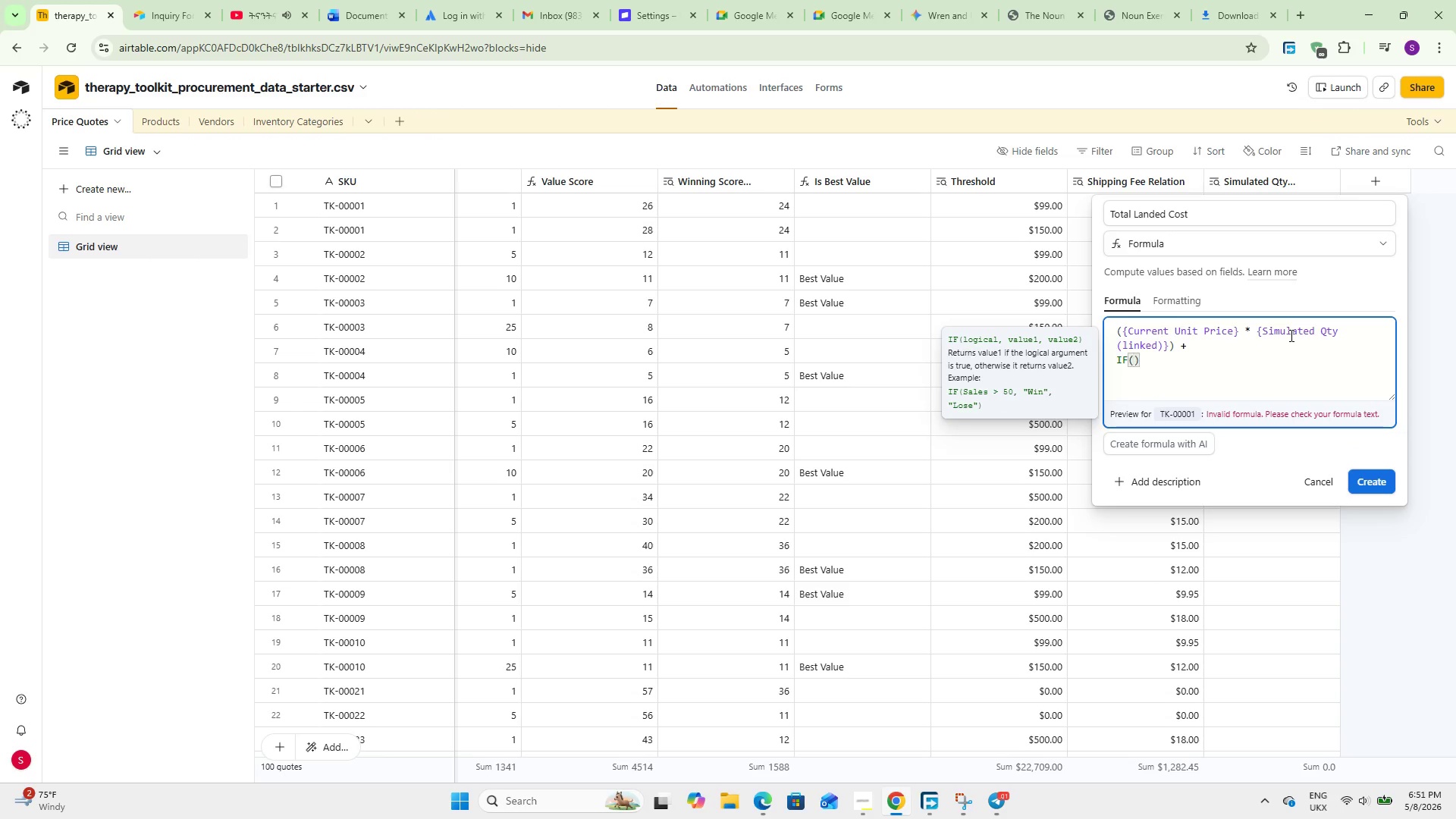 
key(Enter)
 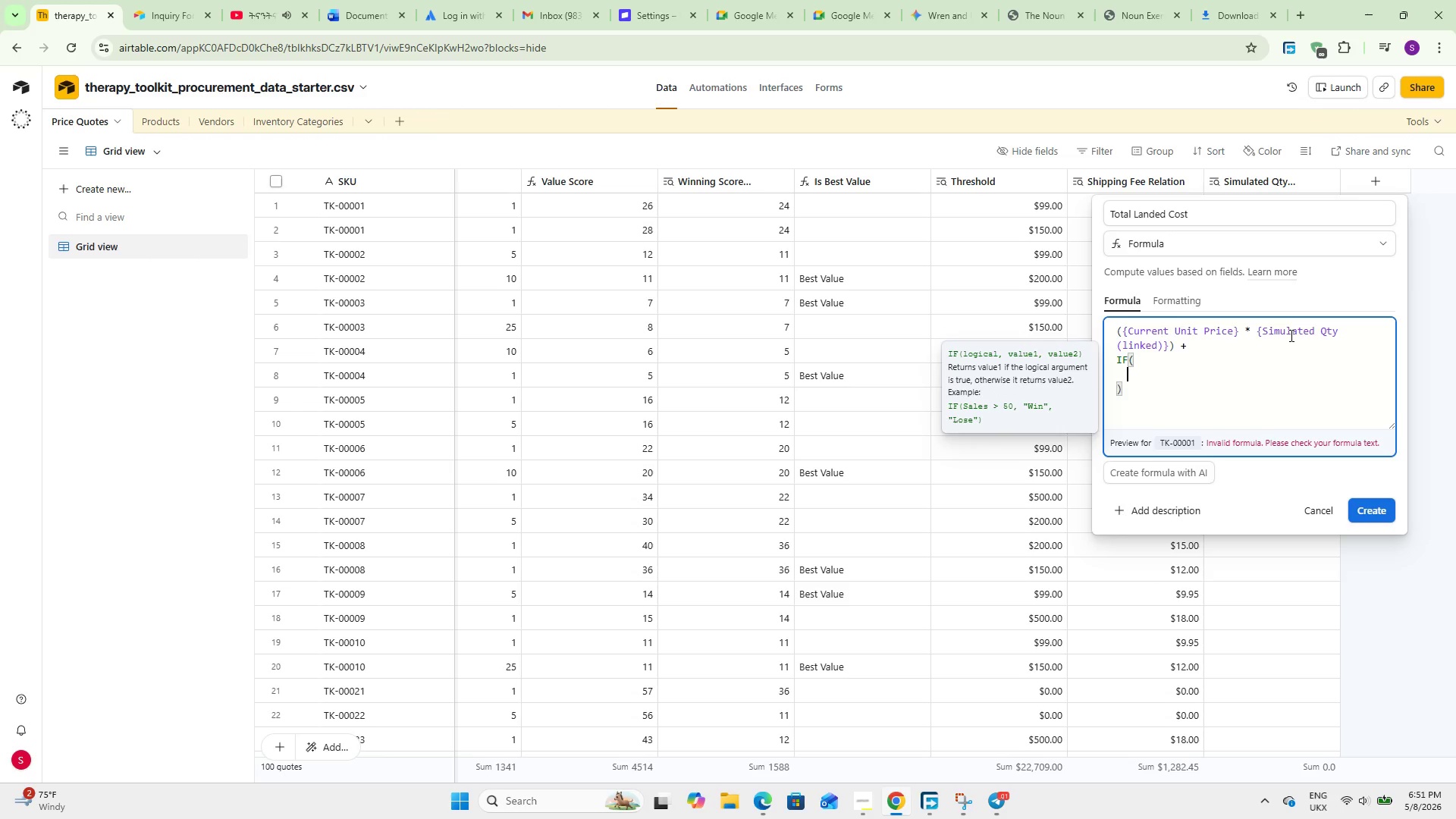 
type((Unit)
 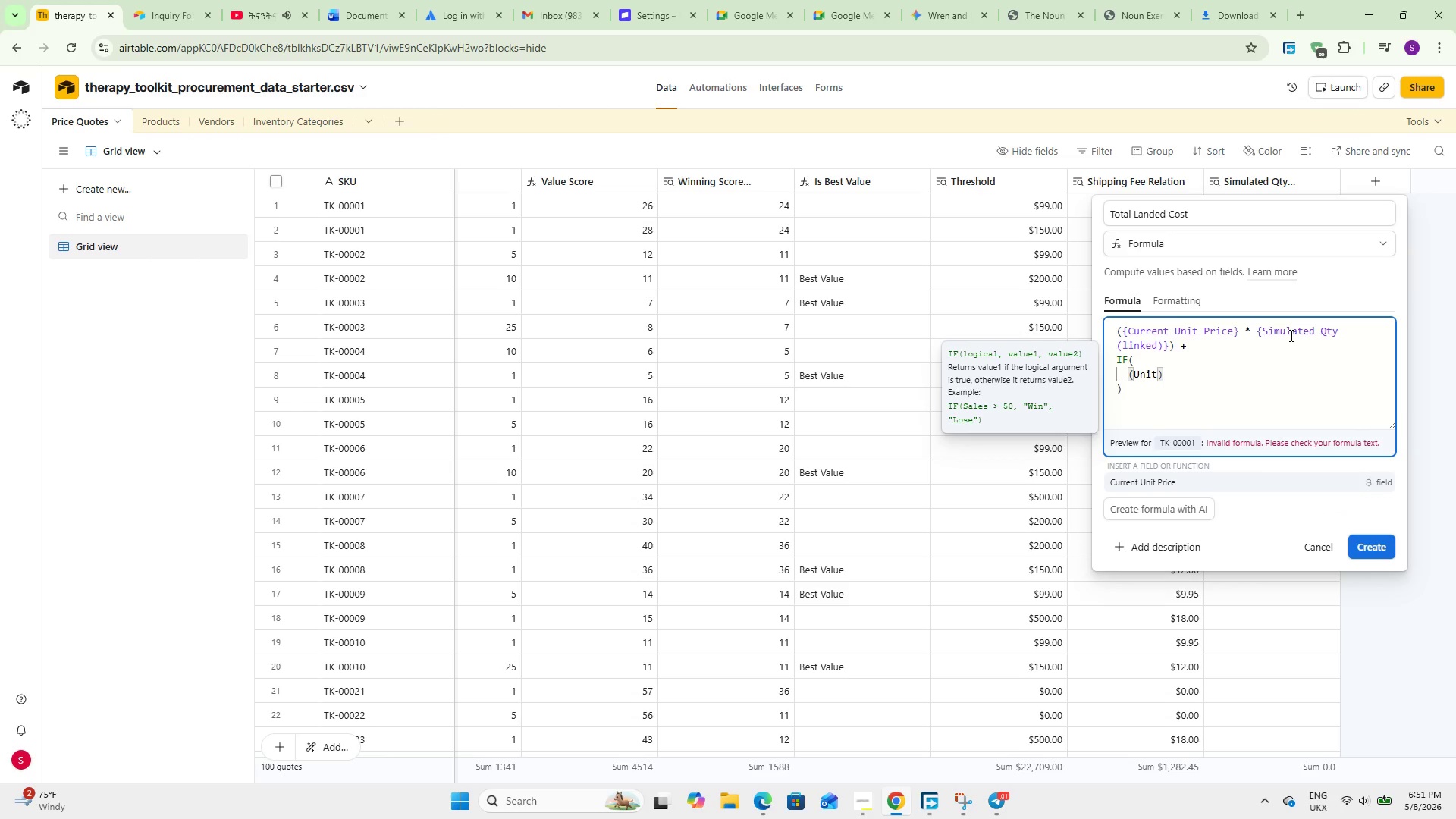 
key(Enter)
 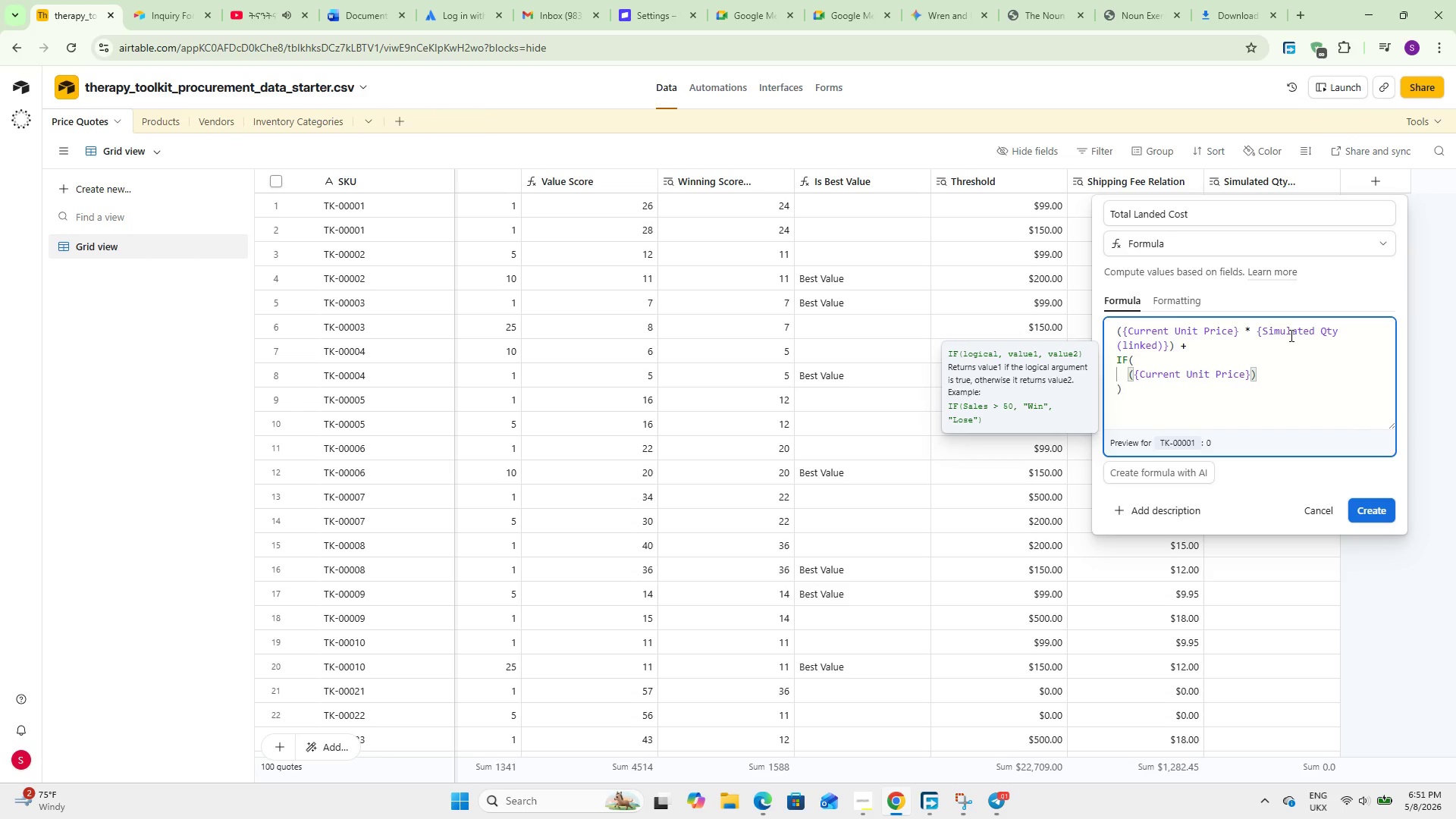 
type( * {Si)
 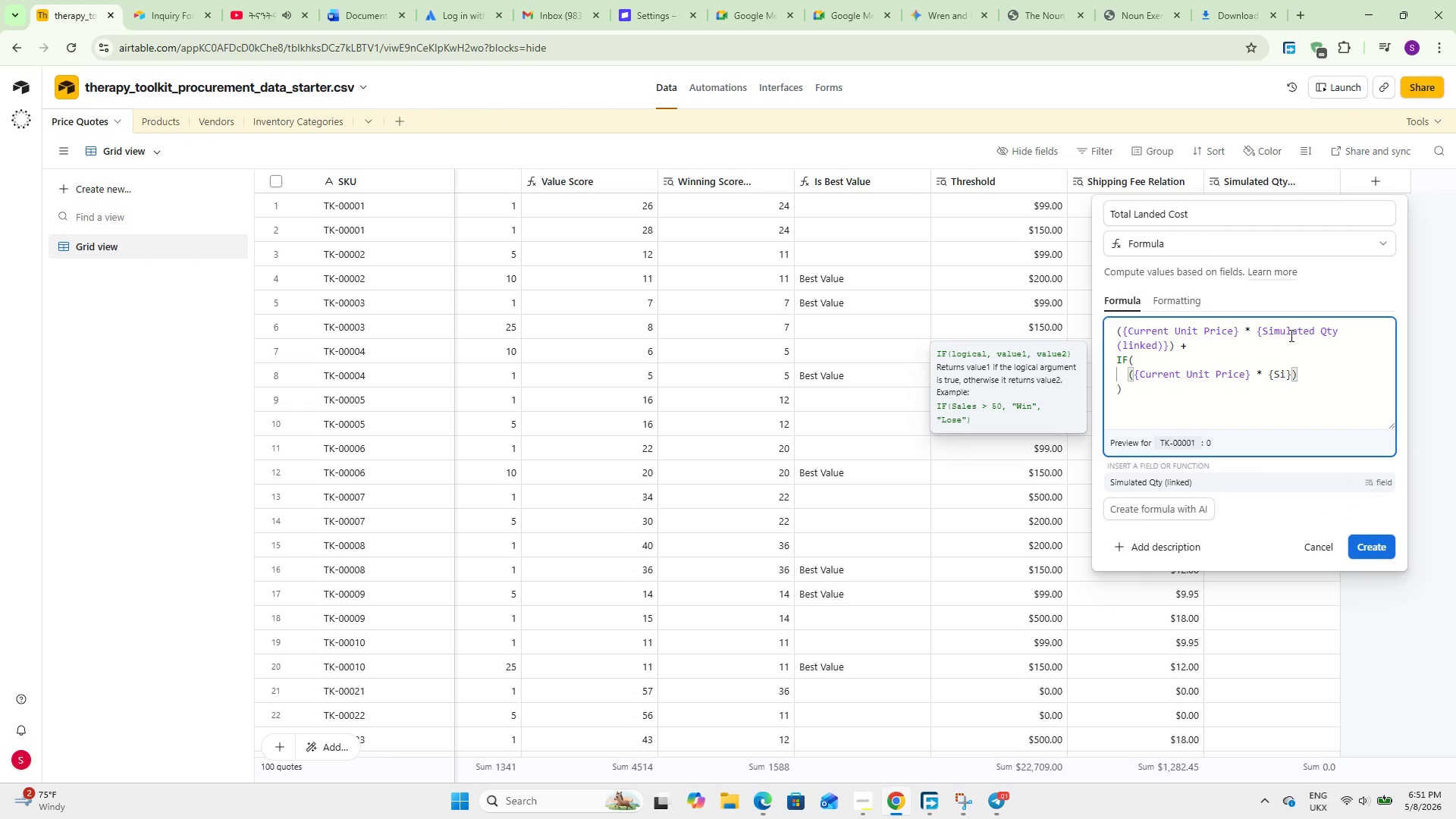 
key(Enter)
 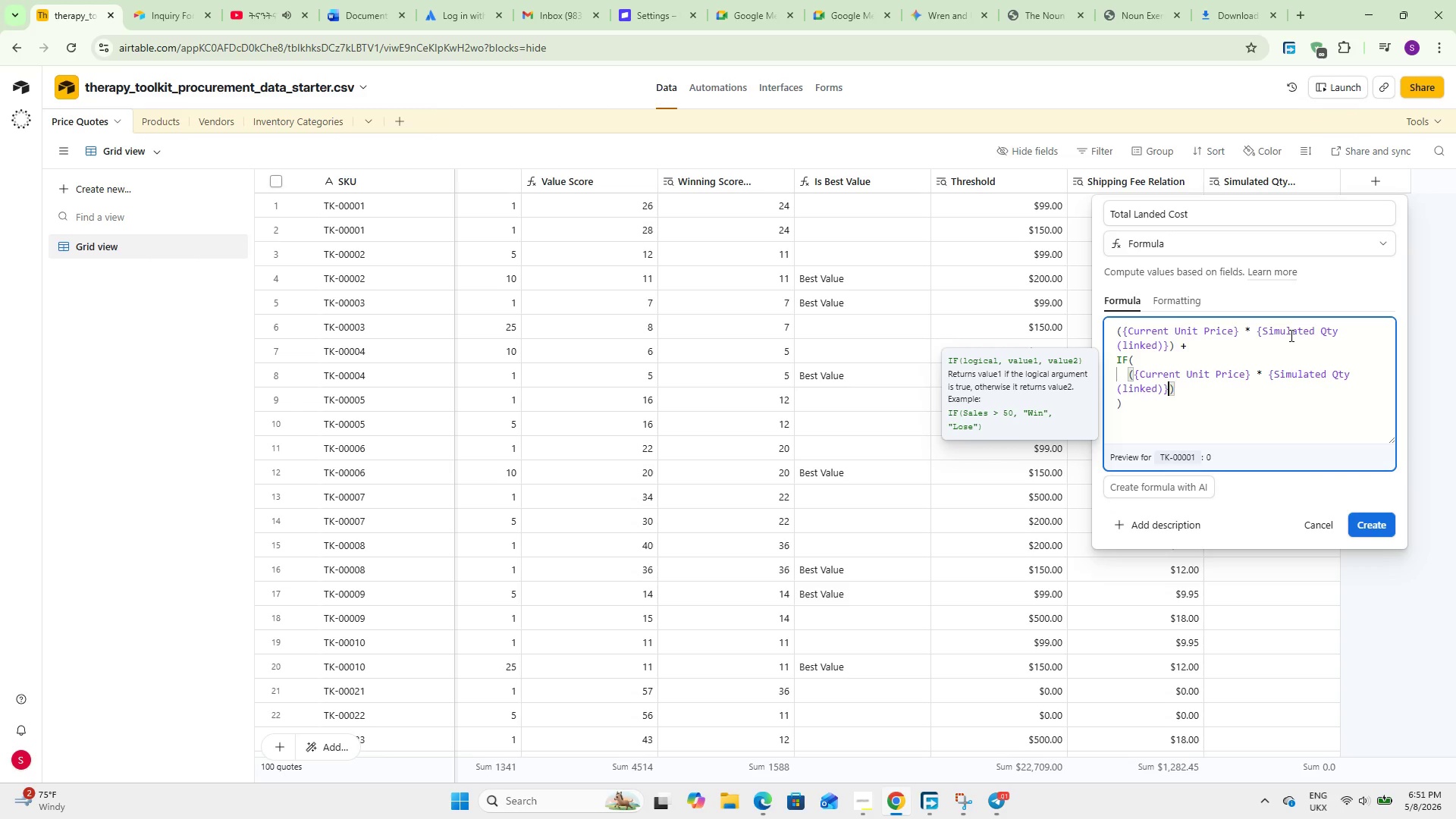 
key(ArrowRight)
 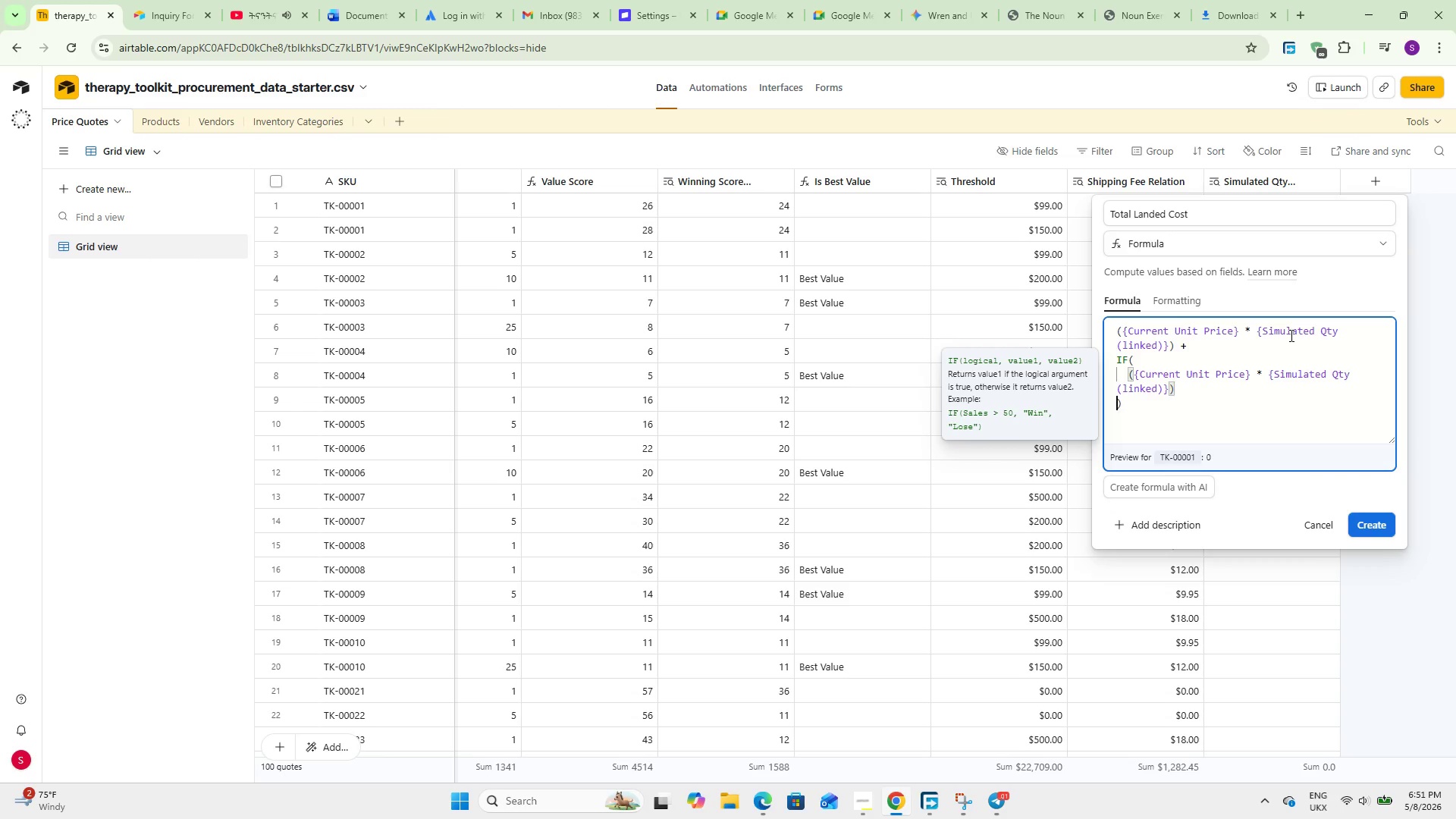 
key(ArrowRight)
 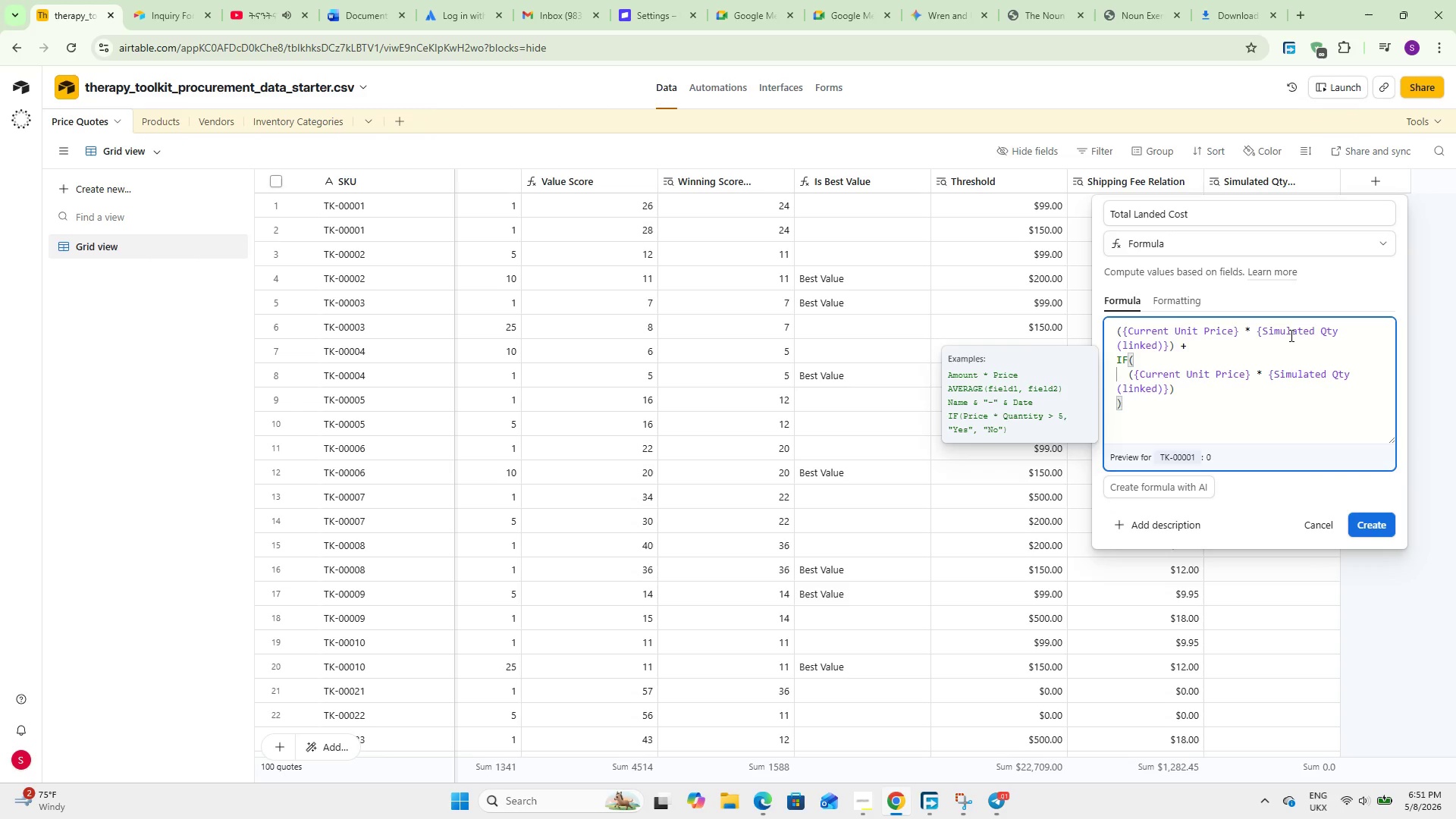 
key(ArrowLeft)
 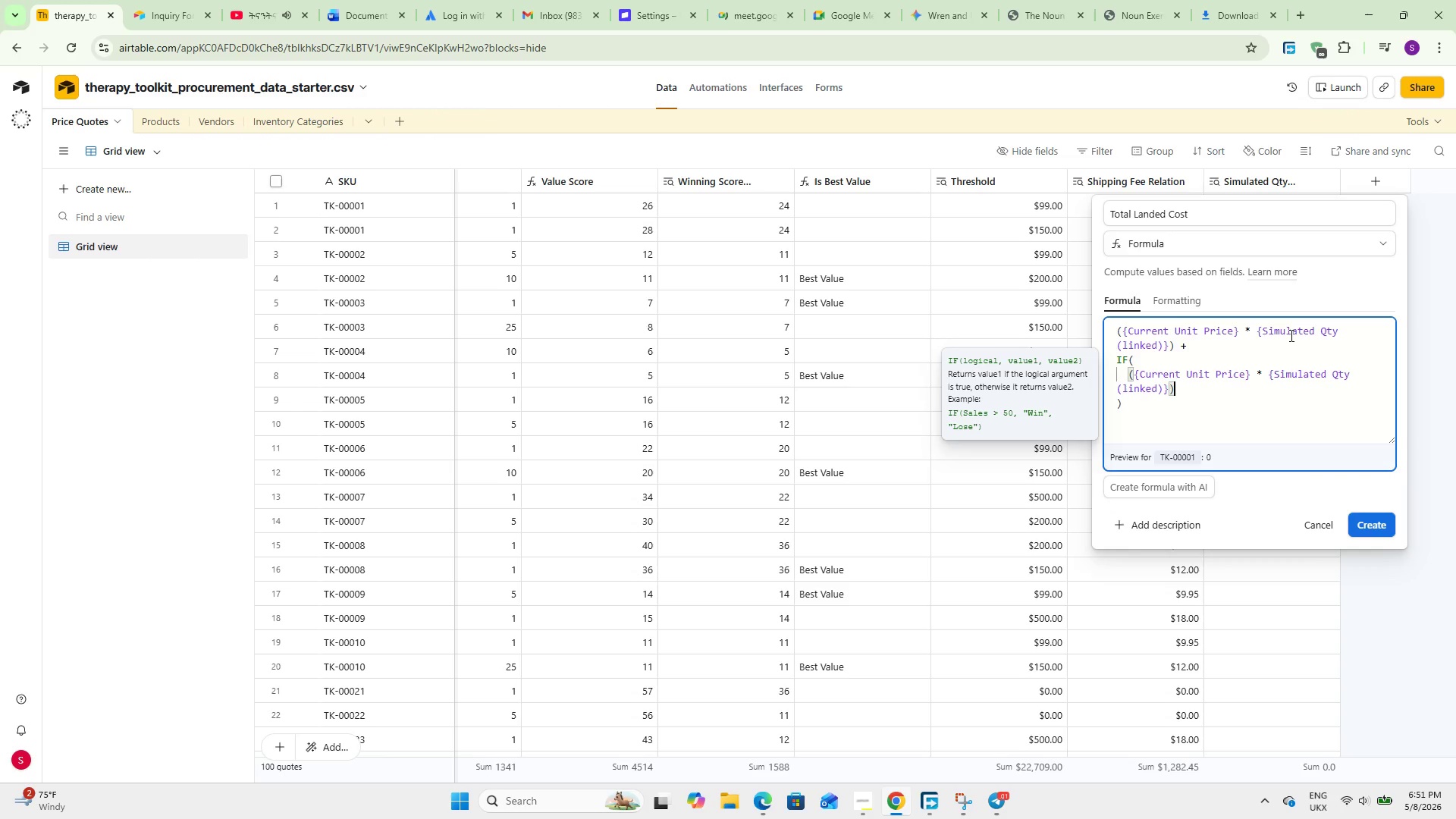 
type( >= {Fre)
key(Backspace)
key(Backspace)
key(Backspace)
 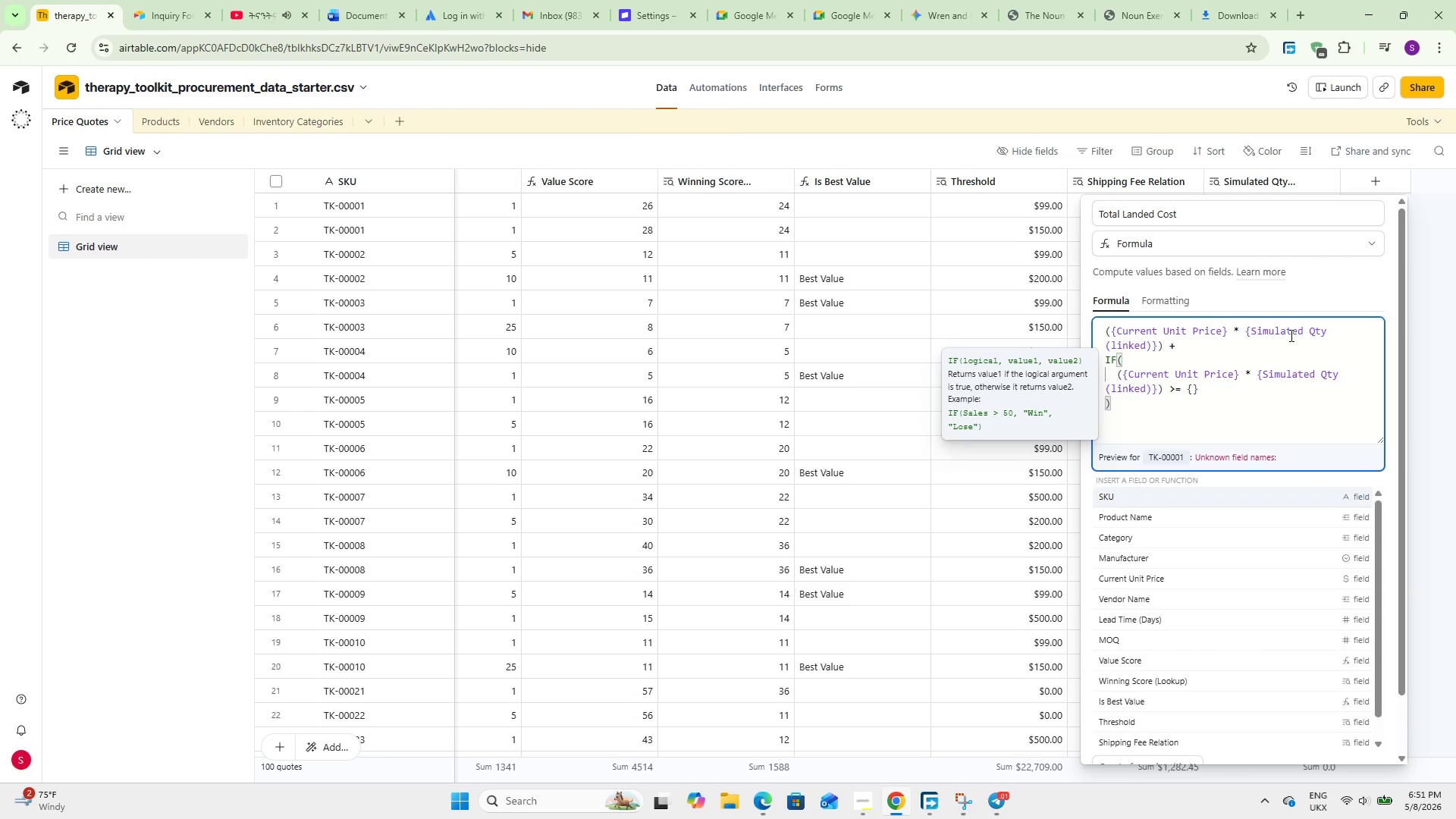 
wait(12.66)
 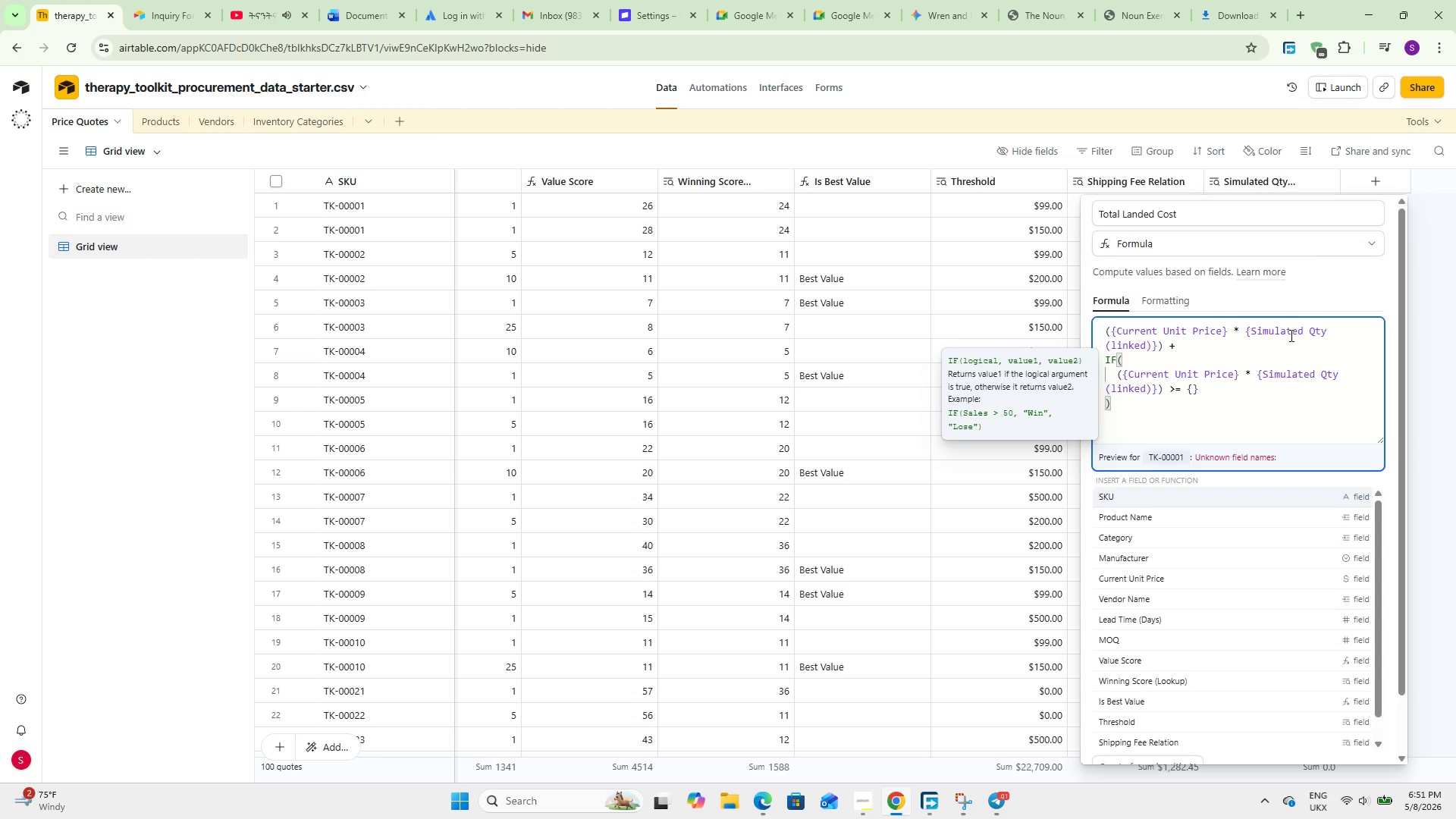 
left_click([1218, 392])
 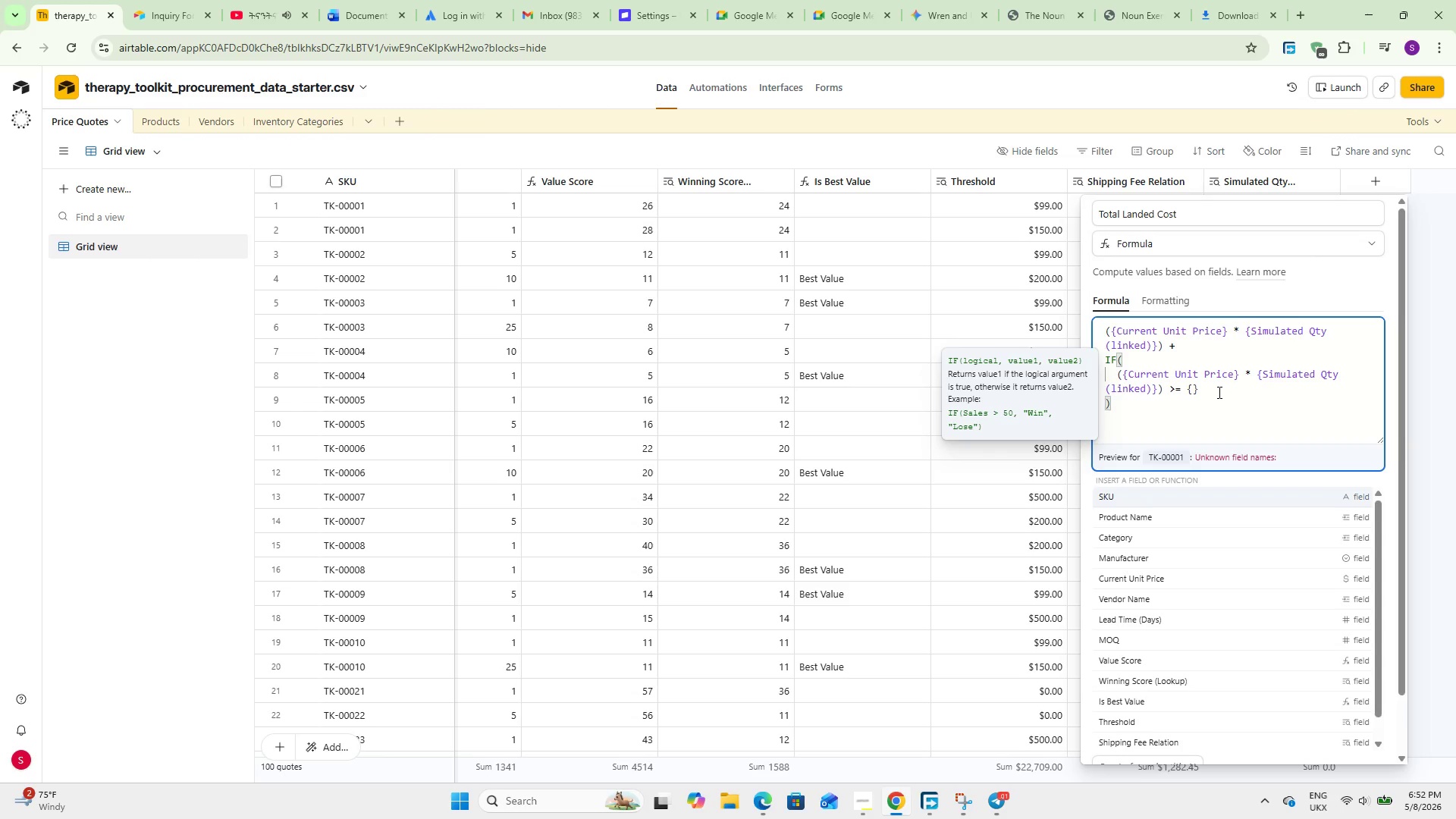 
key(Control+A)
 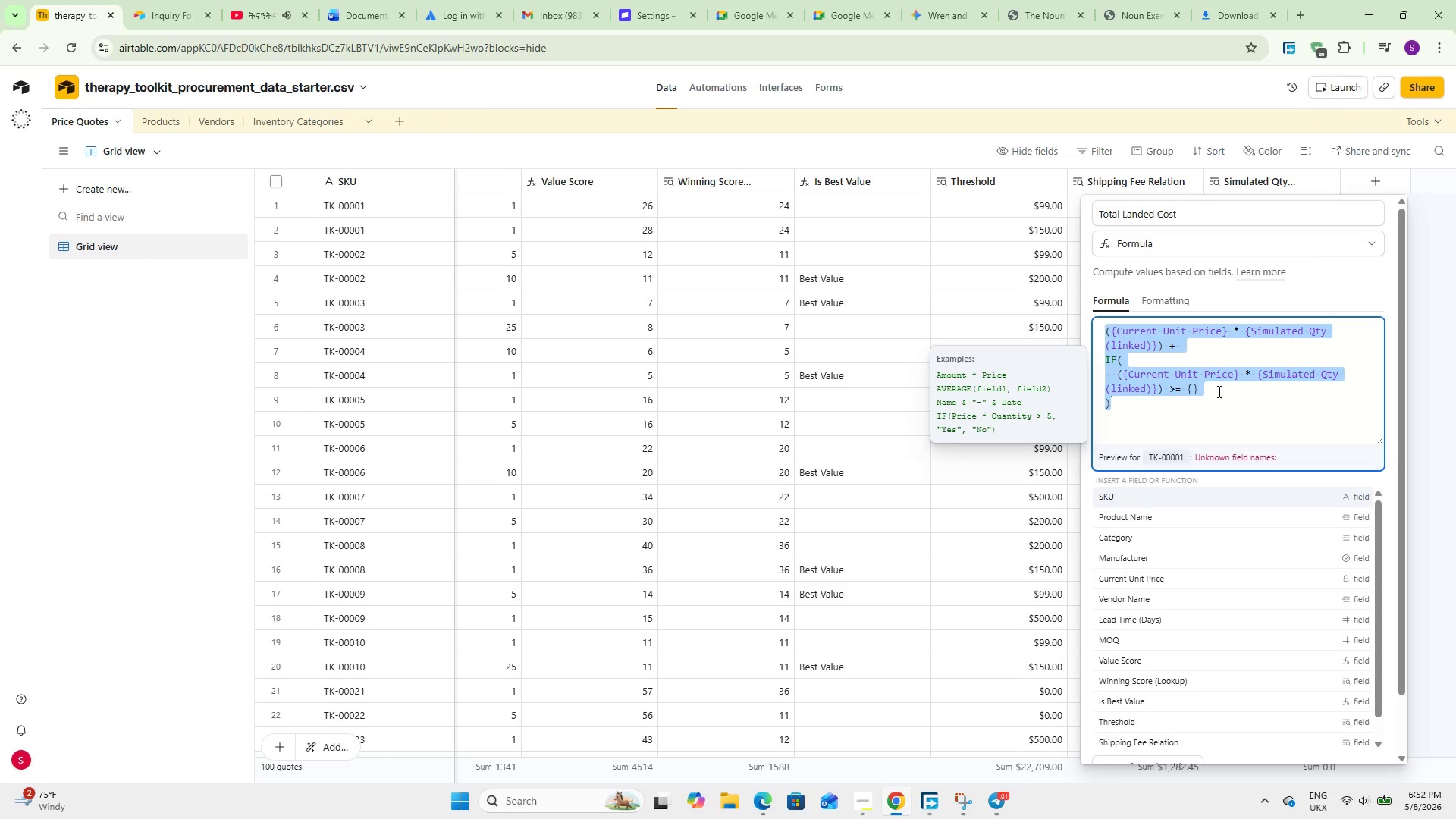 
key(Control+X)
 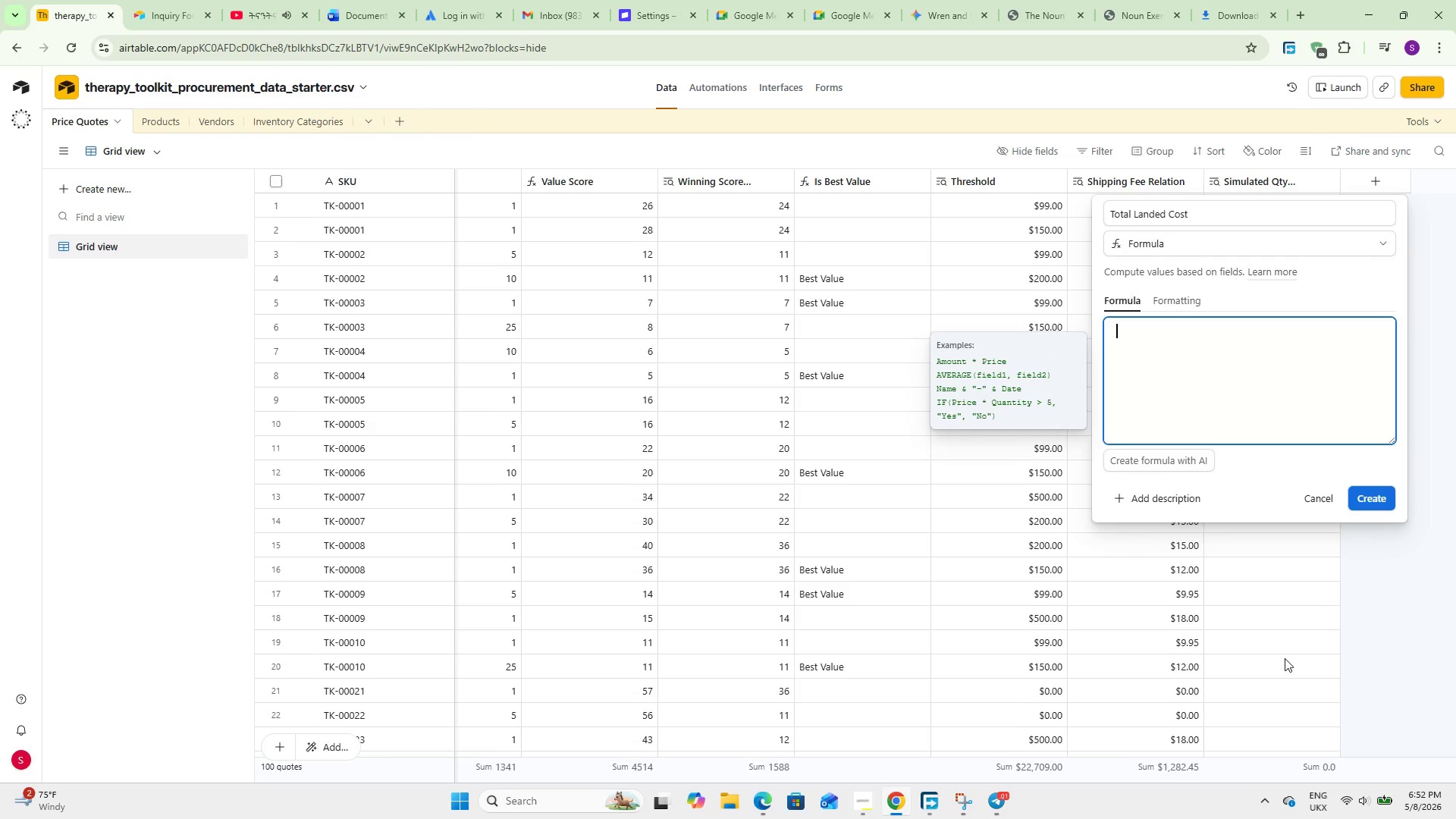 
scroll: coordinate [1261, 748], scroll_direction: down, amount: 6.0
 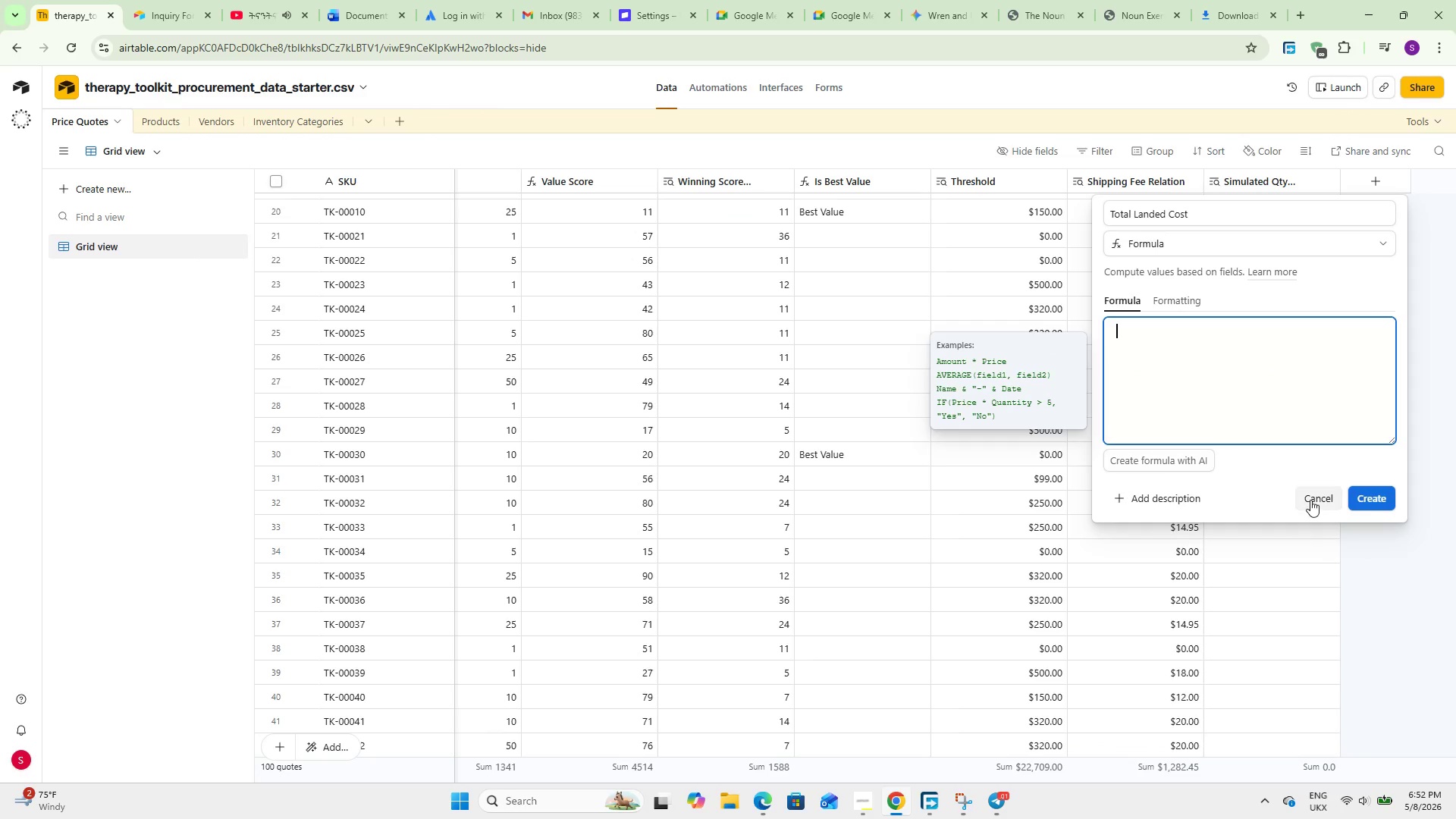 
left_click([1310, 500])
 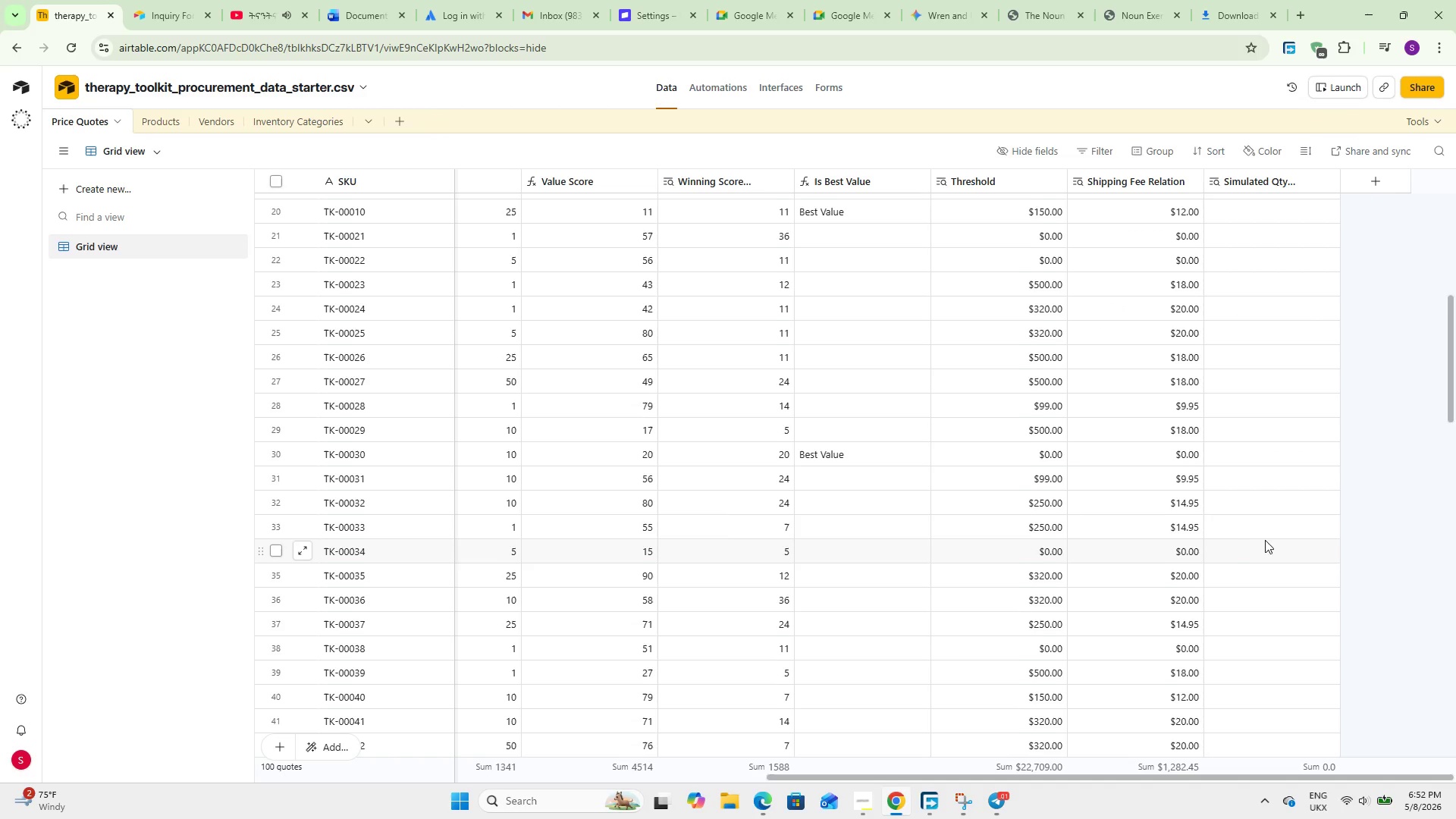 
scroll: coordinate [1012, 389], scroll_direction: up, amount: 28.0
 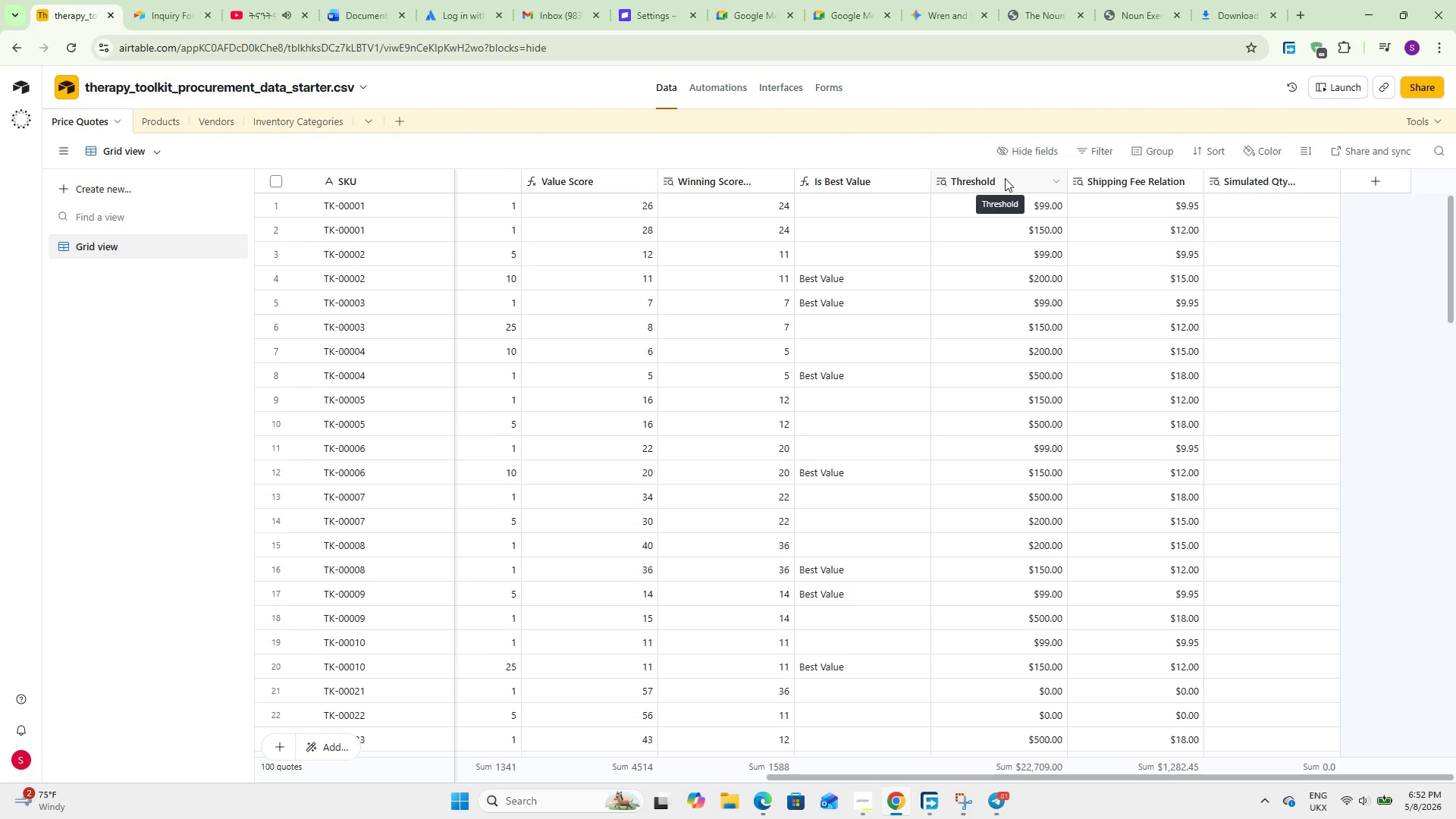 
double_click([1005, 178])
 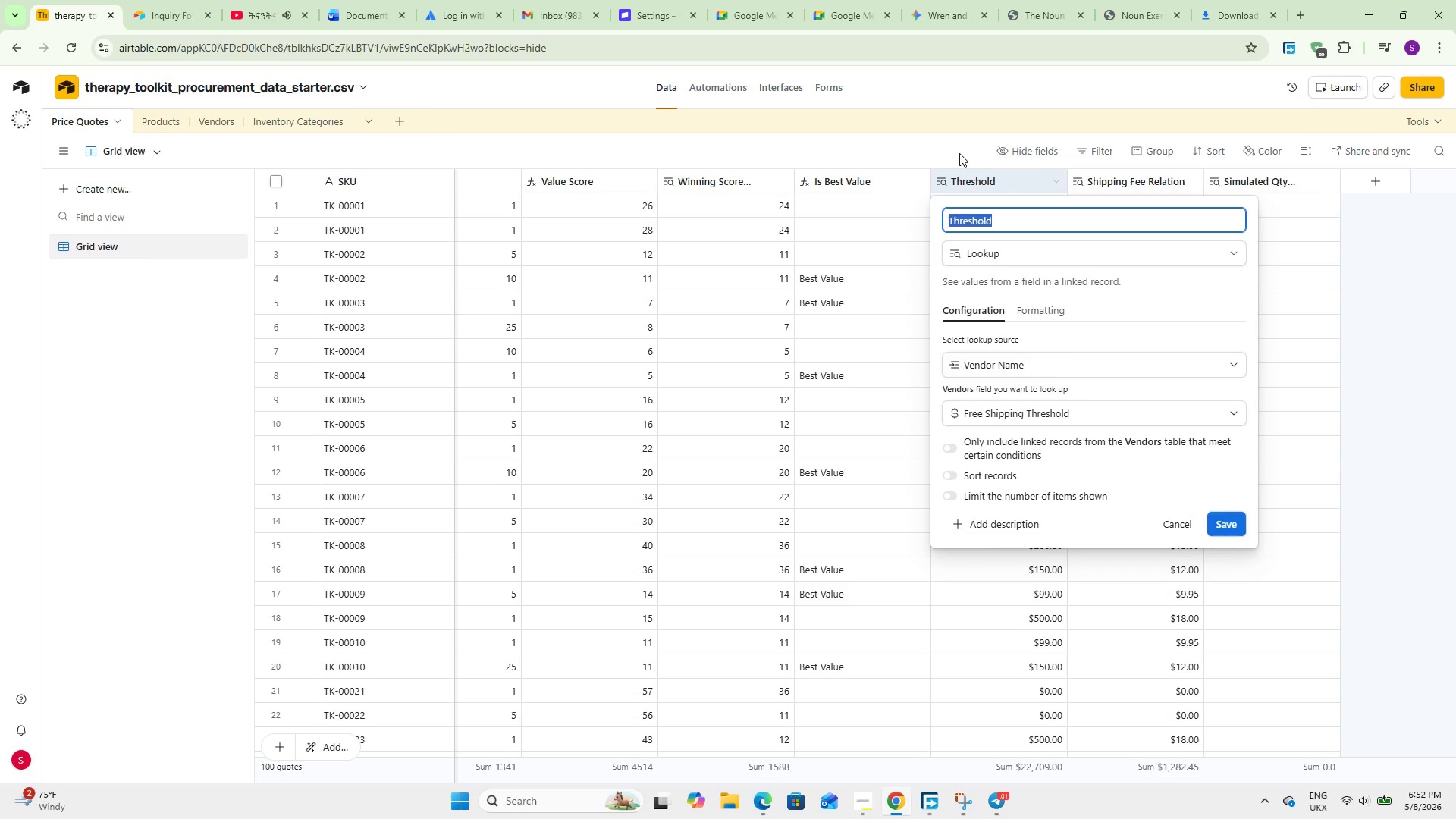 
left_click([959, 152])
 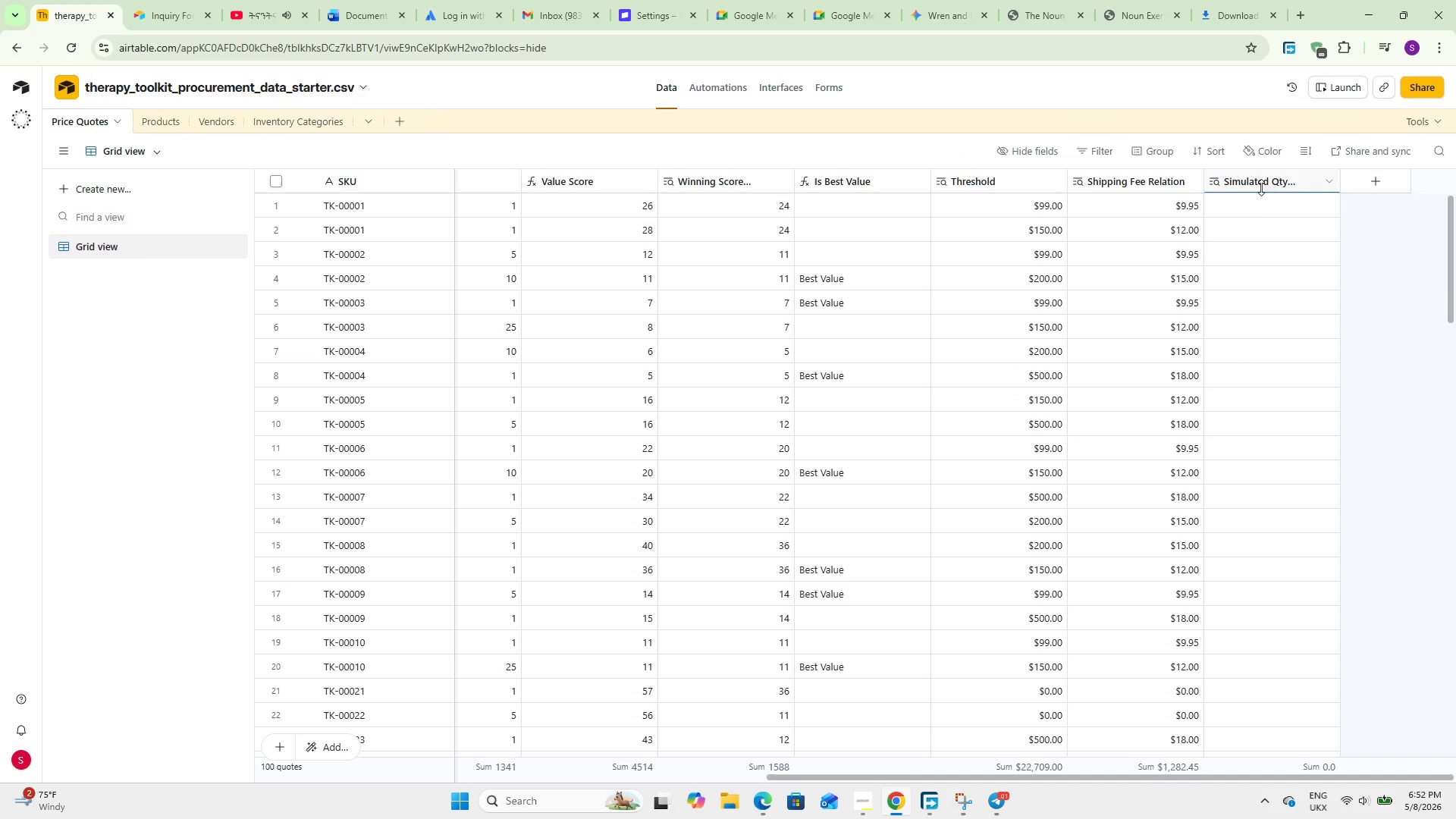 
left_click([1380, 177])
 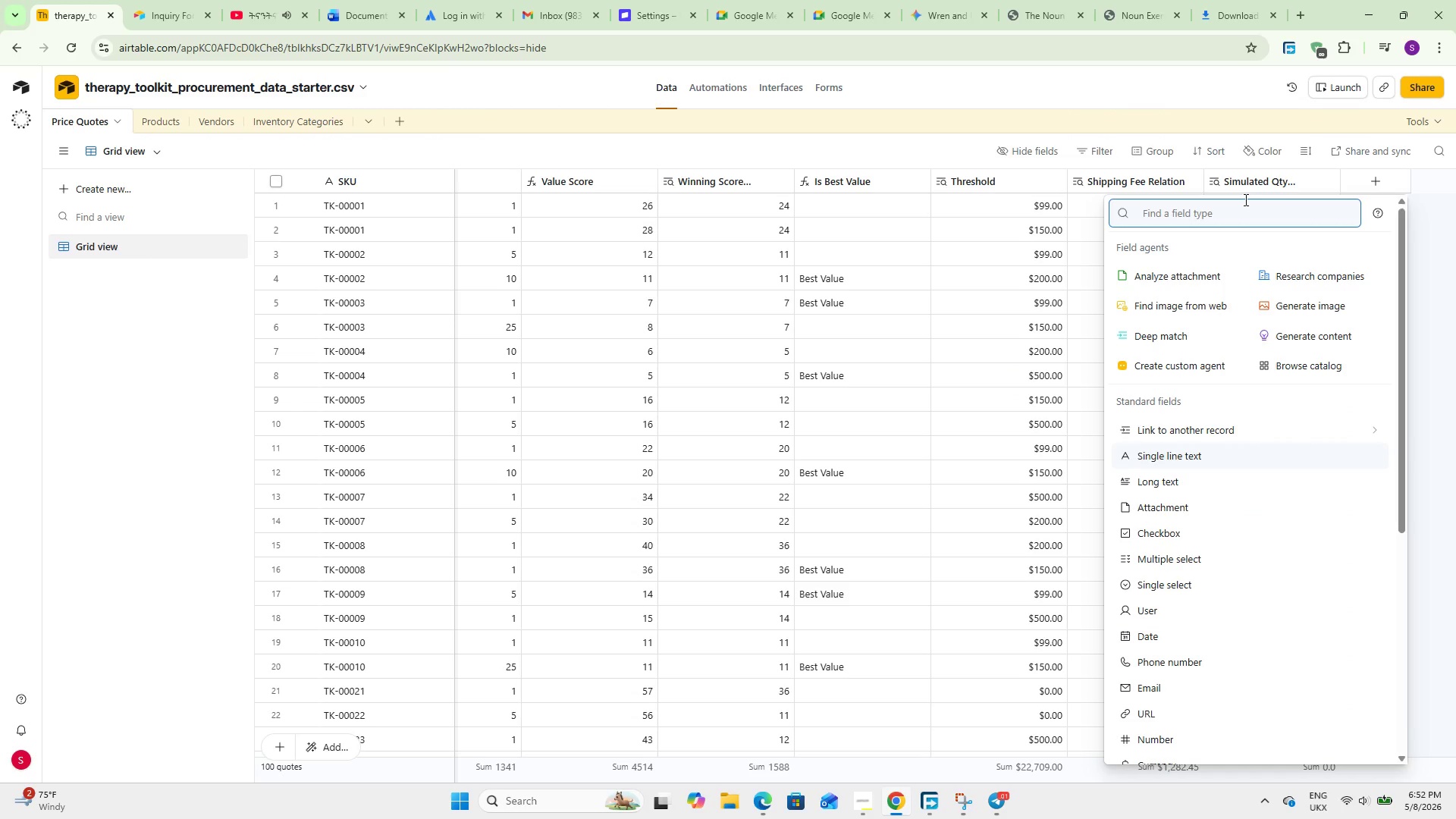 
type(for)
 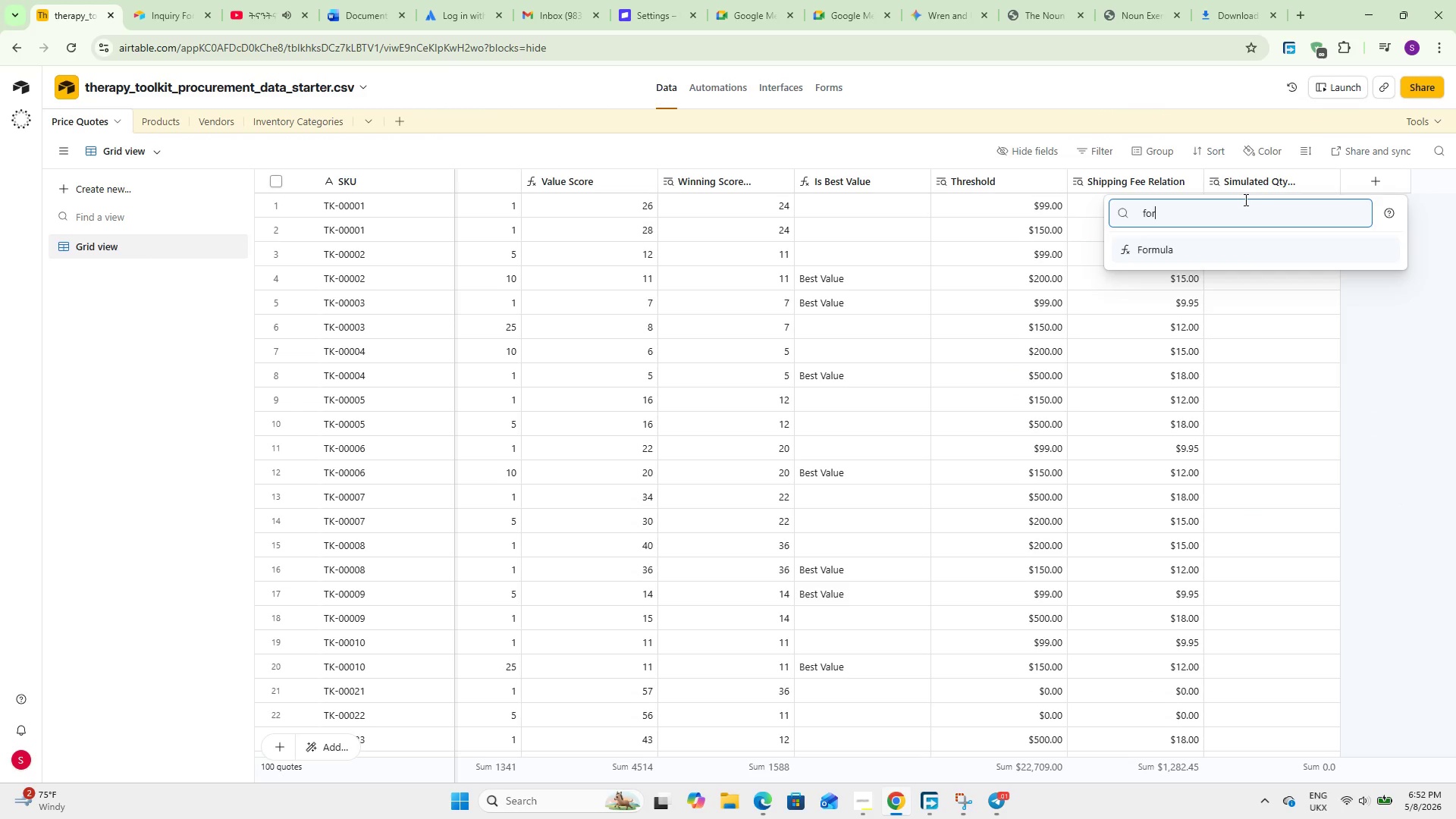 
key(Enter)
 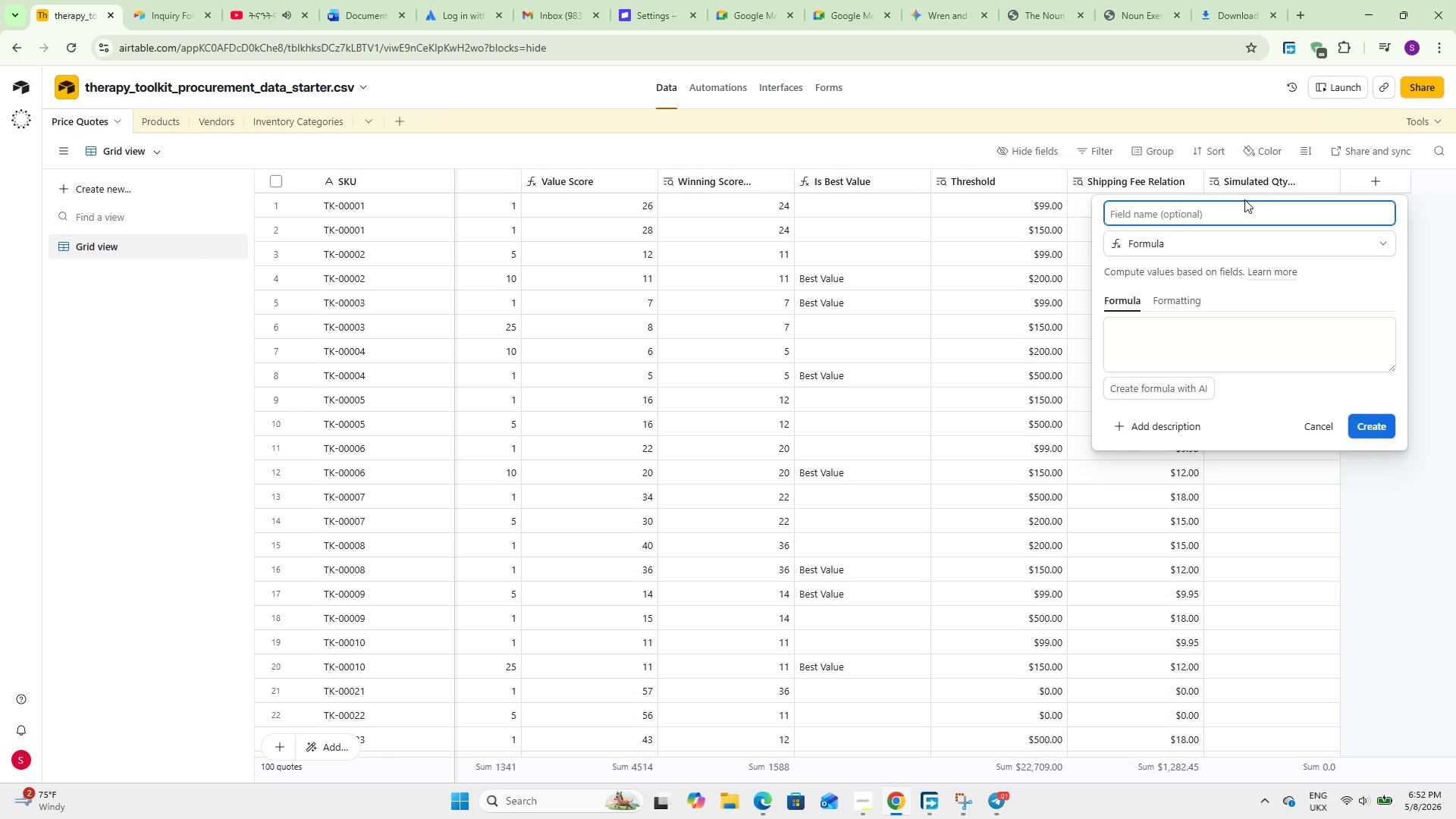 
type(Total Landed Cost)
 